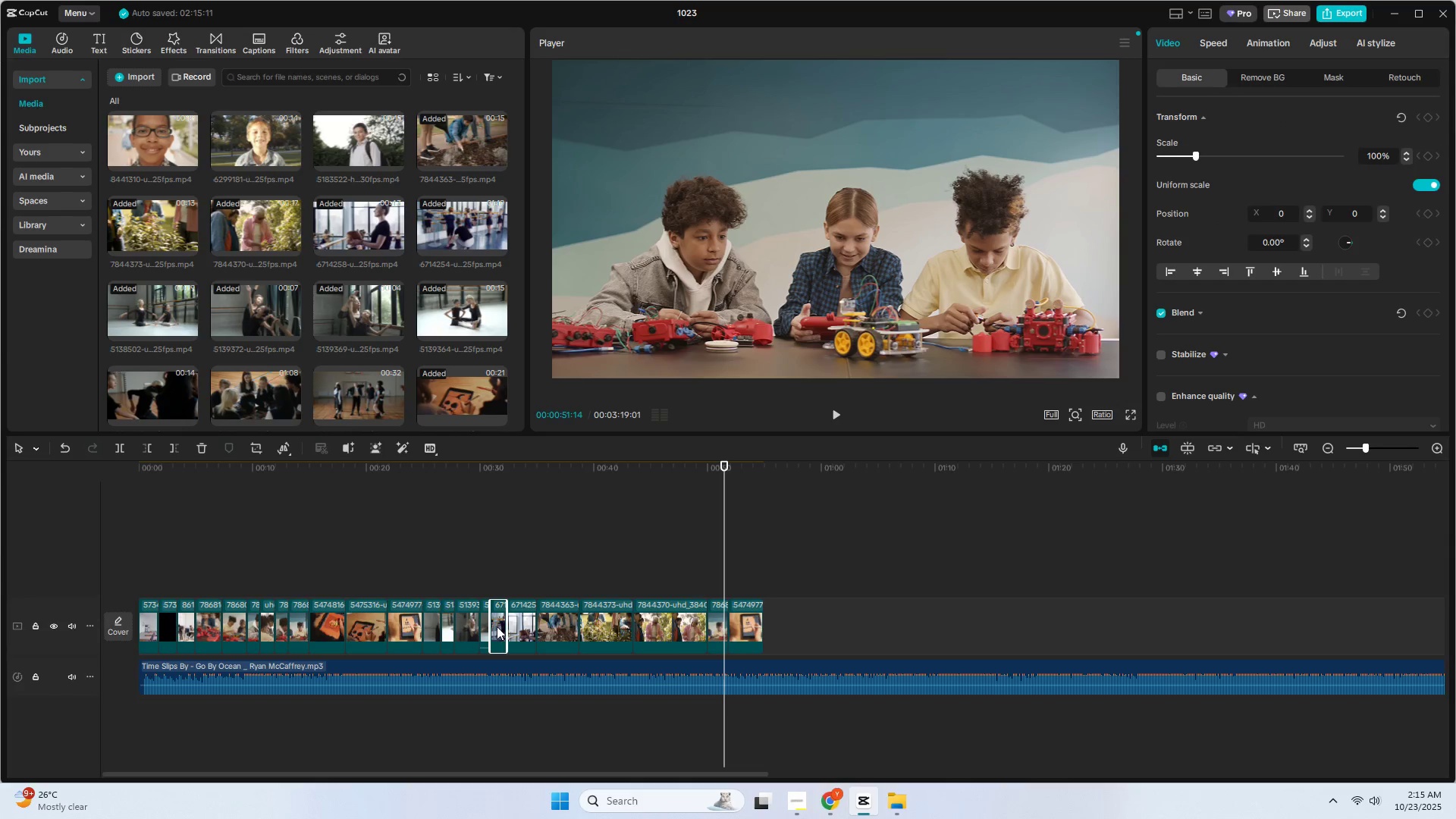 
hold_key(key=AltLeft, duration=1.14)
left_click_drag(start_coordinate=[497, 626], to_coordinate=[775, 631])
 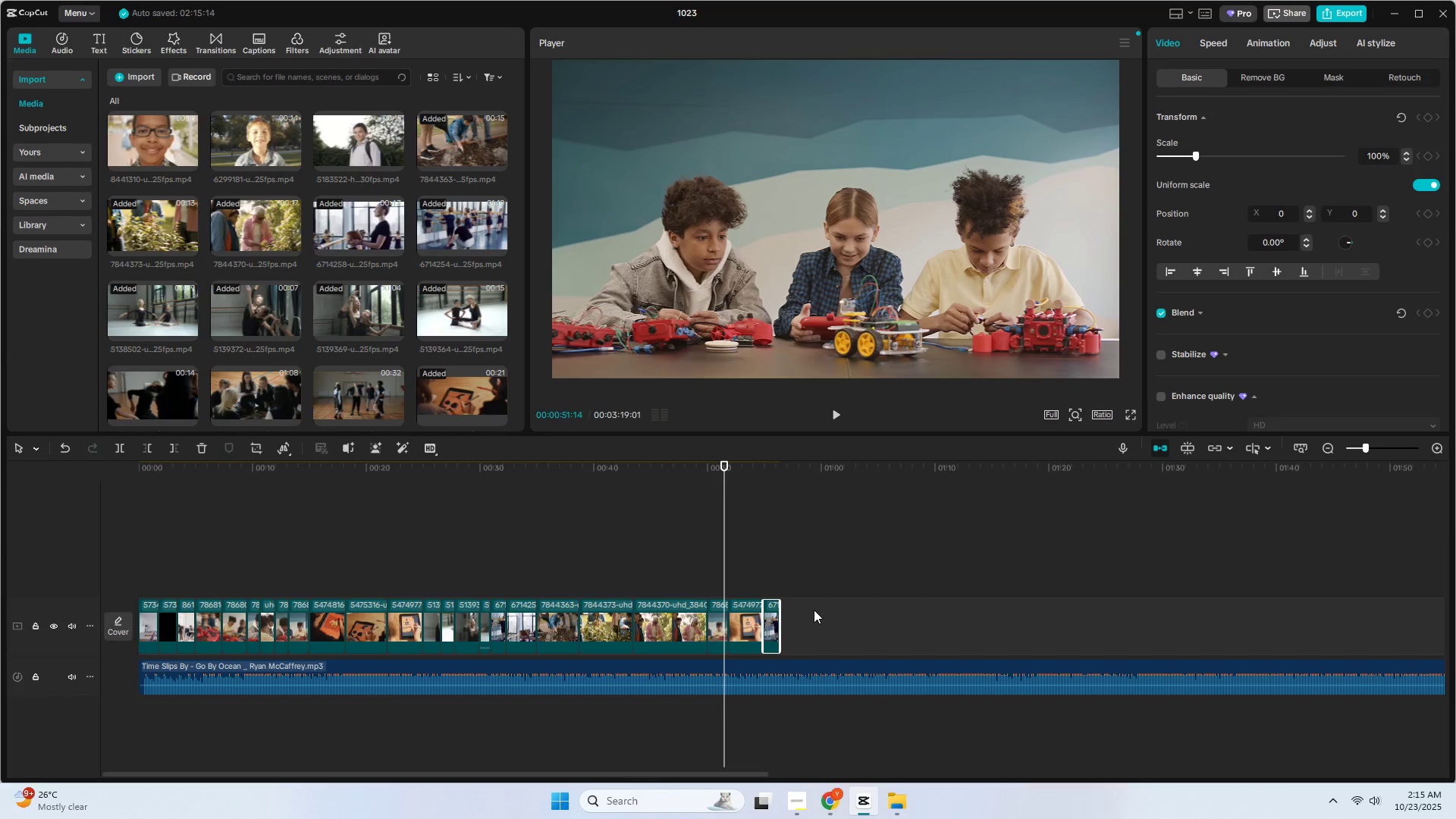 
wait(9.15)
 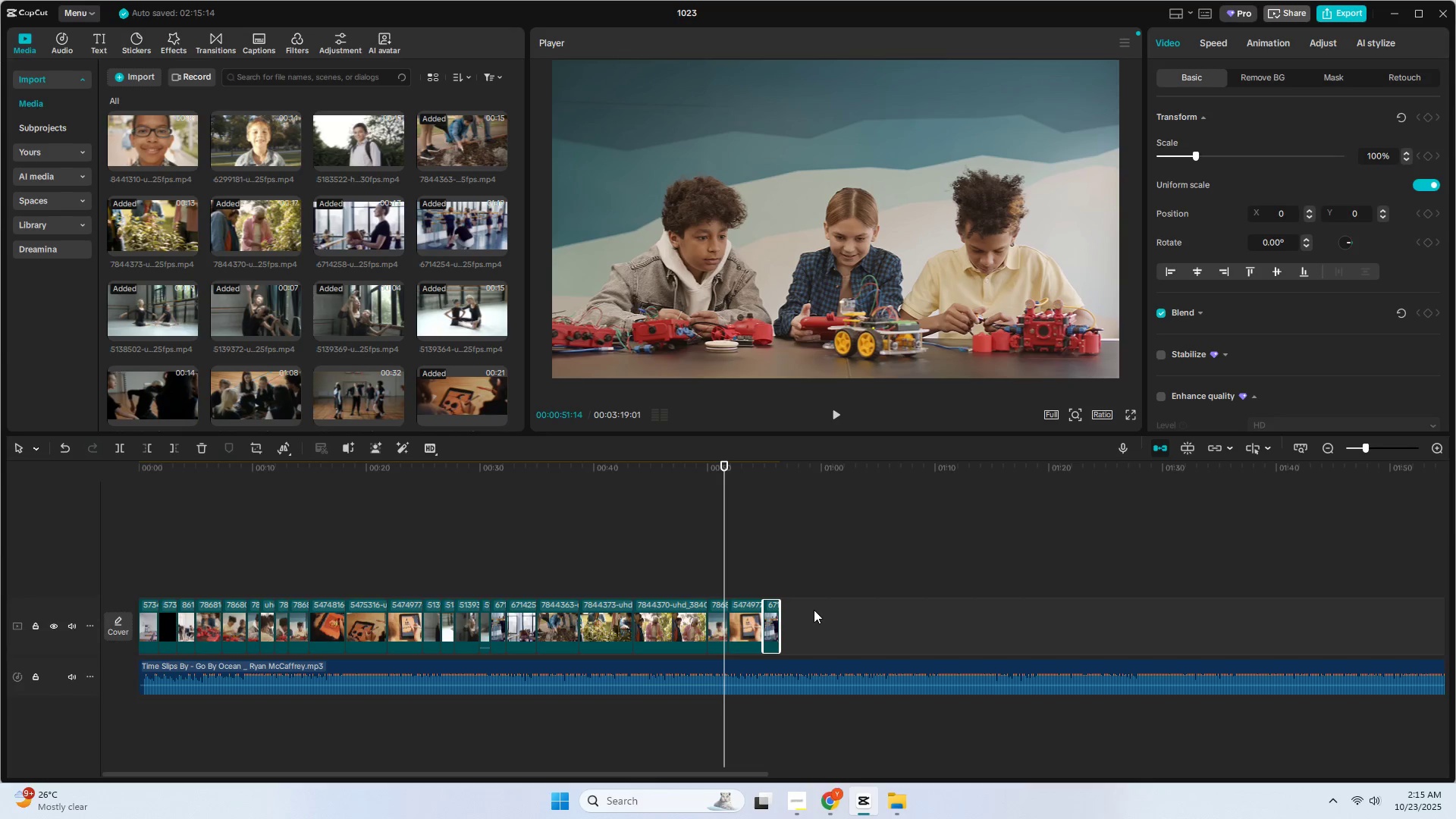 
left_click([745, 629])
 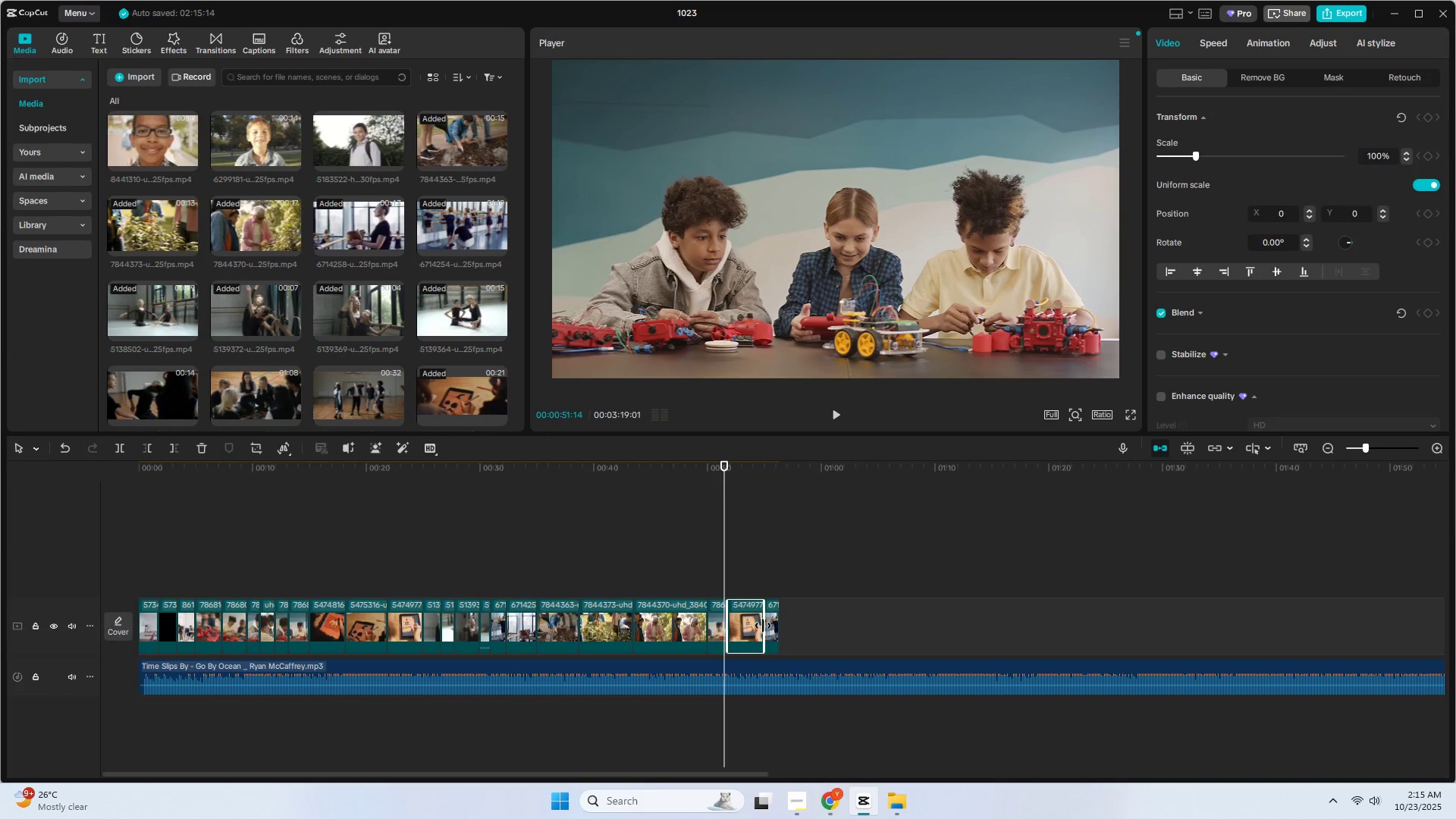 
left_click_drag(start_coordinate=[763, 626], to_coordinate=[743, 627])
 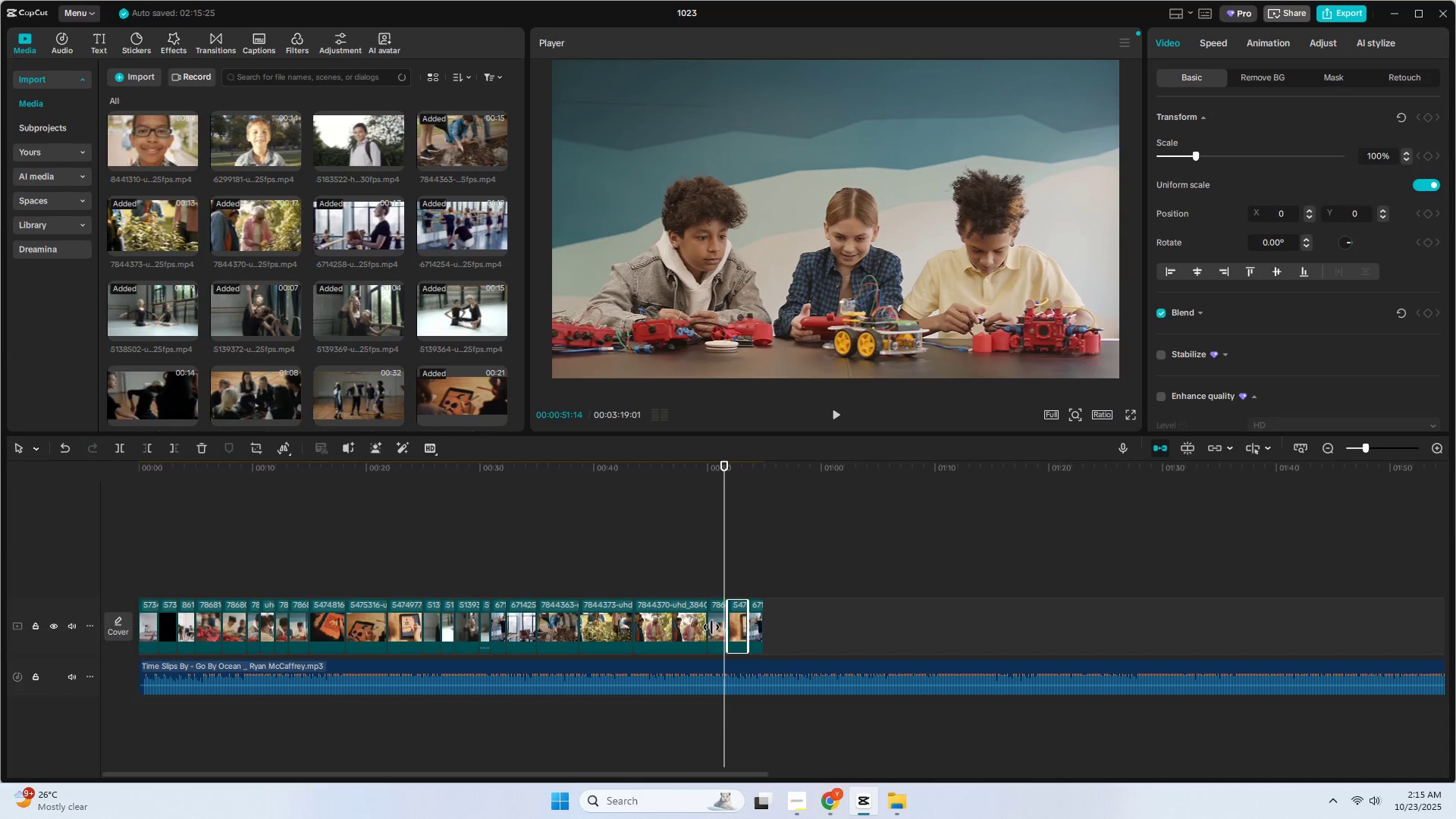 
left_click([711, 627])
 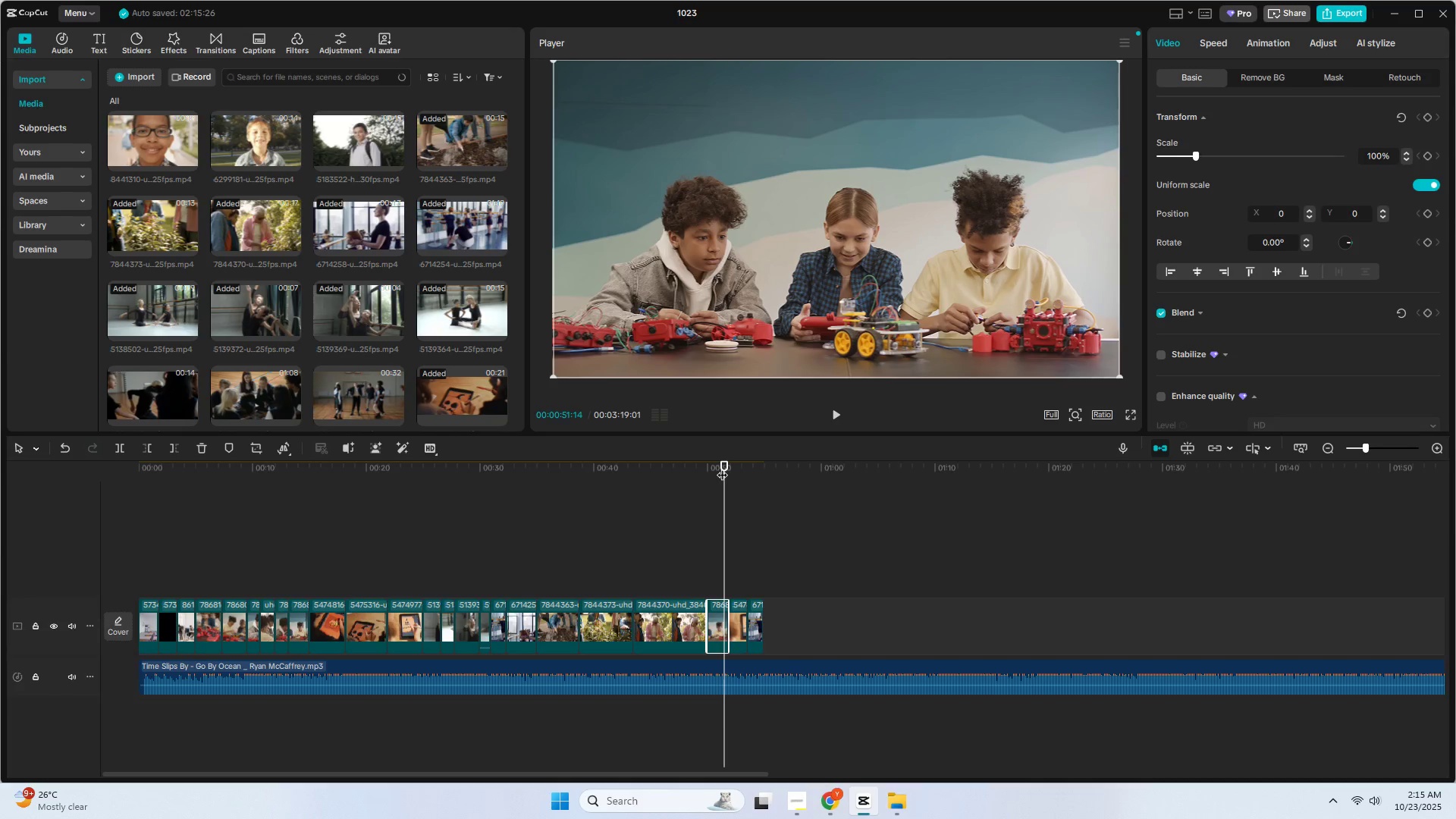 
left_click_drag(start_coordinate=[722, 466], to_coordinate=[737, 470])
 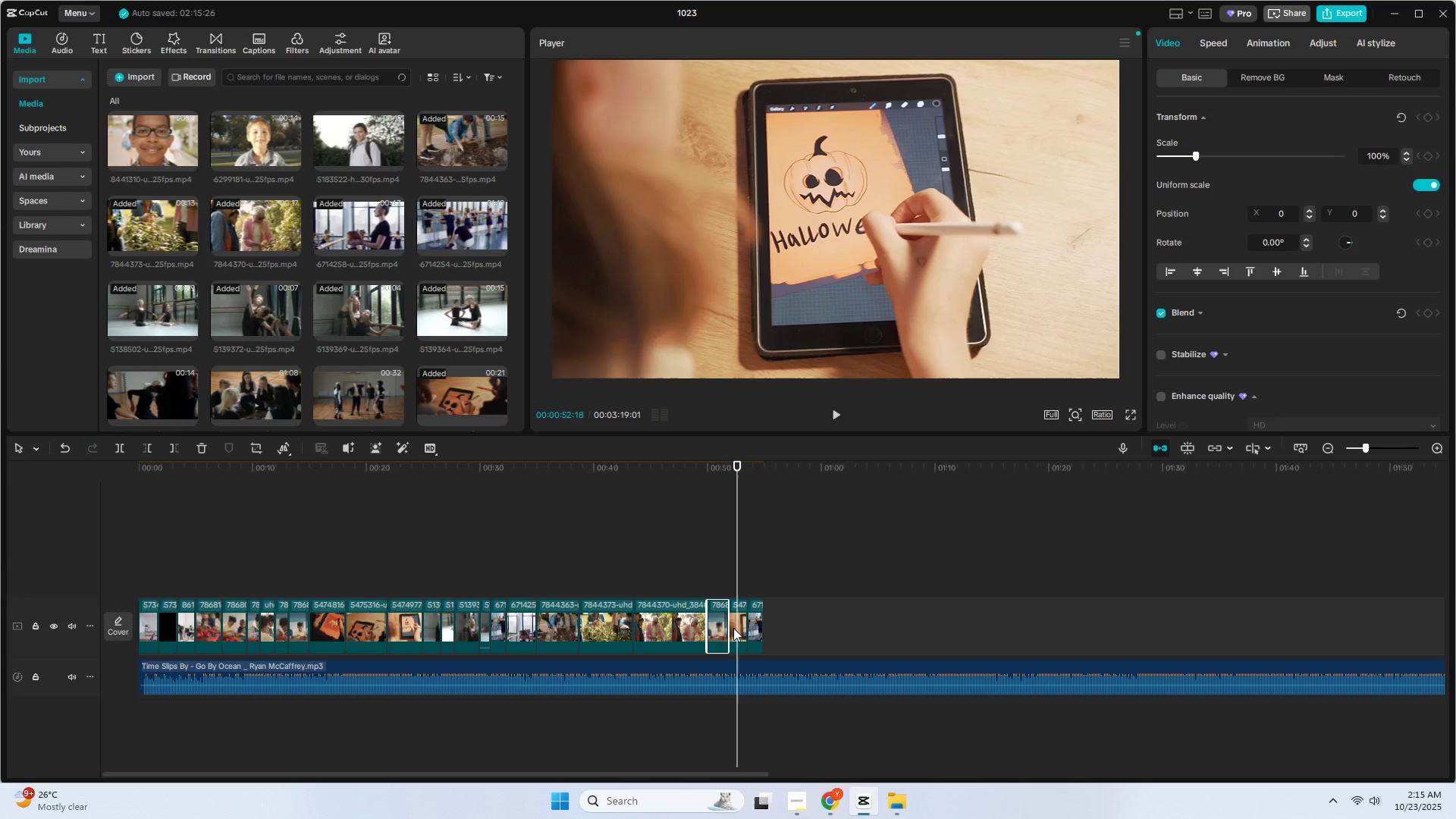 
left_click([736, 626])
 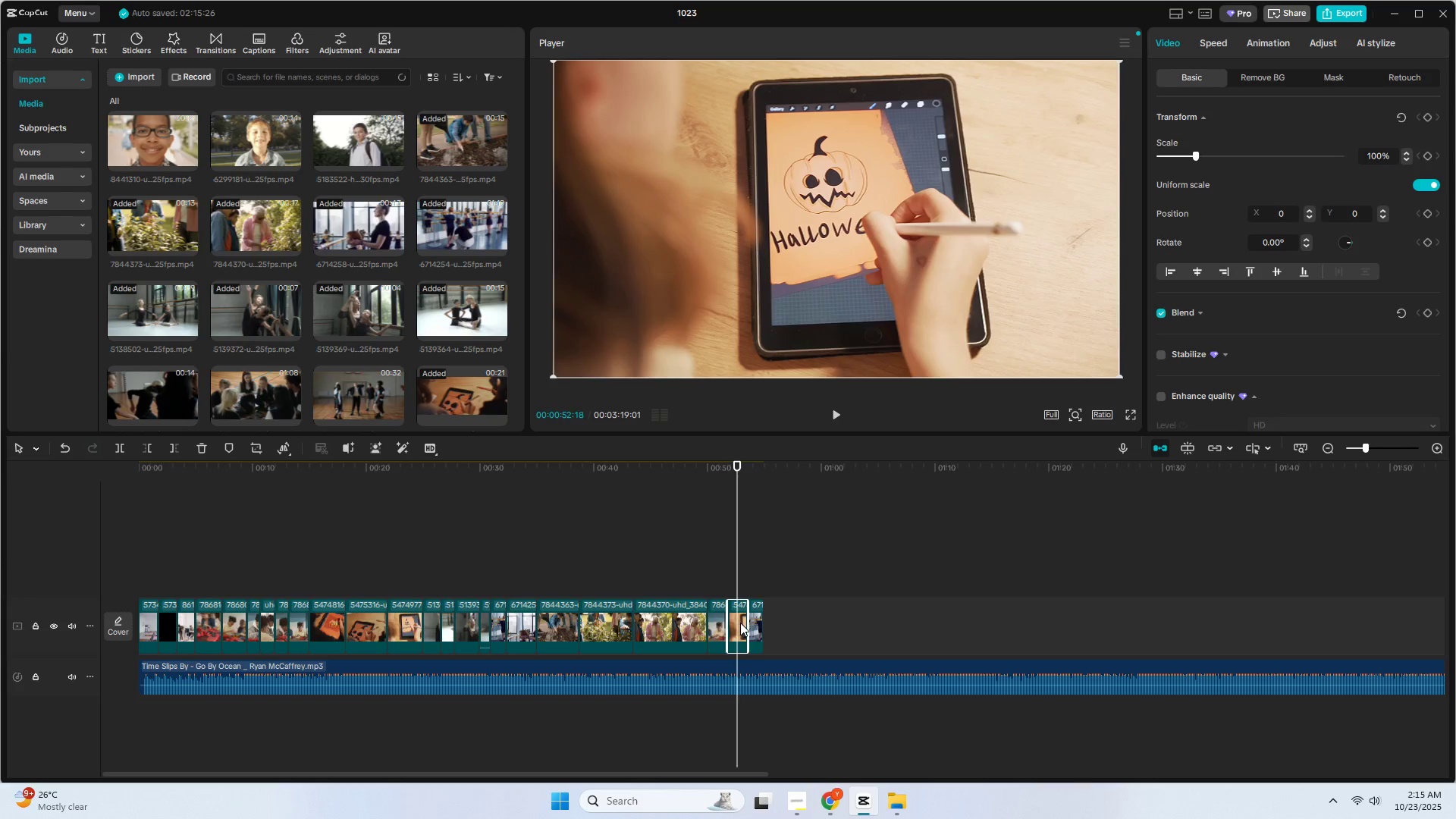 
left_click_drag(start_coordinate=[740, 622], to_coordinate=[725, 563])
 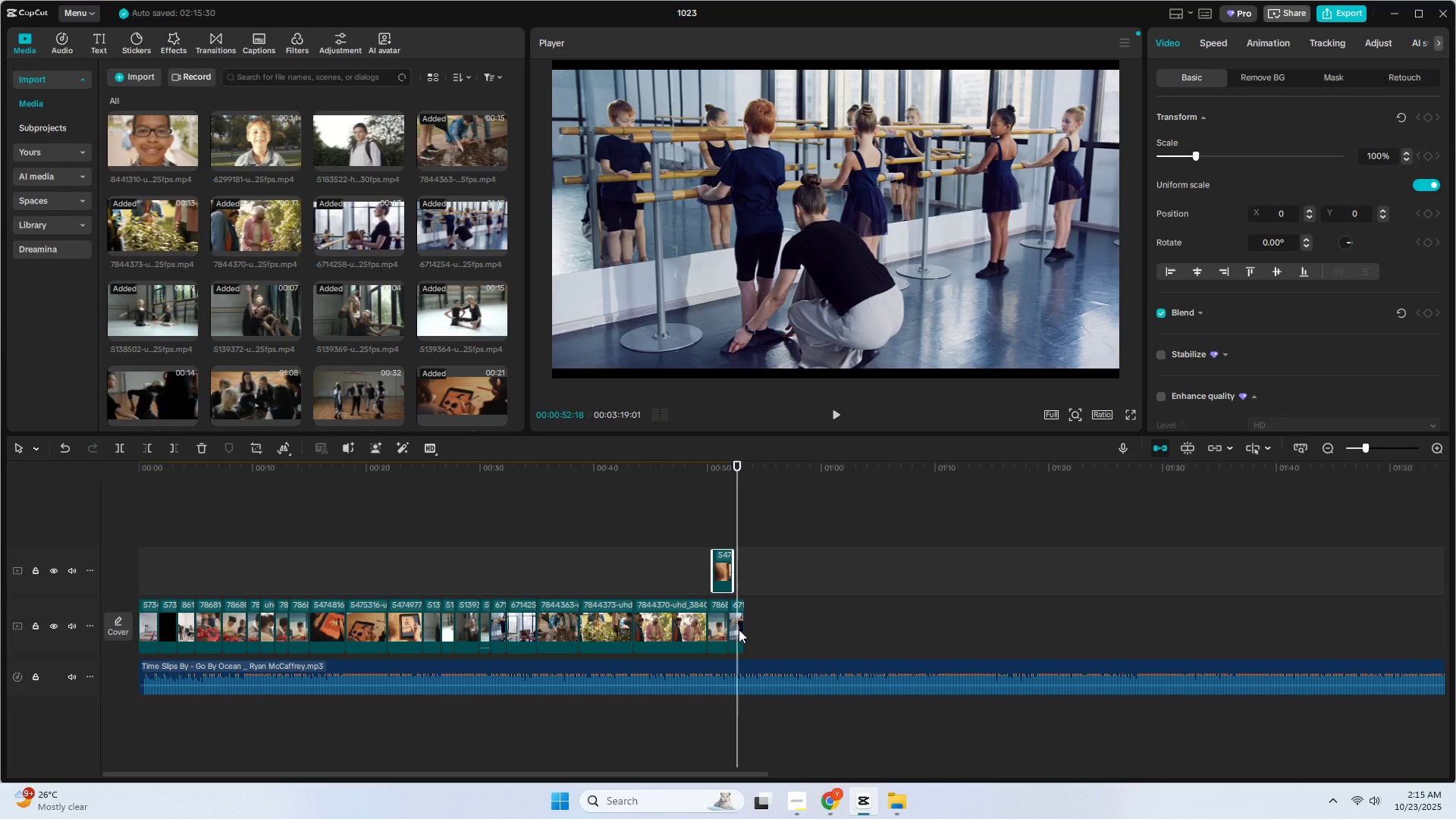 
left_click([739, 629])
 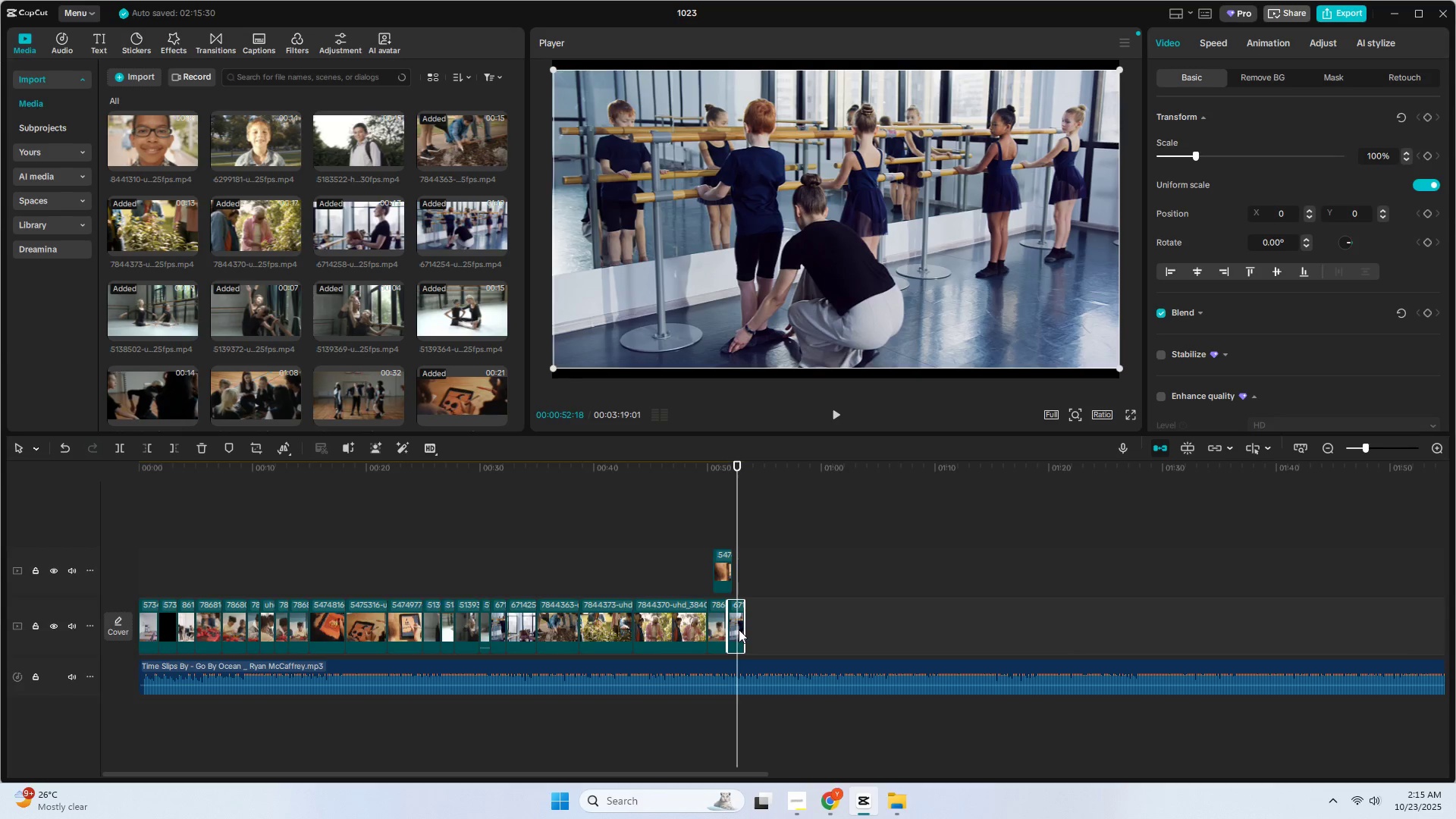 
left_click_drag(start_coordinate=[739, 629], to_coordinate=[734, 525])
 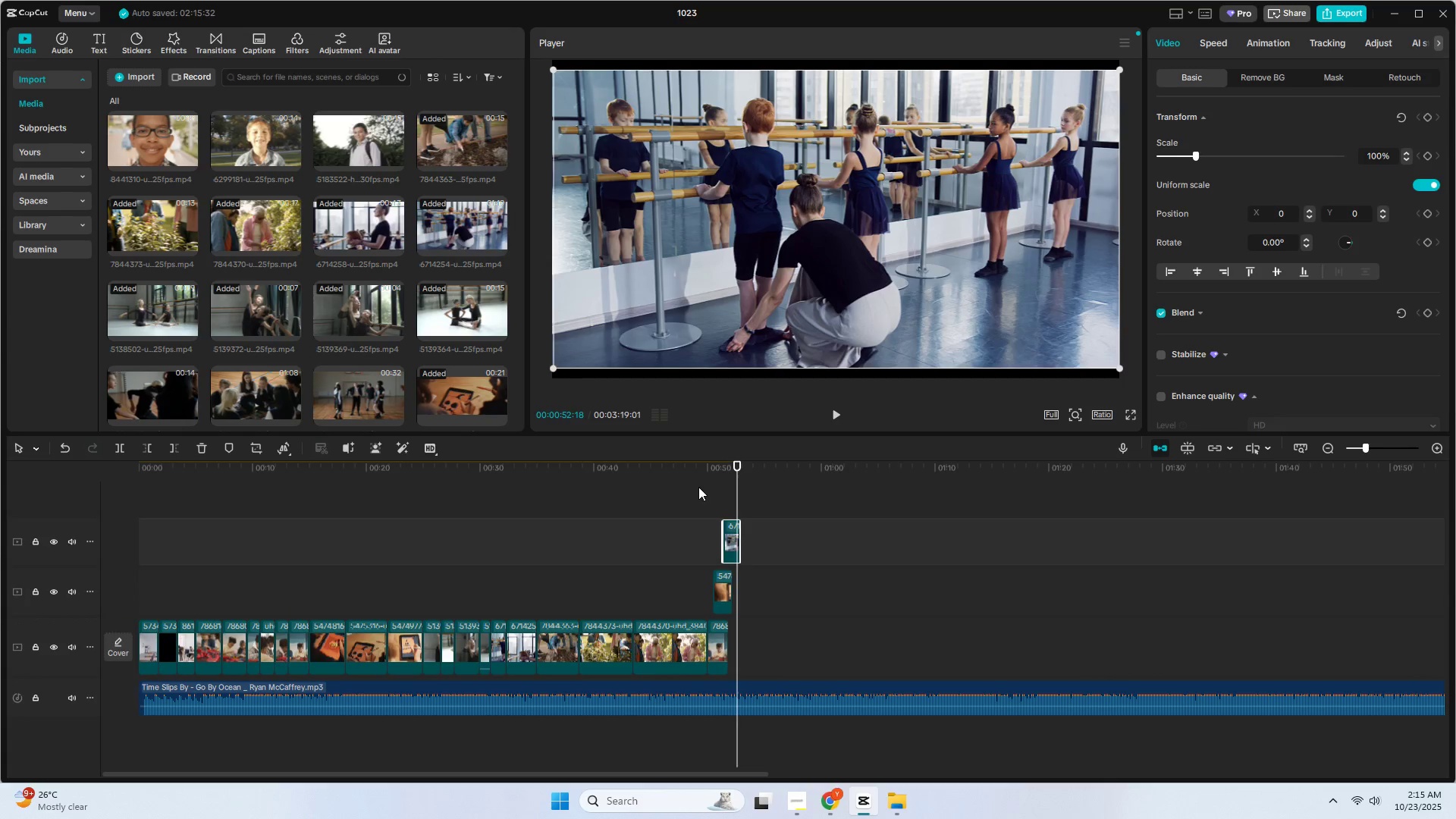 
left_click([686, 476])
 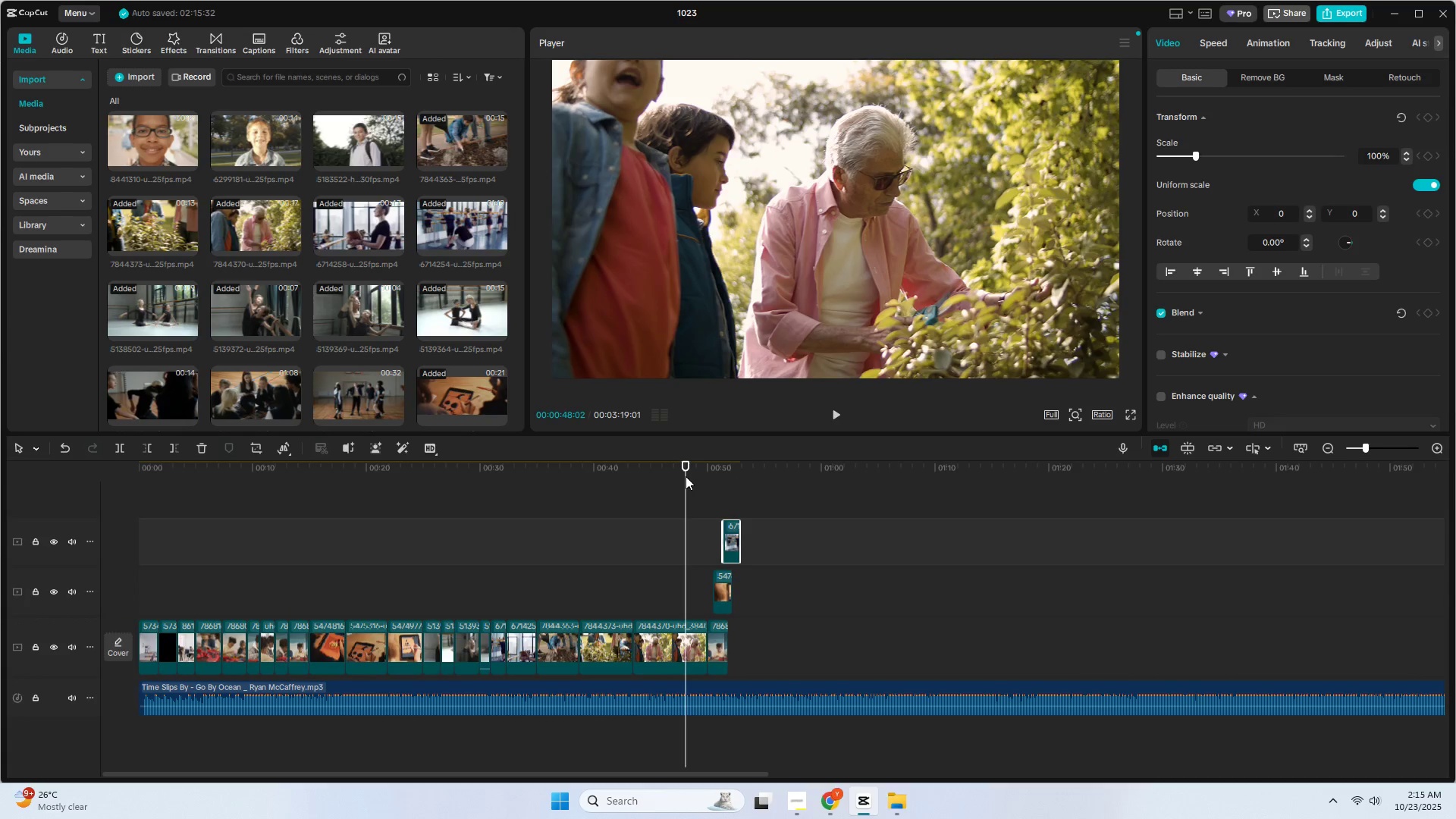 
key(Space)
 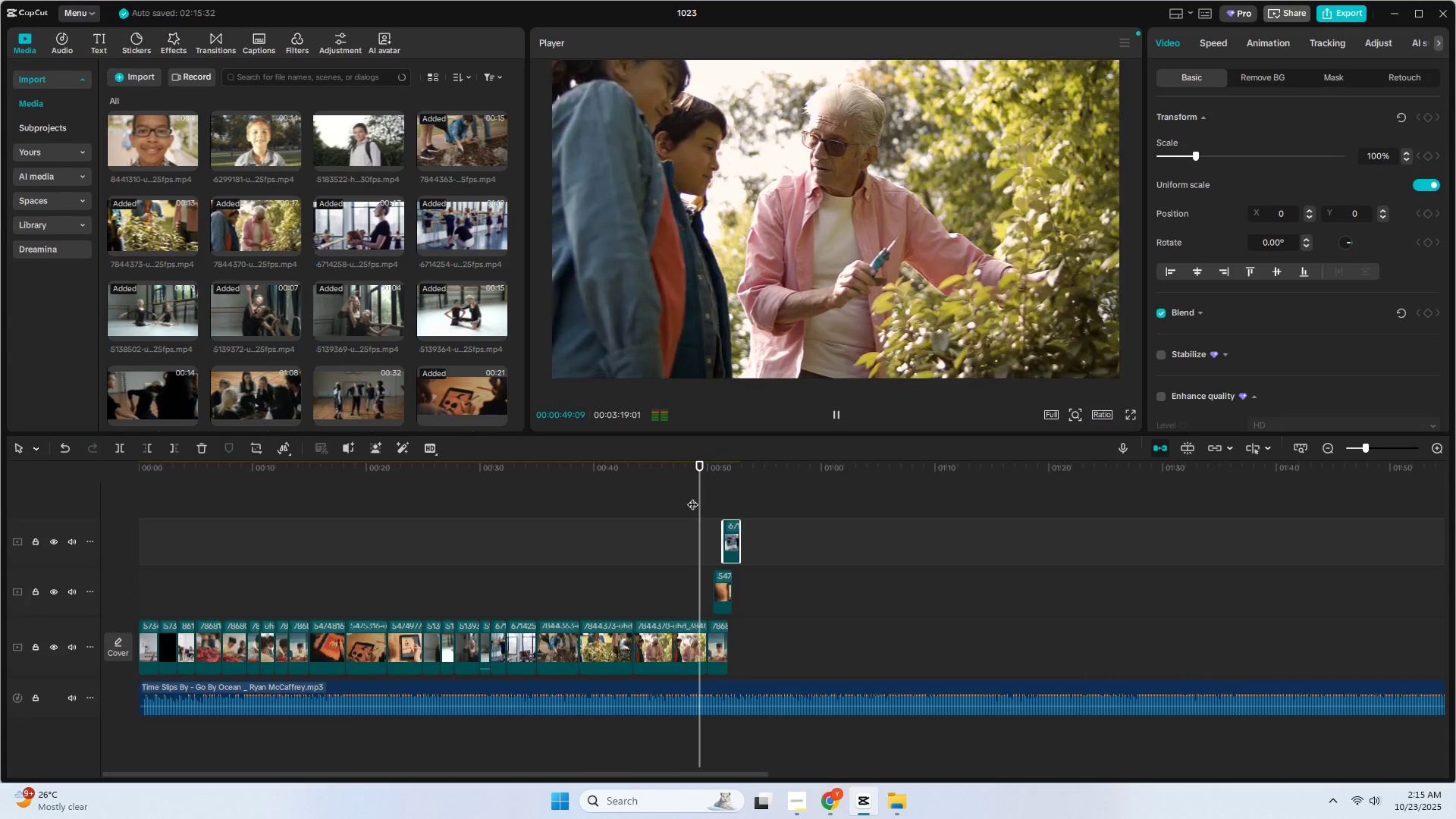 
key(Space)
 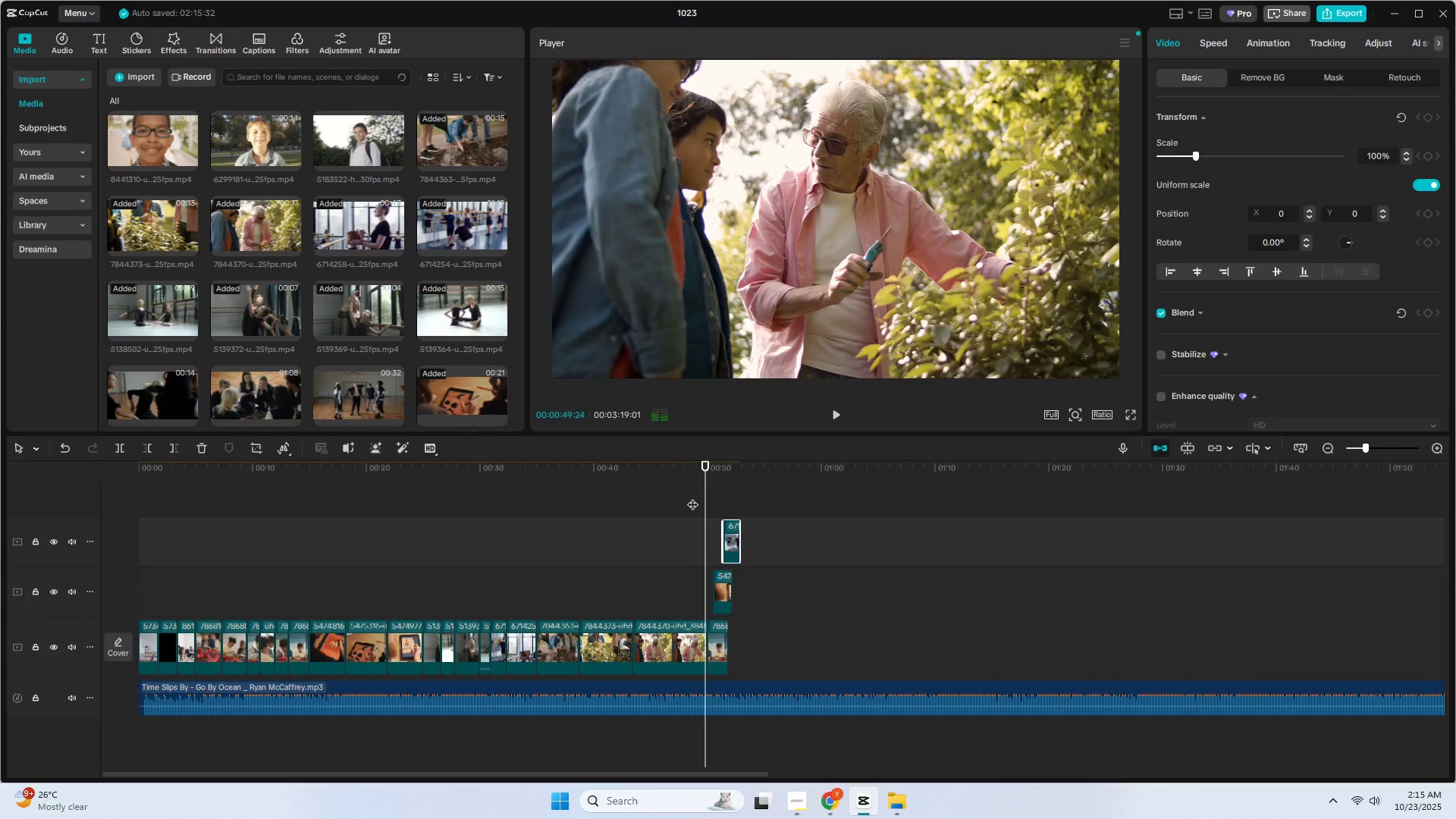 
key(Space)
 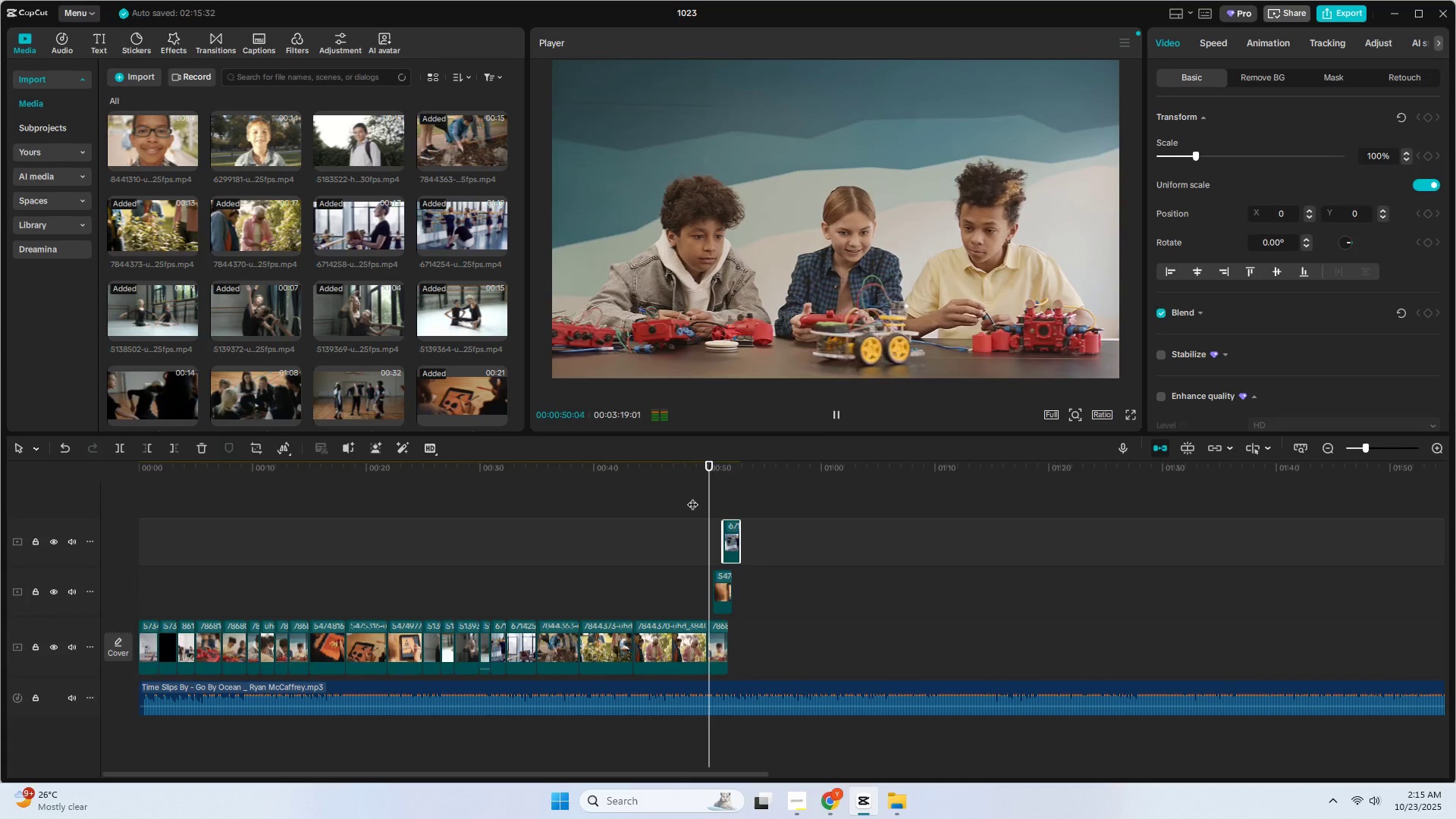 
key(Space)
 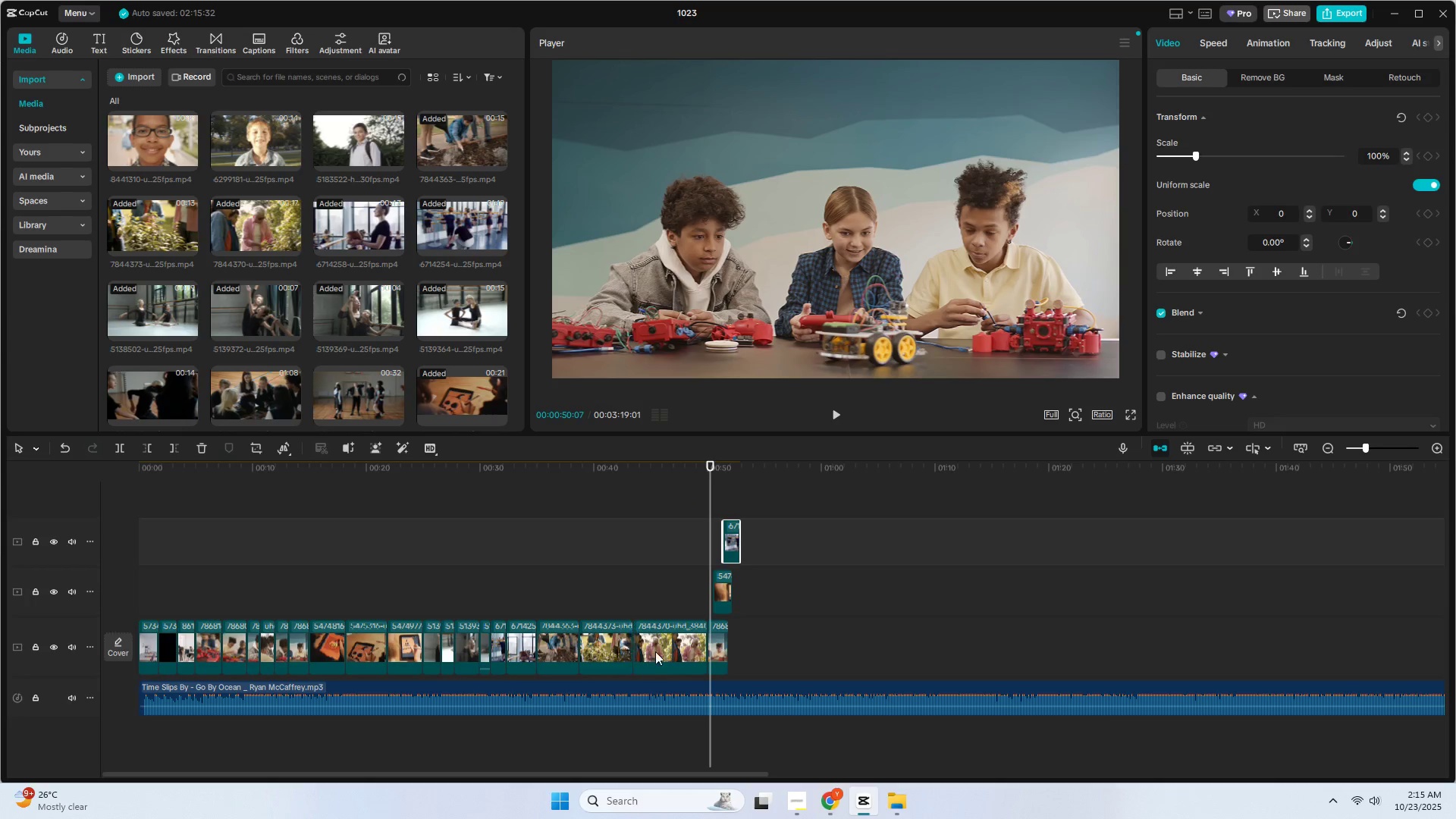 
double_click([564, 648])
 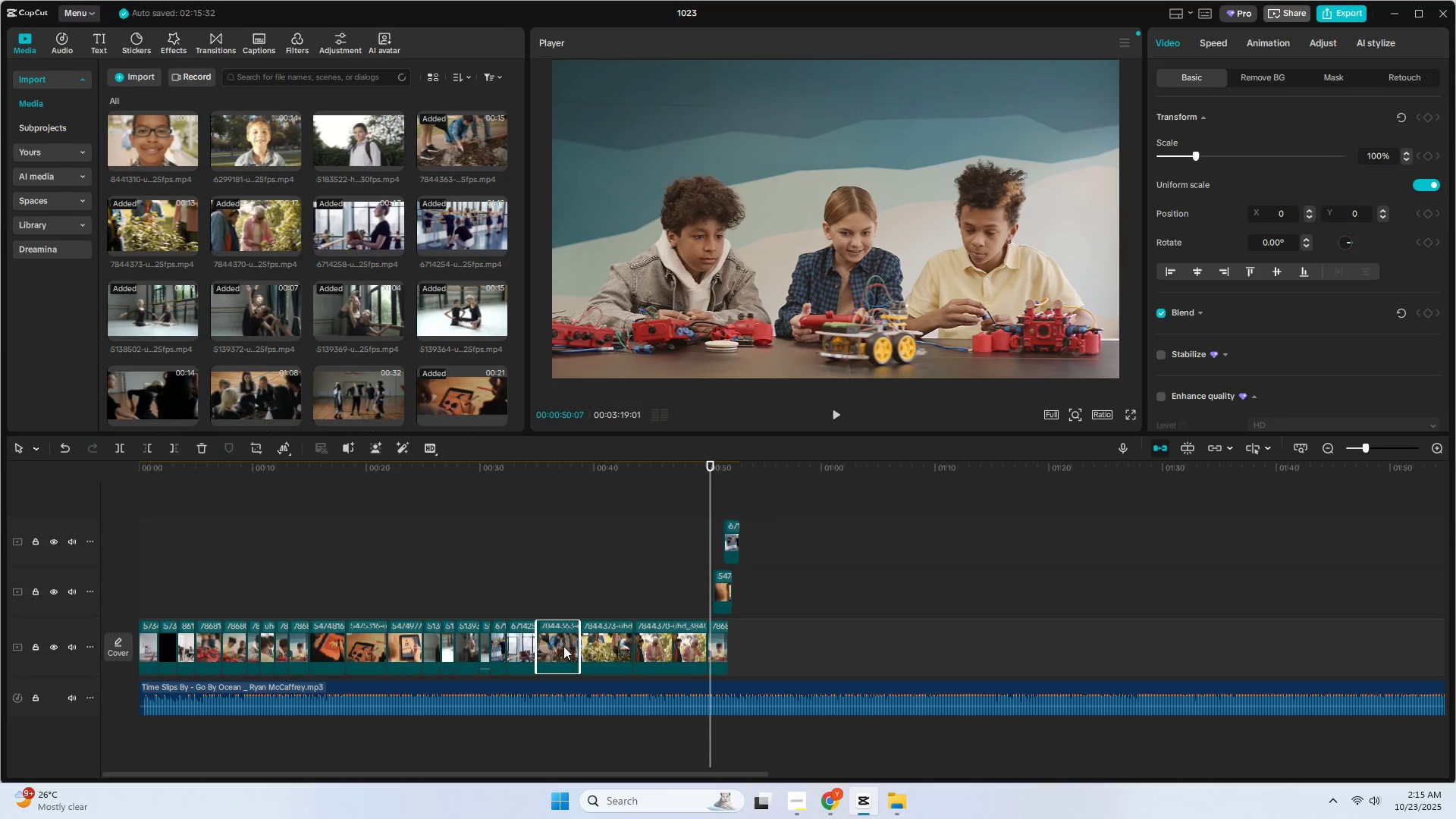 
hold_key(key=AltLeft, duration=1.21)
left_click_drag(start_coordinate=[558, 645], to_coordinate=[761, 493])
 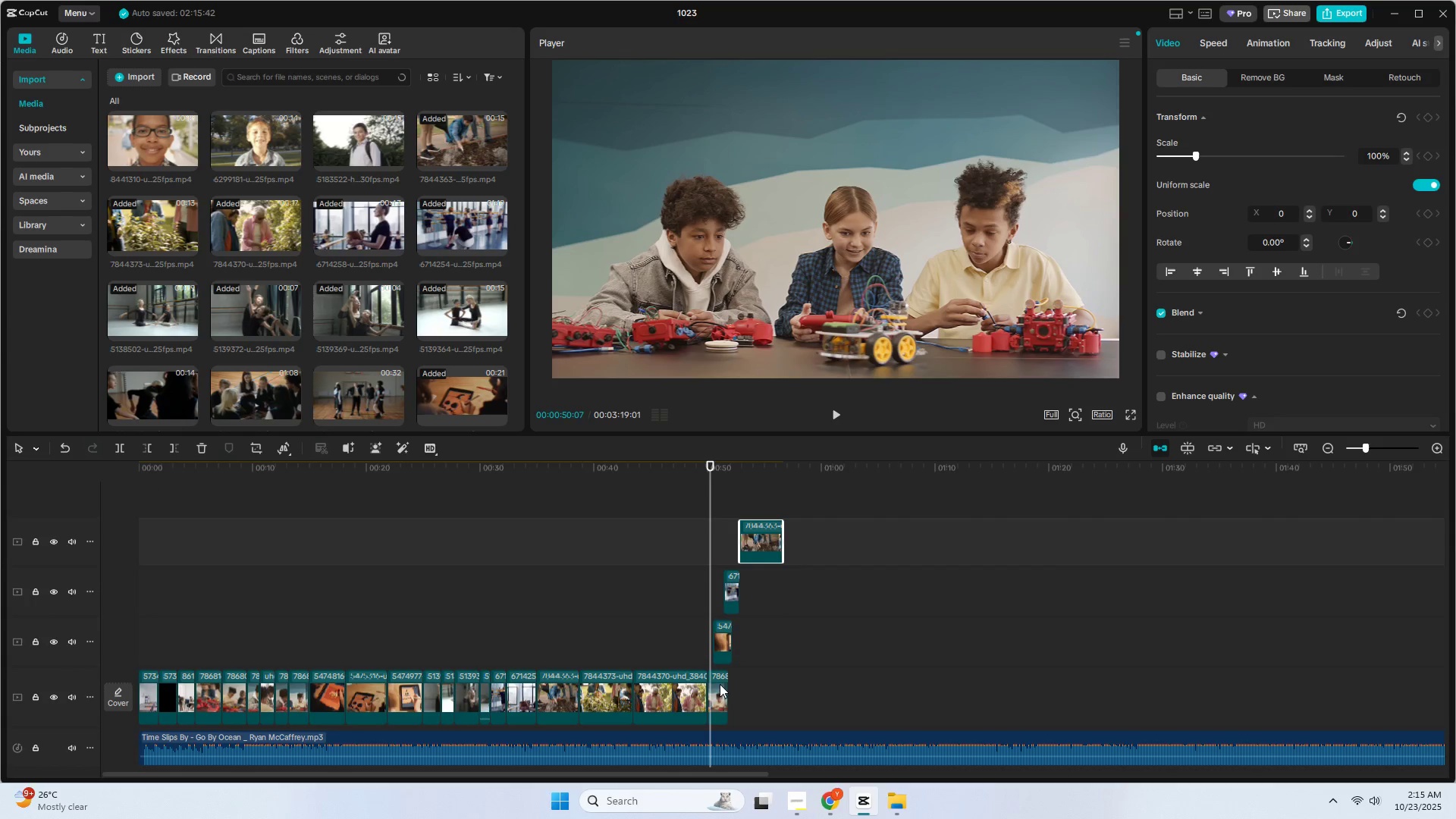 
left_click([726, 685])
 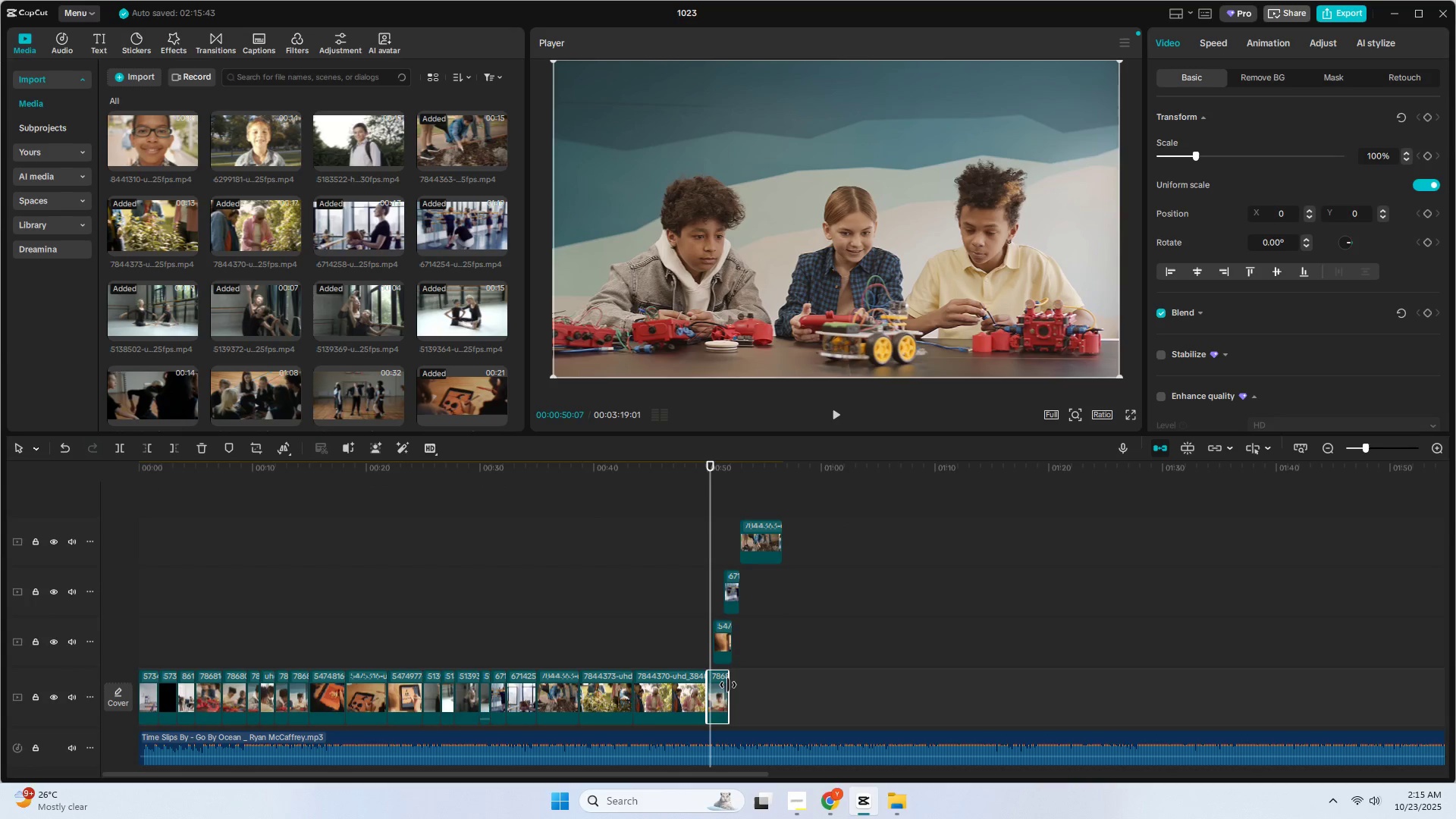 
left_click_drag(start_coordinate=[730, 686], to_coordinate=[751, 686])
 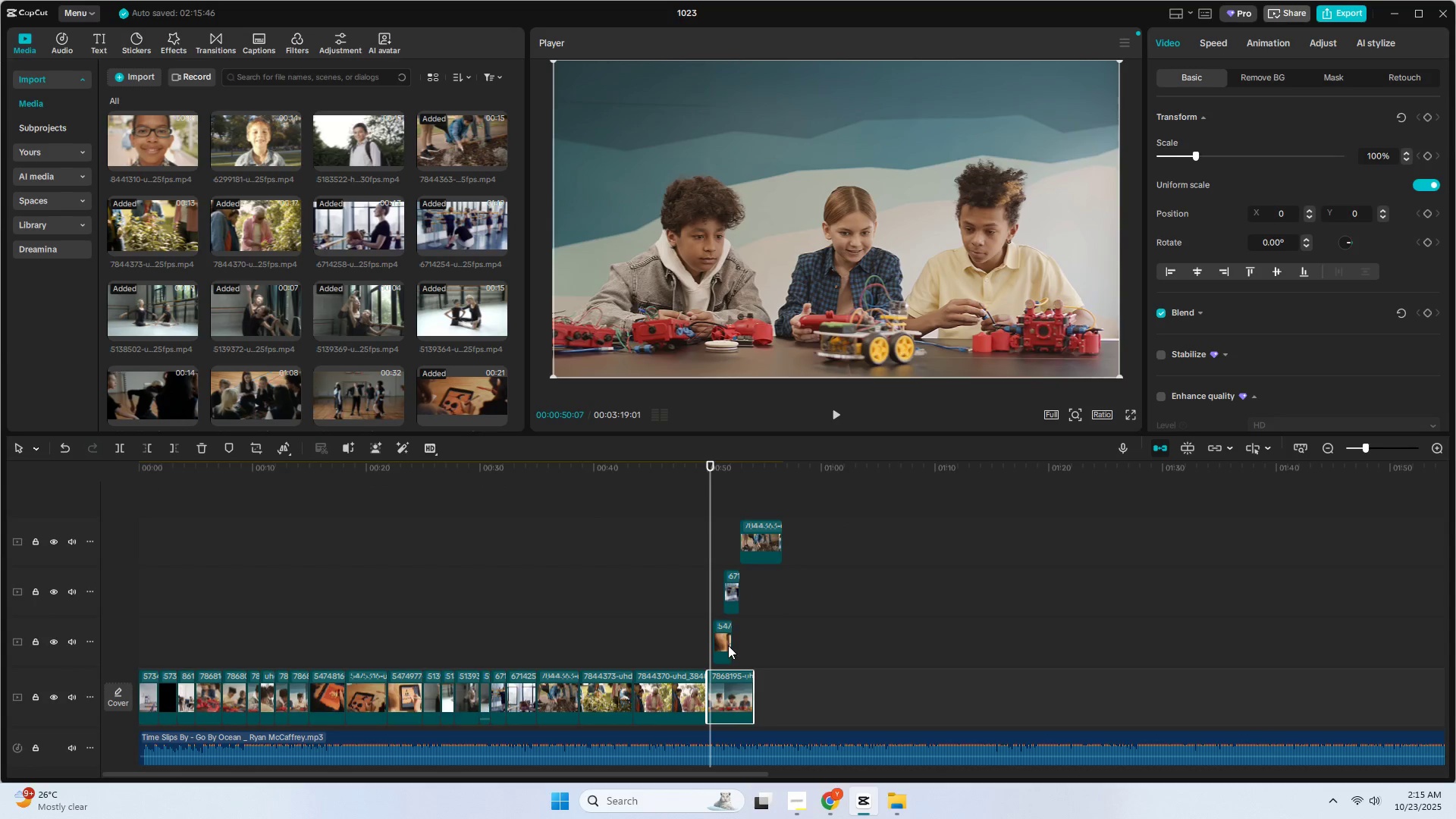 
left_click([728, 645])
 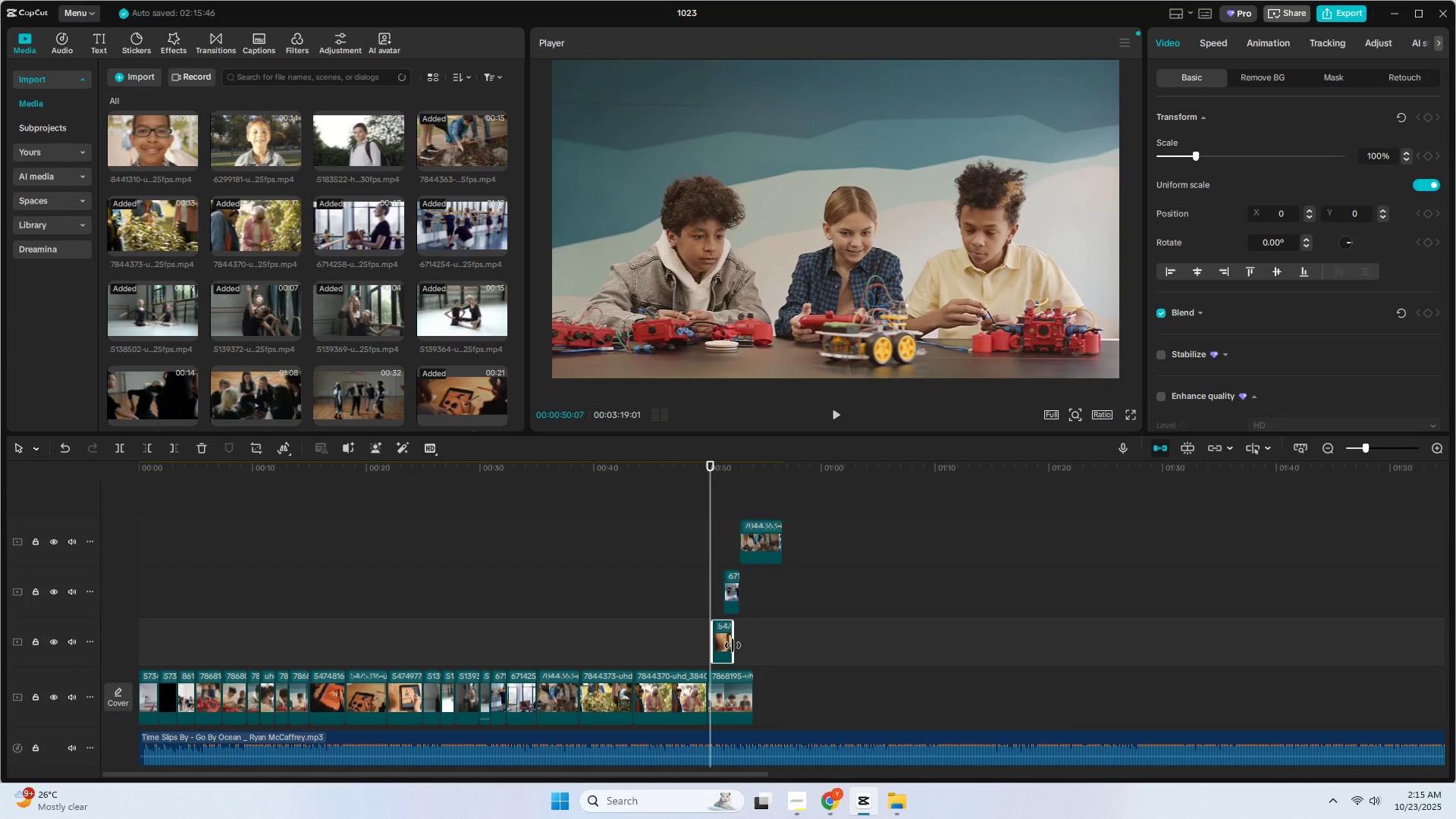 
left_click_drag(start_coordinate=[733, 645], to_coordinate=[742, 647])
 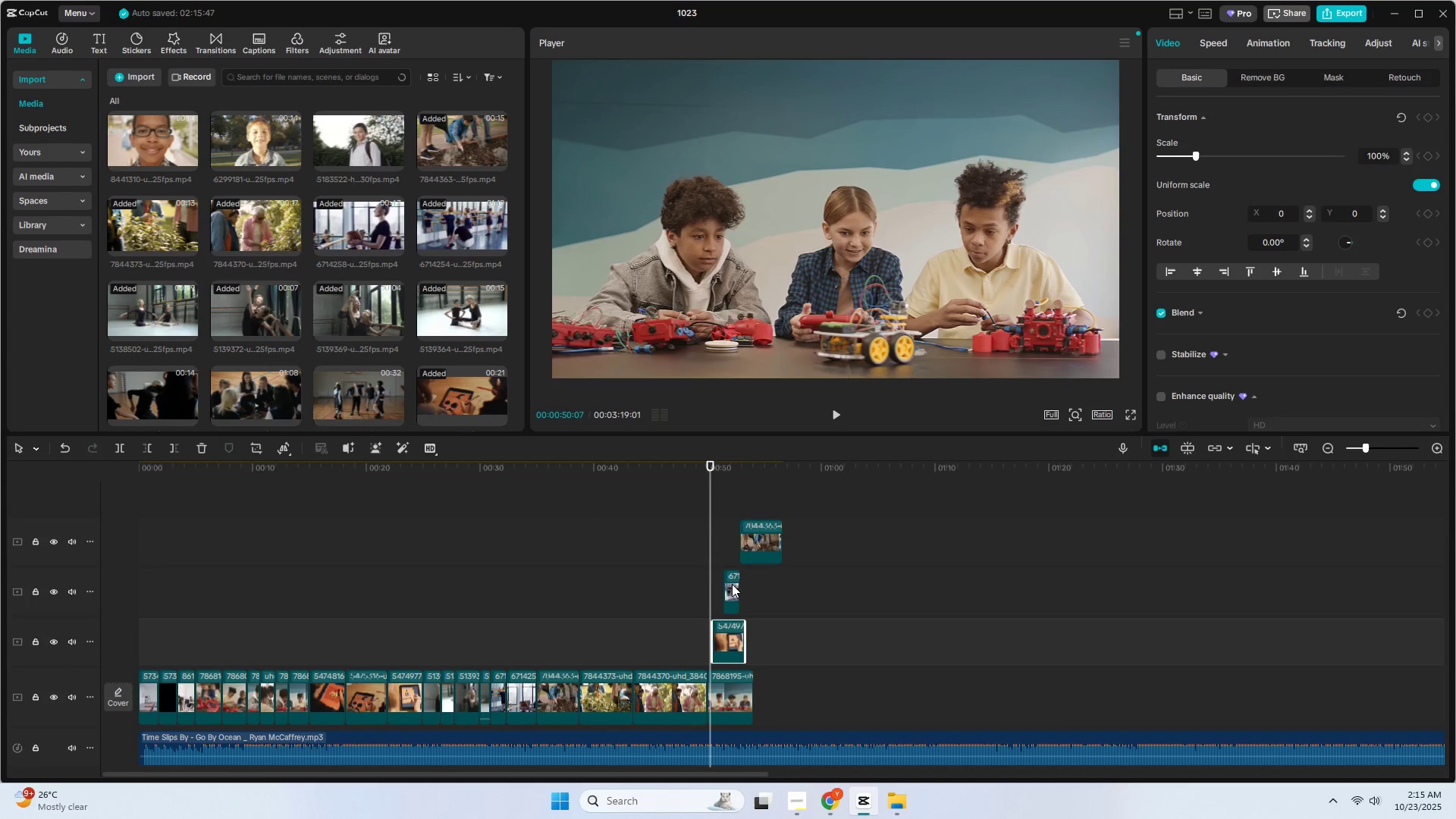 
left_click([732, 584])
 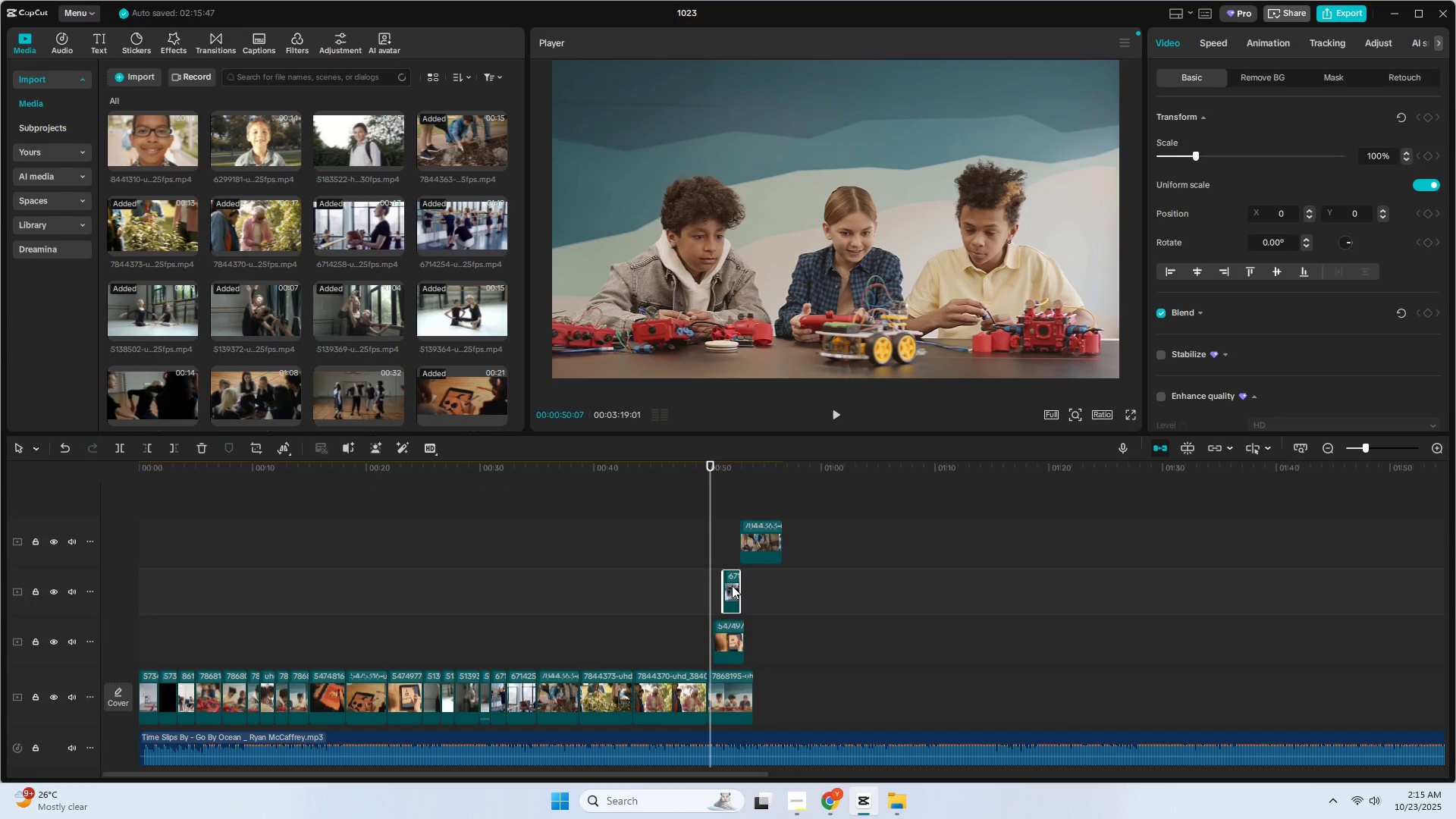 
left_click_drag(start_coordinate=[732, 586], to_coordinate=[736, 592])
 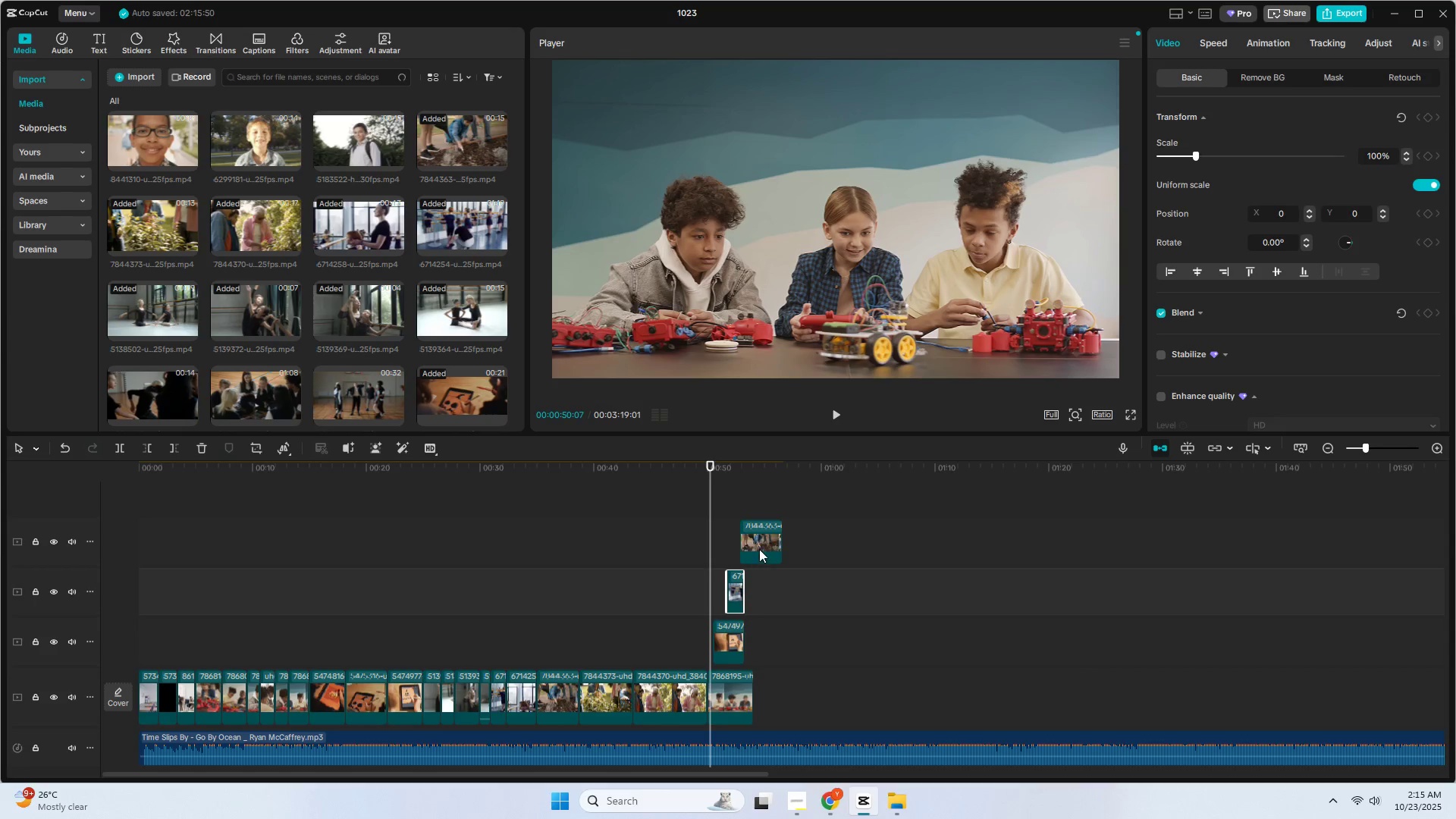 
left_click([759, 549])
 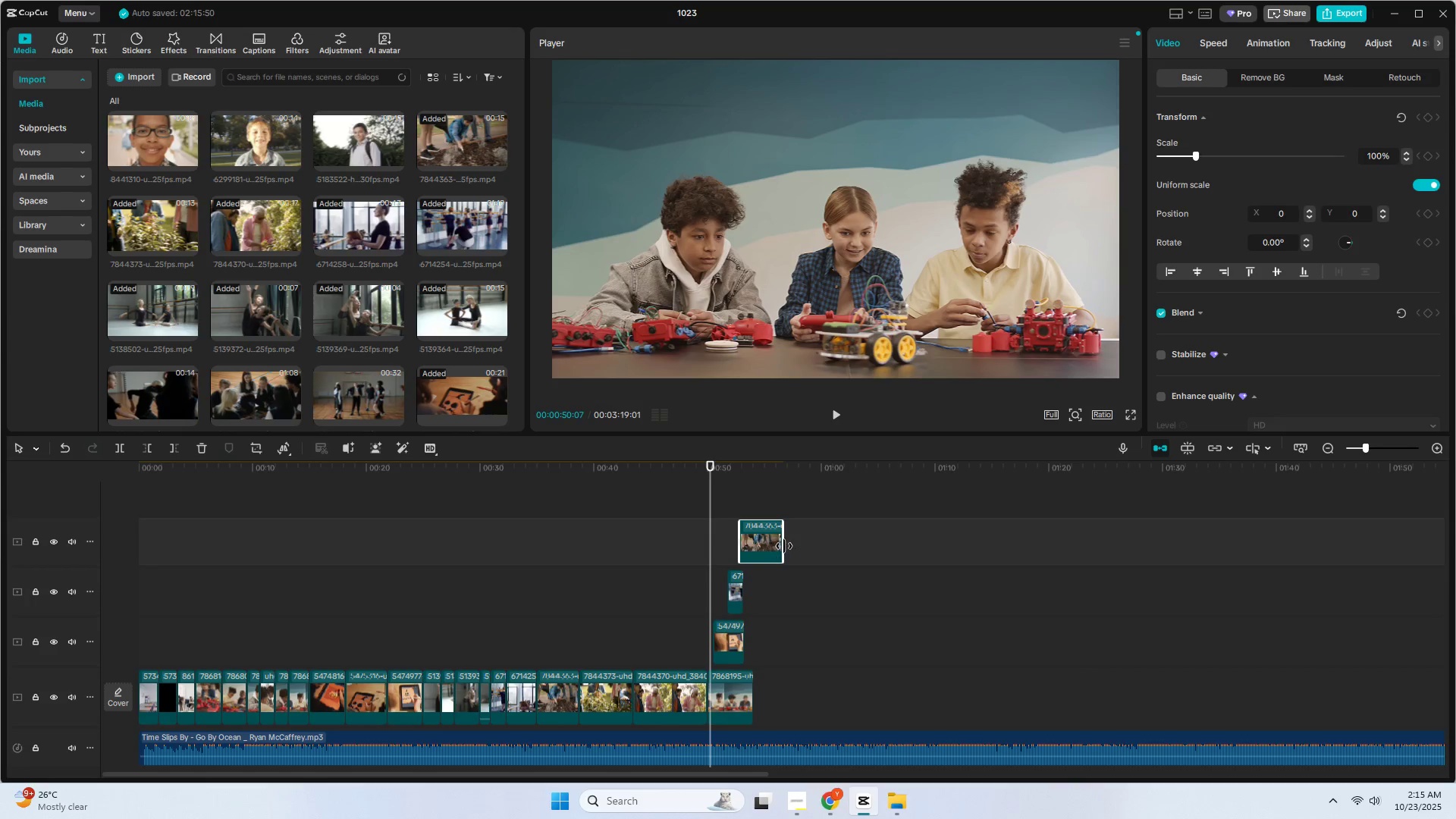 
left_click_drag(start_coordinate=[784, 546], to_coordinate=[760, 548])
 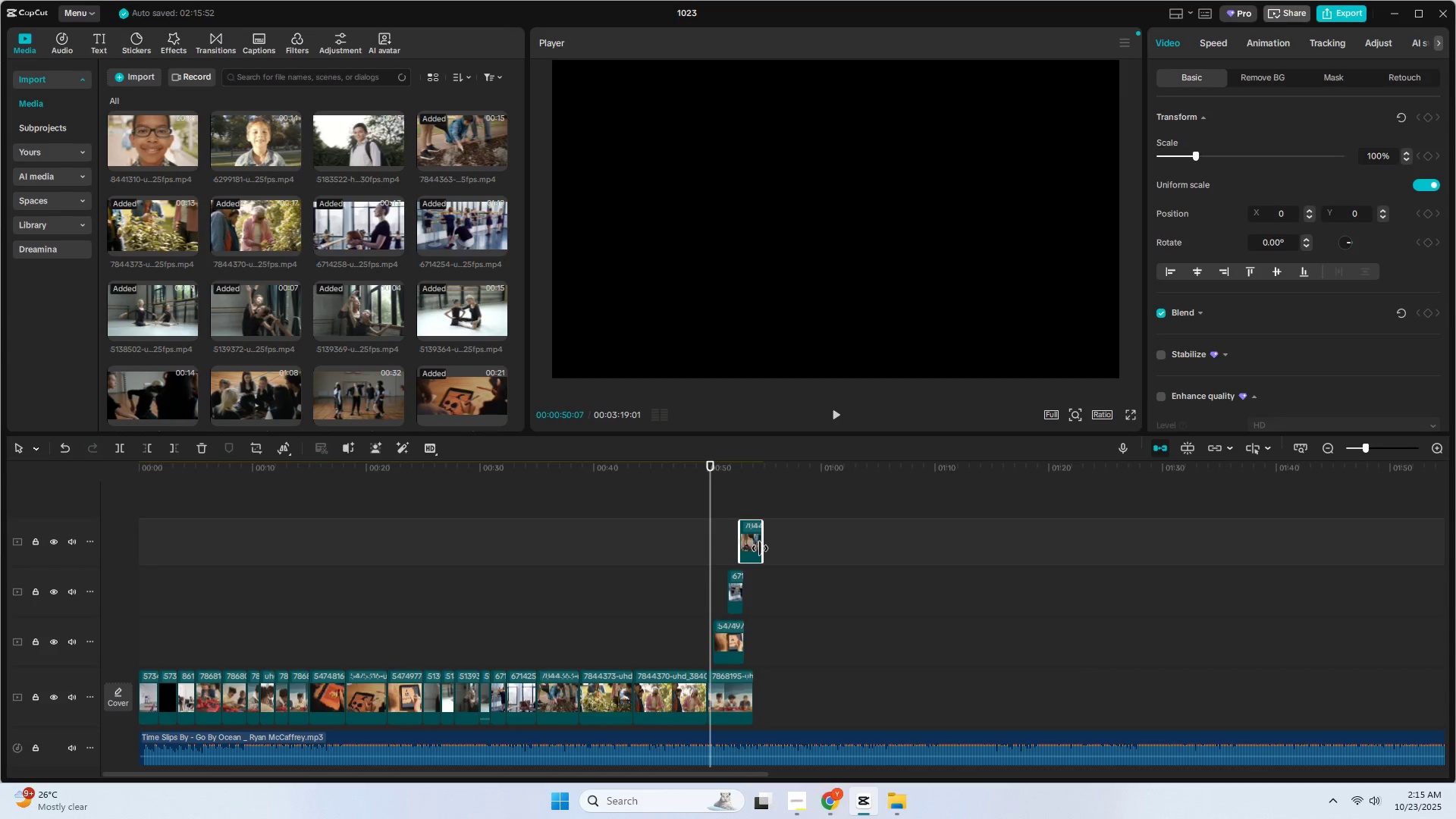 
left_click_drag(start_coordinate=[755, 548], to_coordinate=[745, 551])
 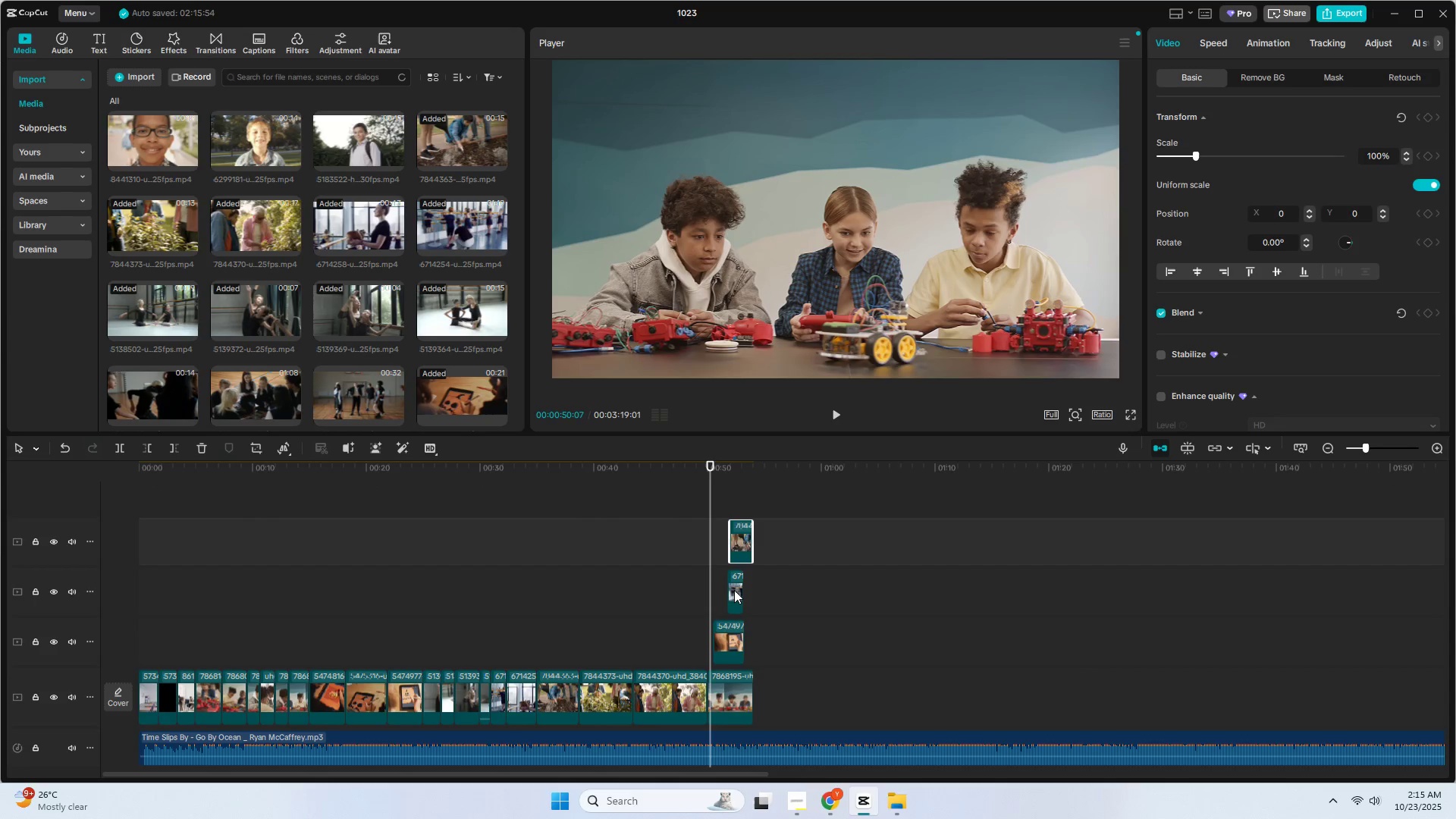 
left_click([735, 591])
 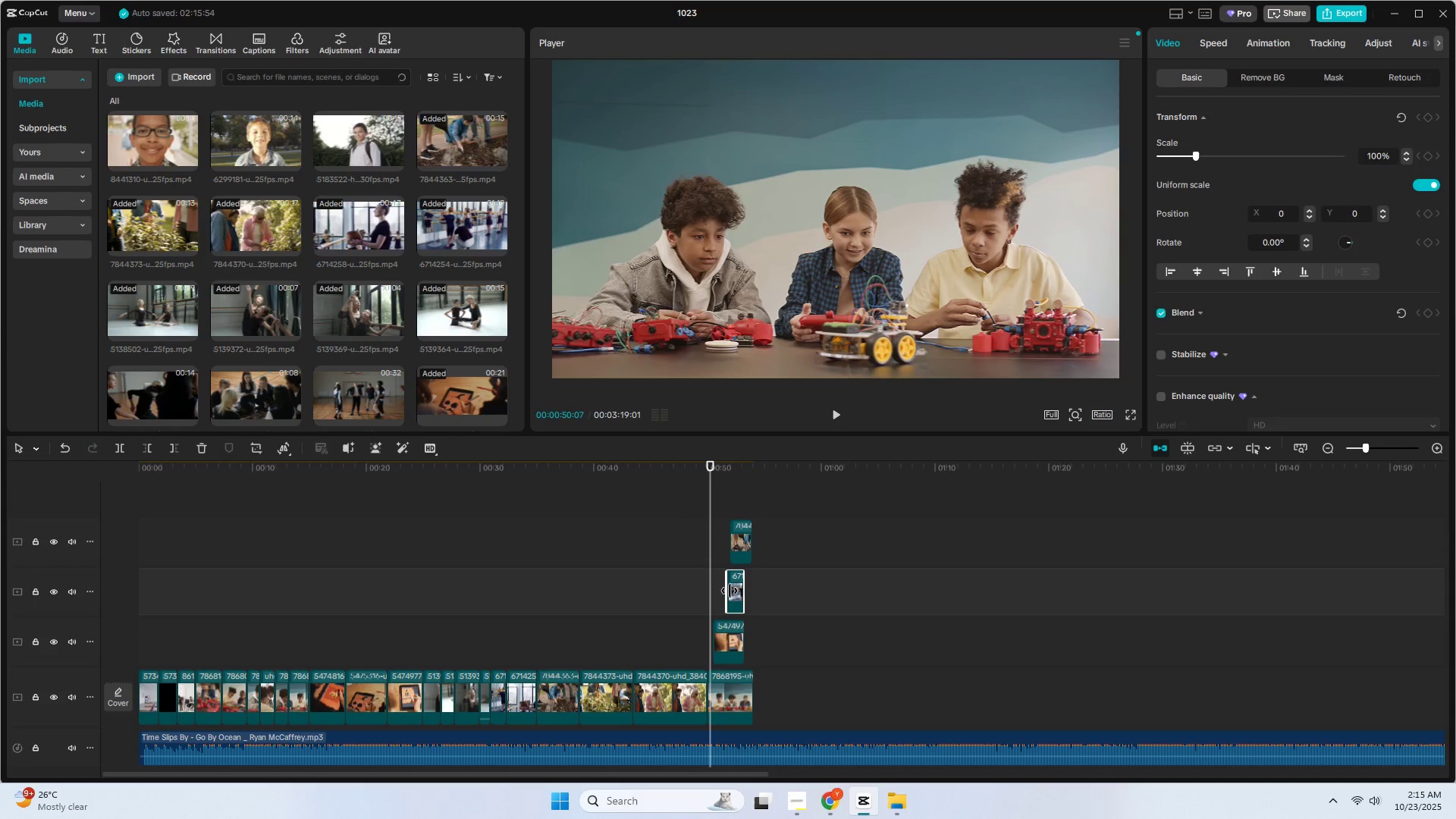 
left_click_drag(start_coordinate=[728, 591], to_coordinate=[722, 591])
 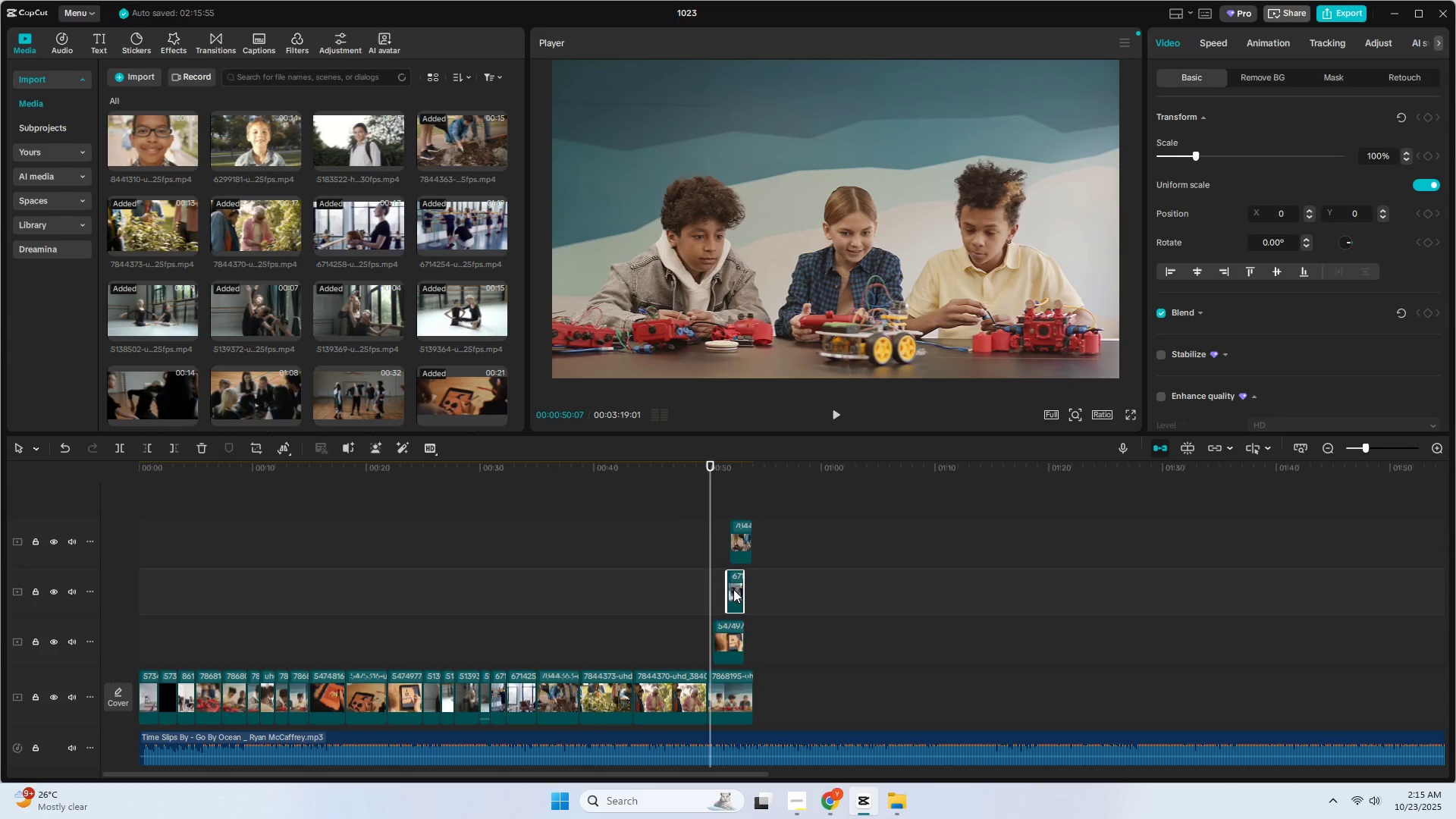 
left_click_drag(start_coordinate=[728, 589], to_coordinate=[719, 589])
 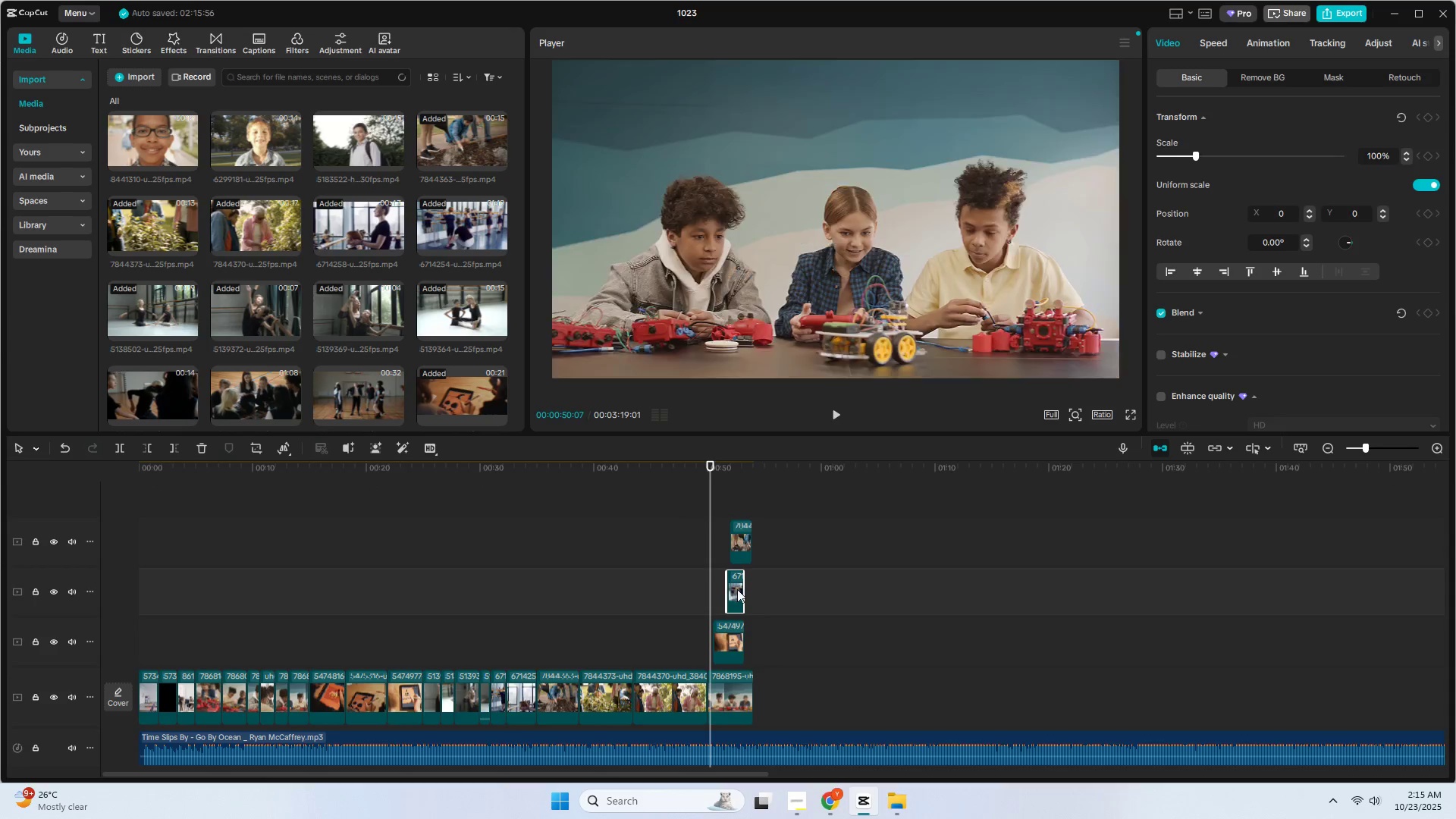 
left_click([737, 589])
 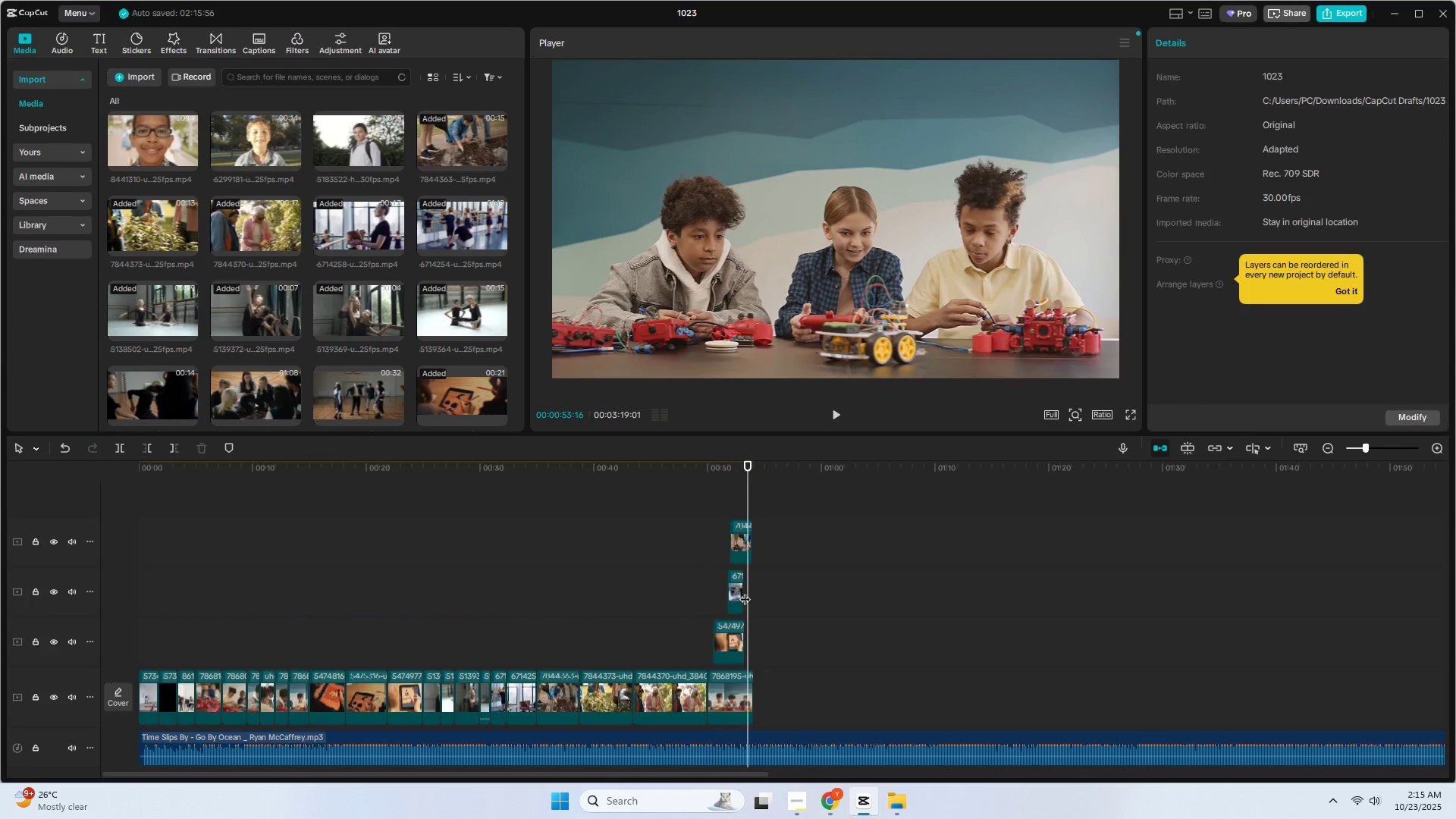 
double_click([742, 592])
 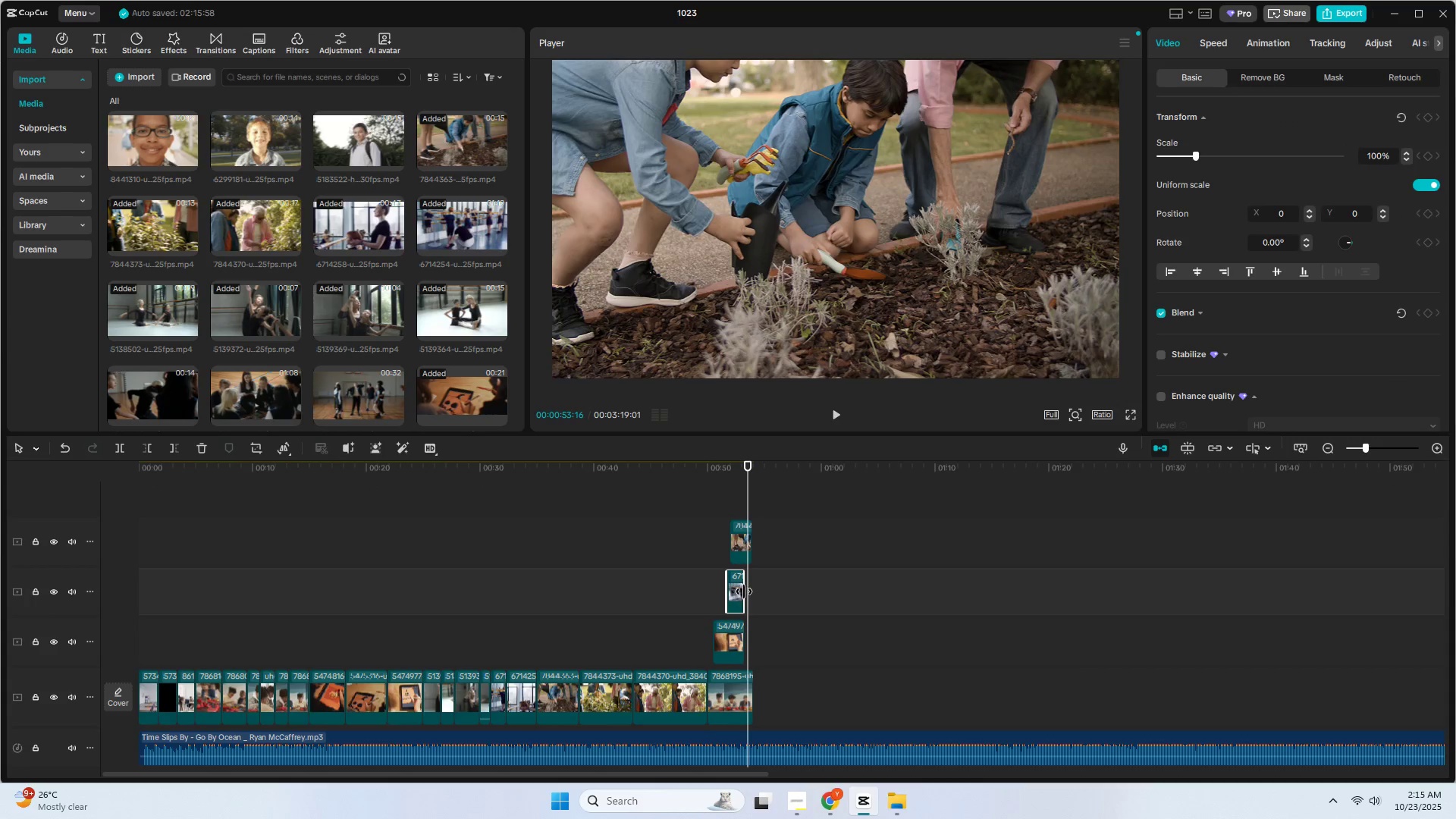 
left_click_drag(start_coordinate=[744, 592], to_coordinate=[752, 592])
 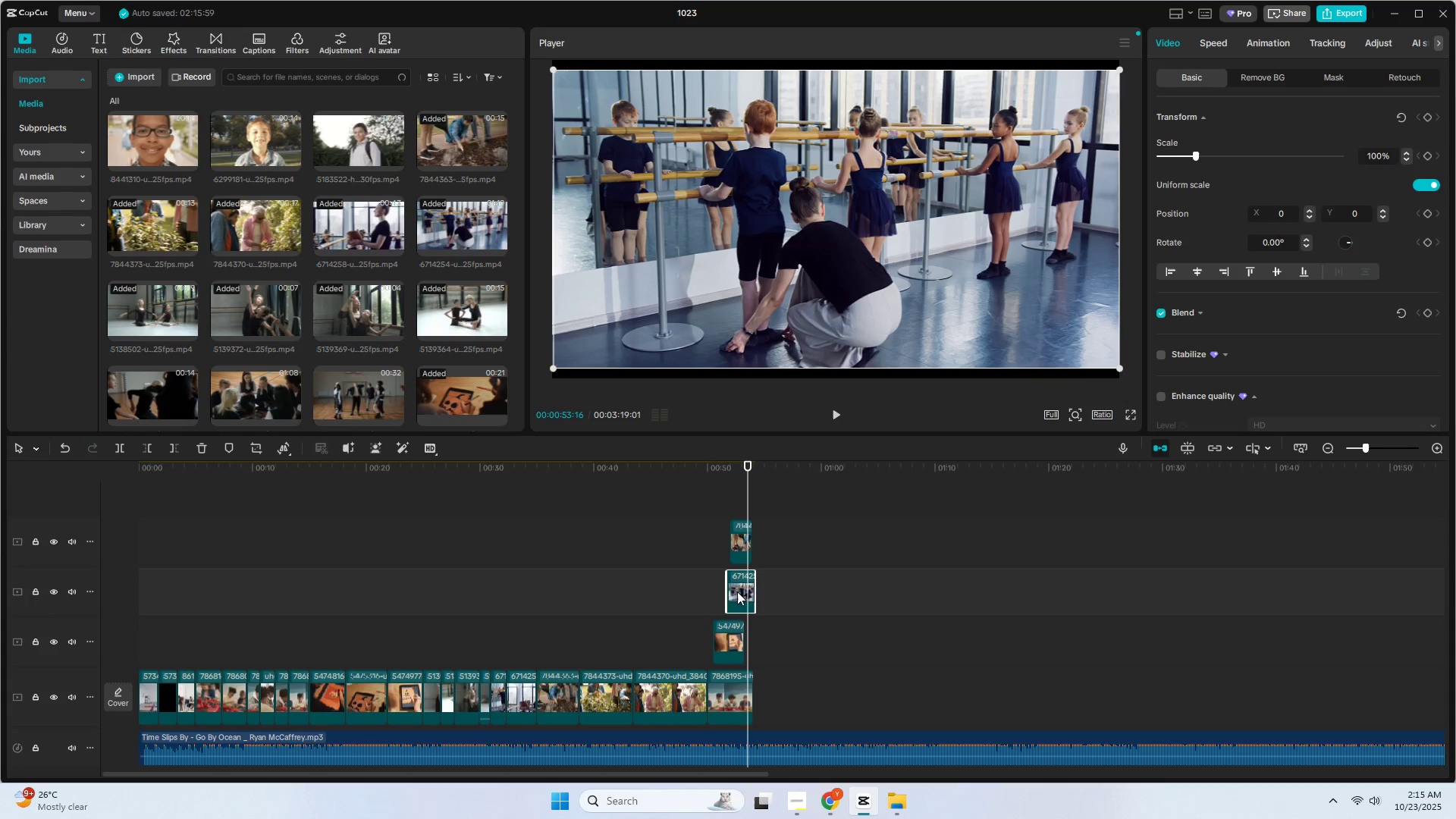 
left_click_drag(start_coordinate=[736, 592], to_coordinate=[724, 592])
 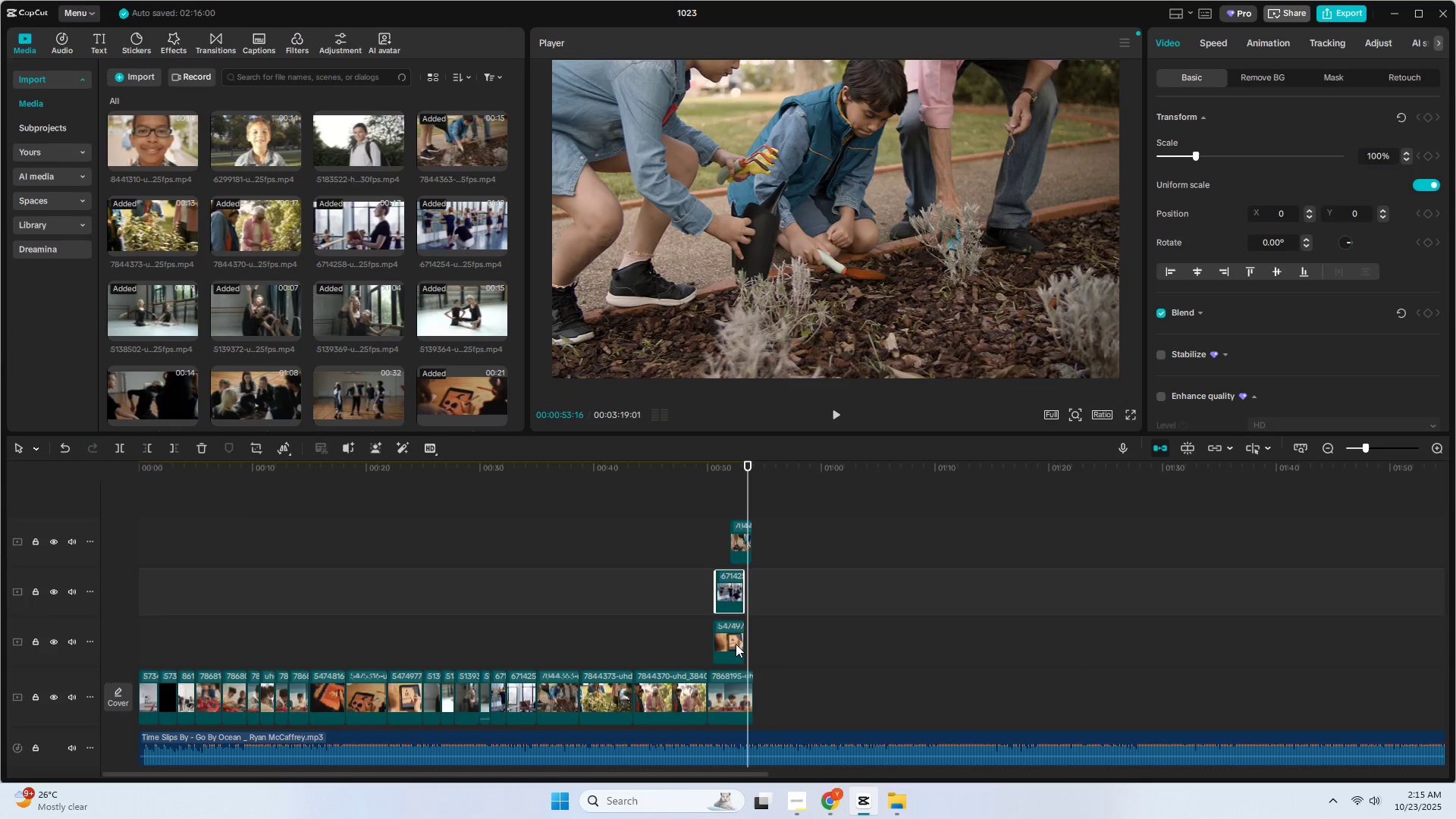 
left_click([736, 644])
 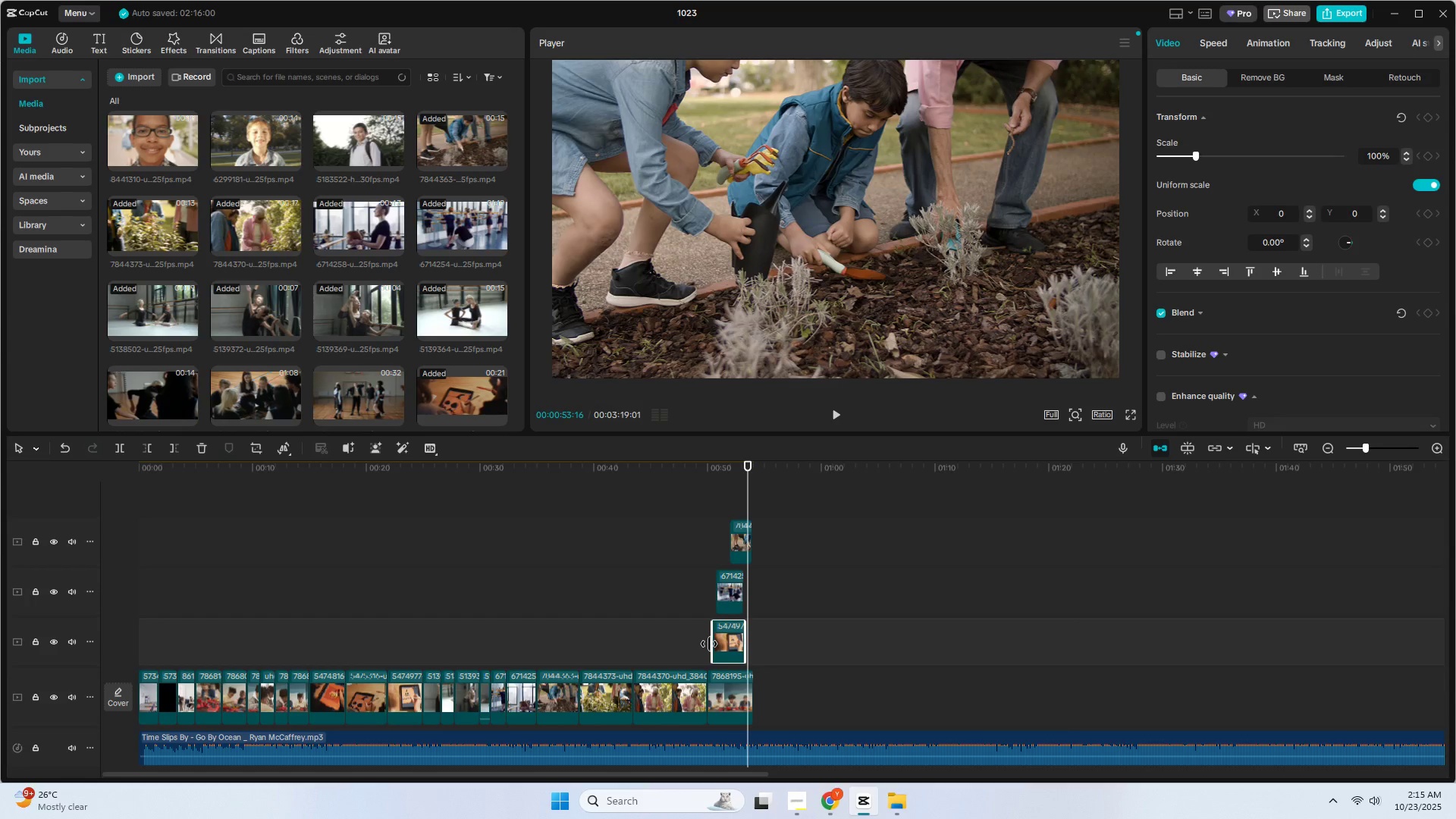 
left_click_drag(start_coordinate=[709, 643], to_coordinate=[717, 643])
 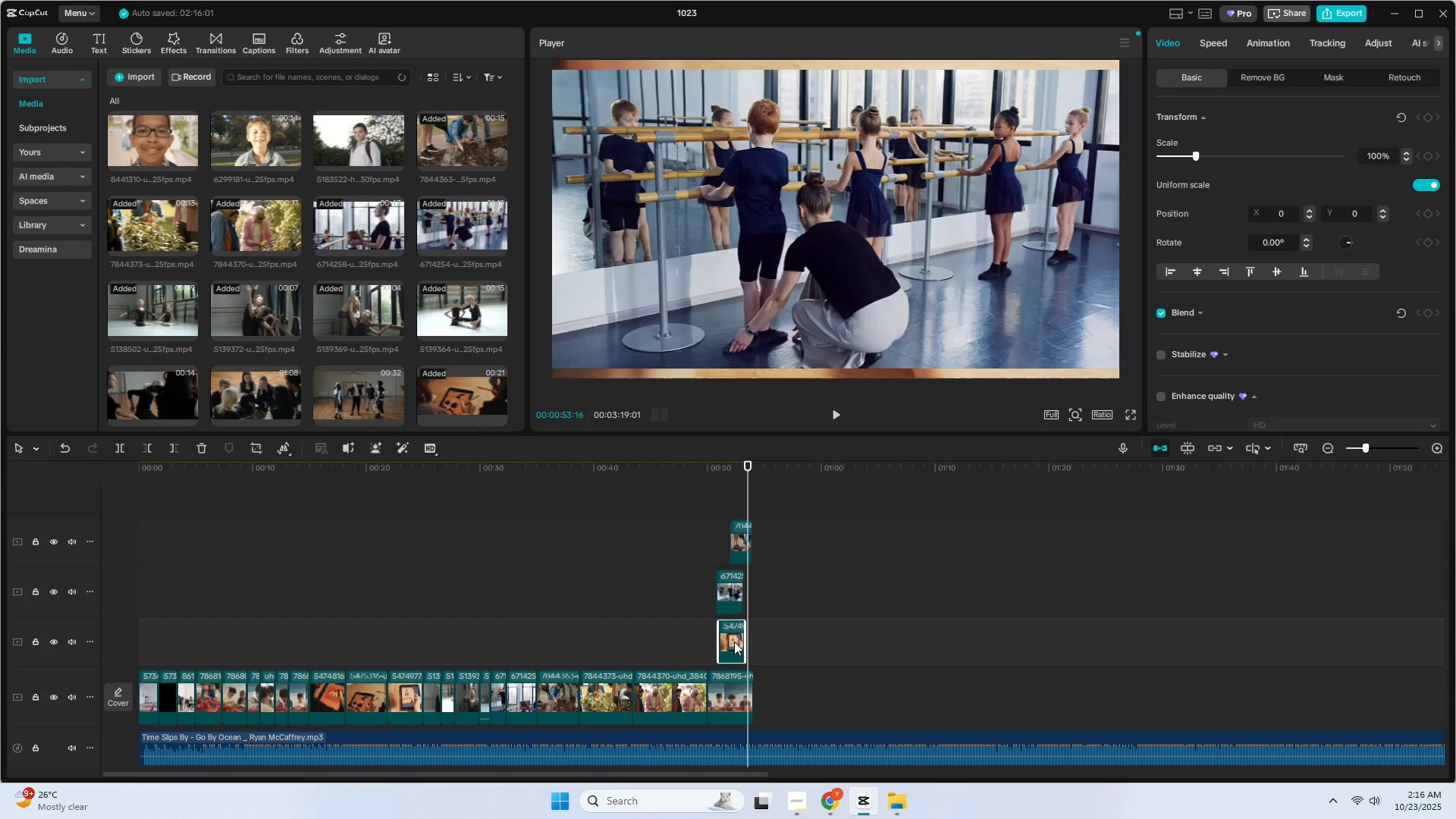 
left_click([734, 642])
 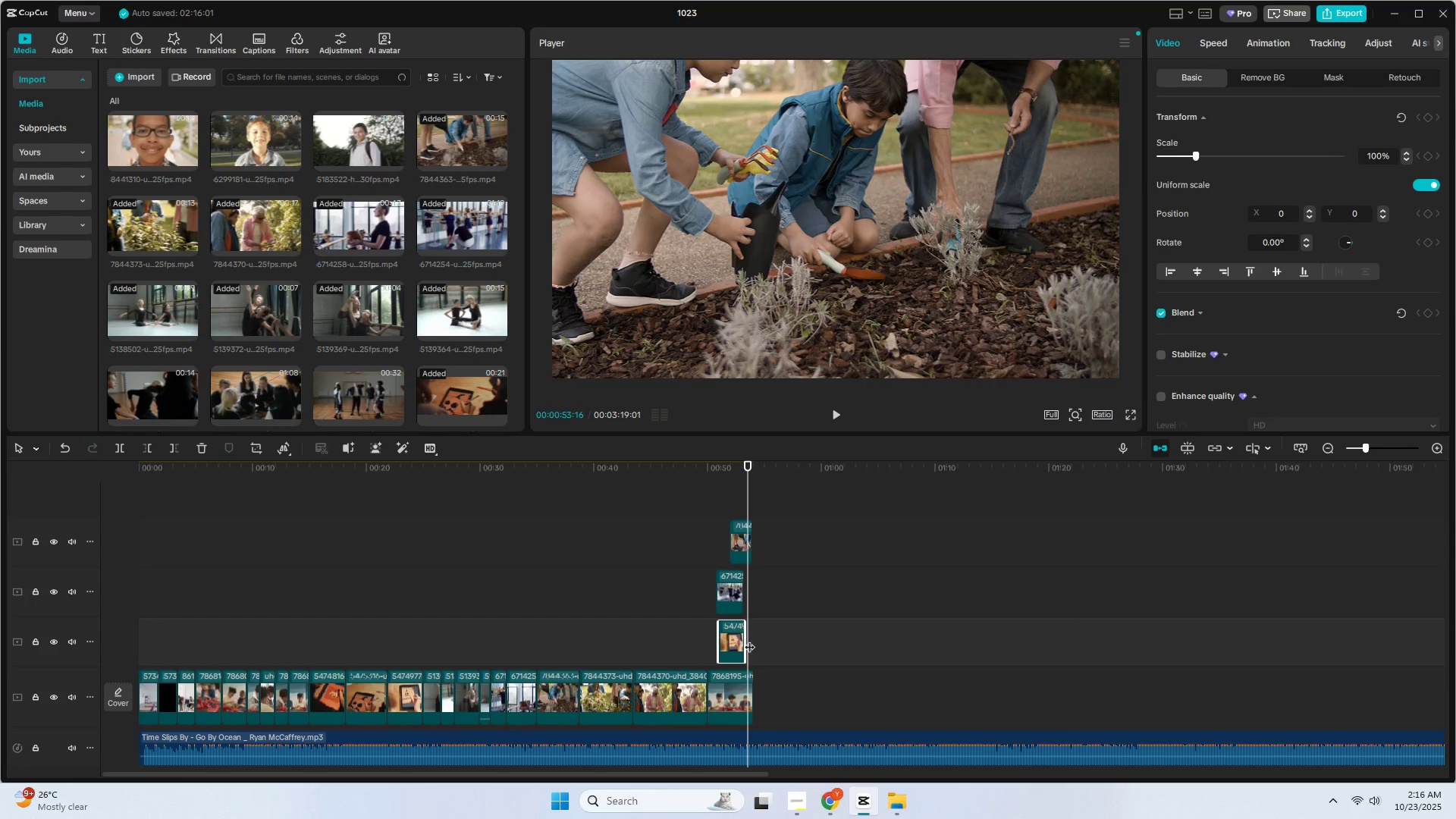 
left_click_drag(start_coordinate=[749, 639], to_coordinate=[761, 642])
 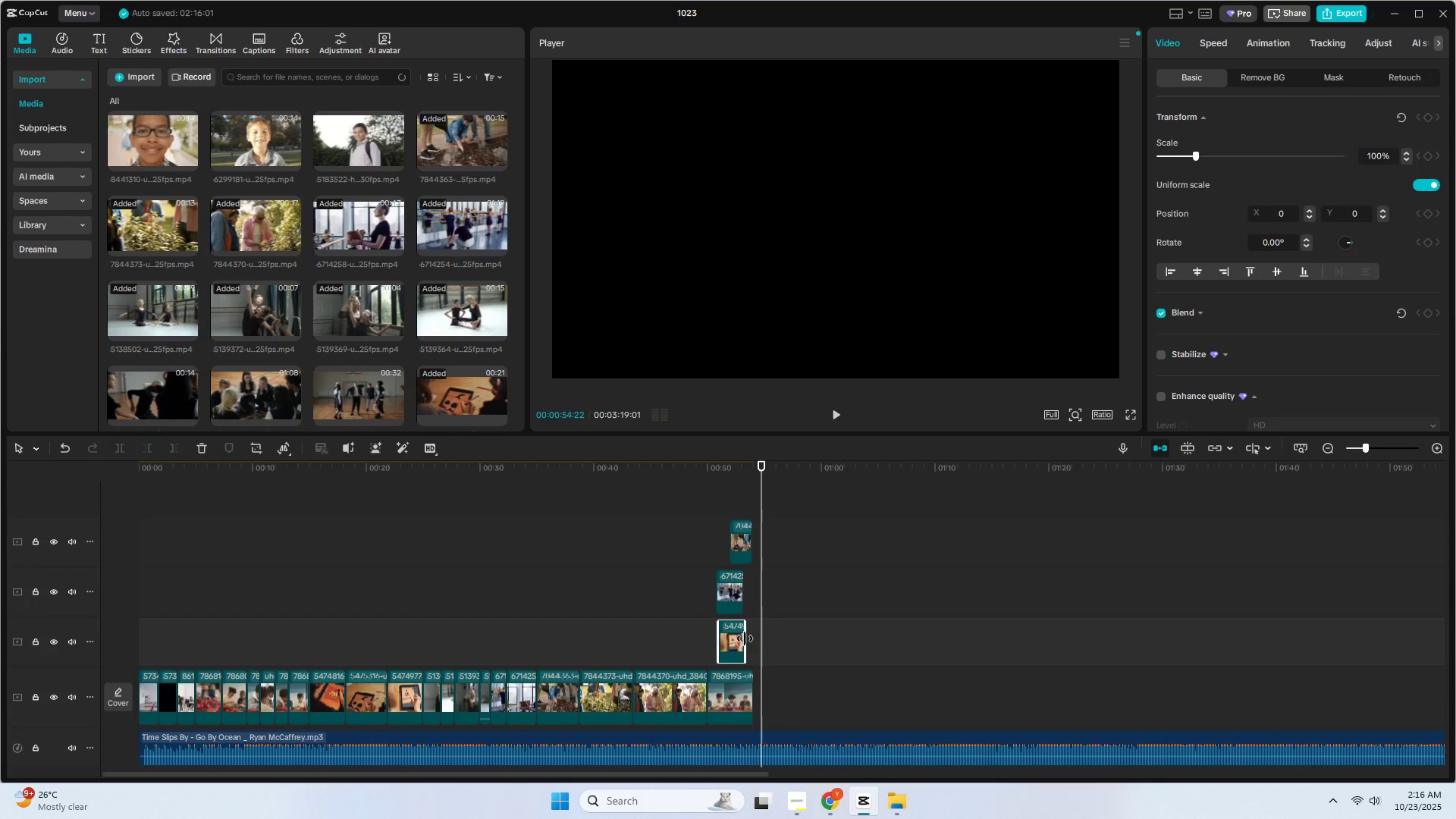 
left_click_drag(start_coordinate=[745, 639], to_coordinate=[750, 639])
 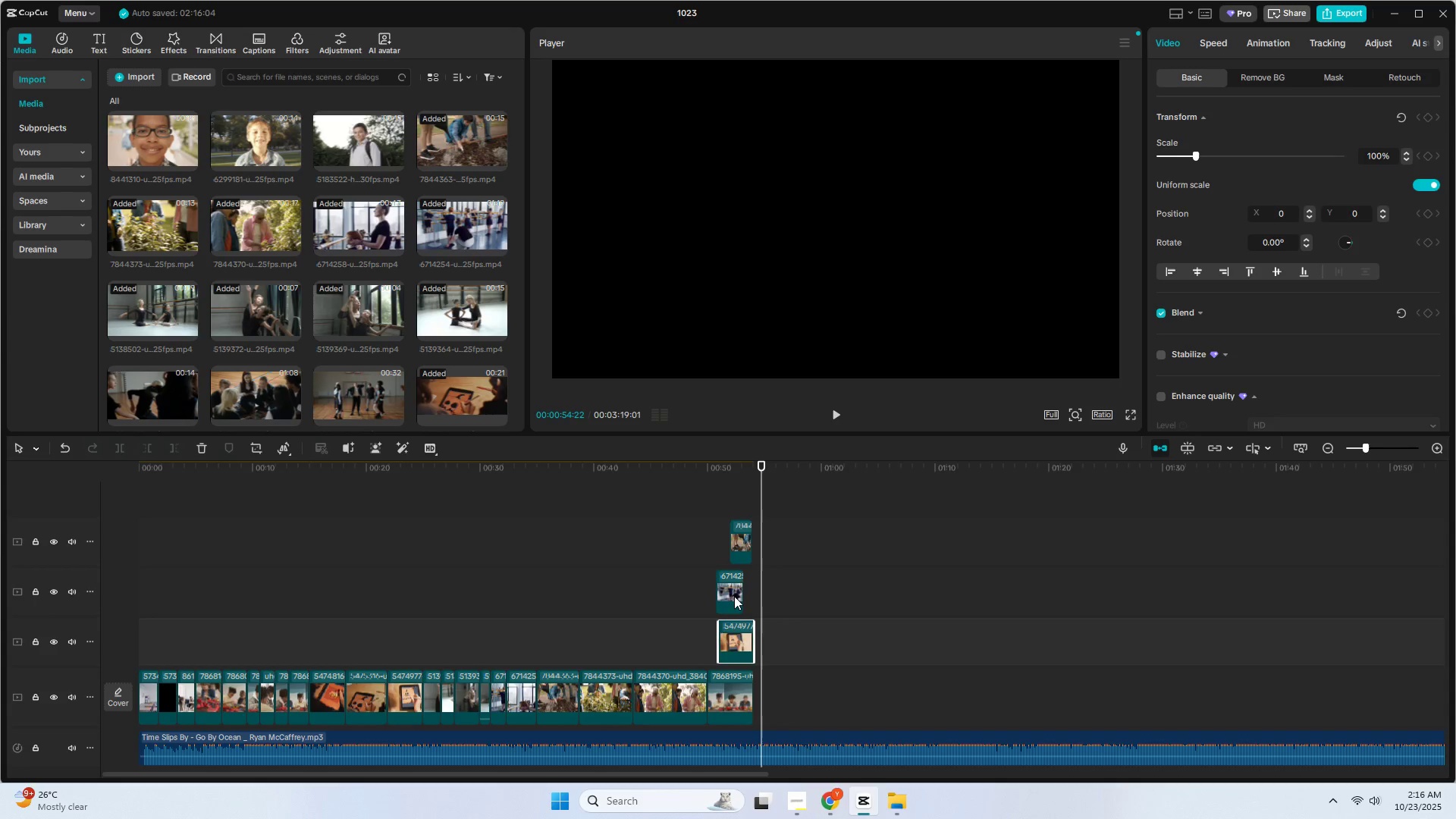 
left_click([734, 596])
 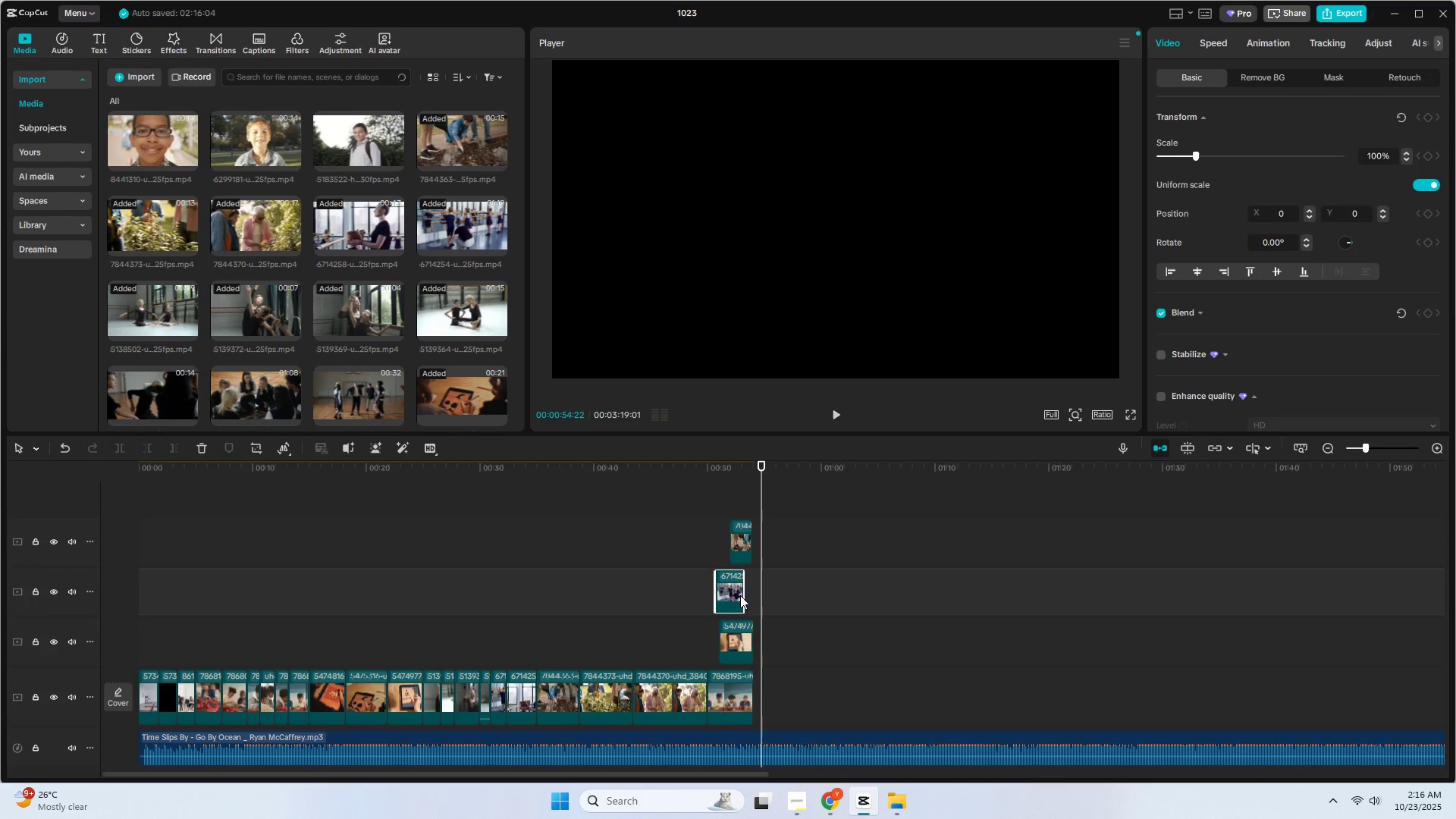 
left_click_drag(start_coordinate=[742, 595], to_coordinate=[752, 598])
 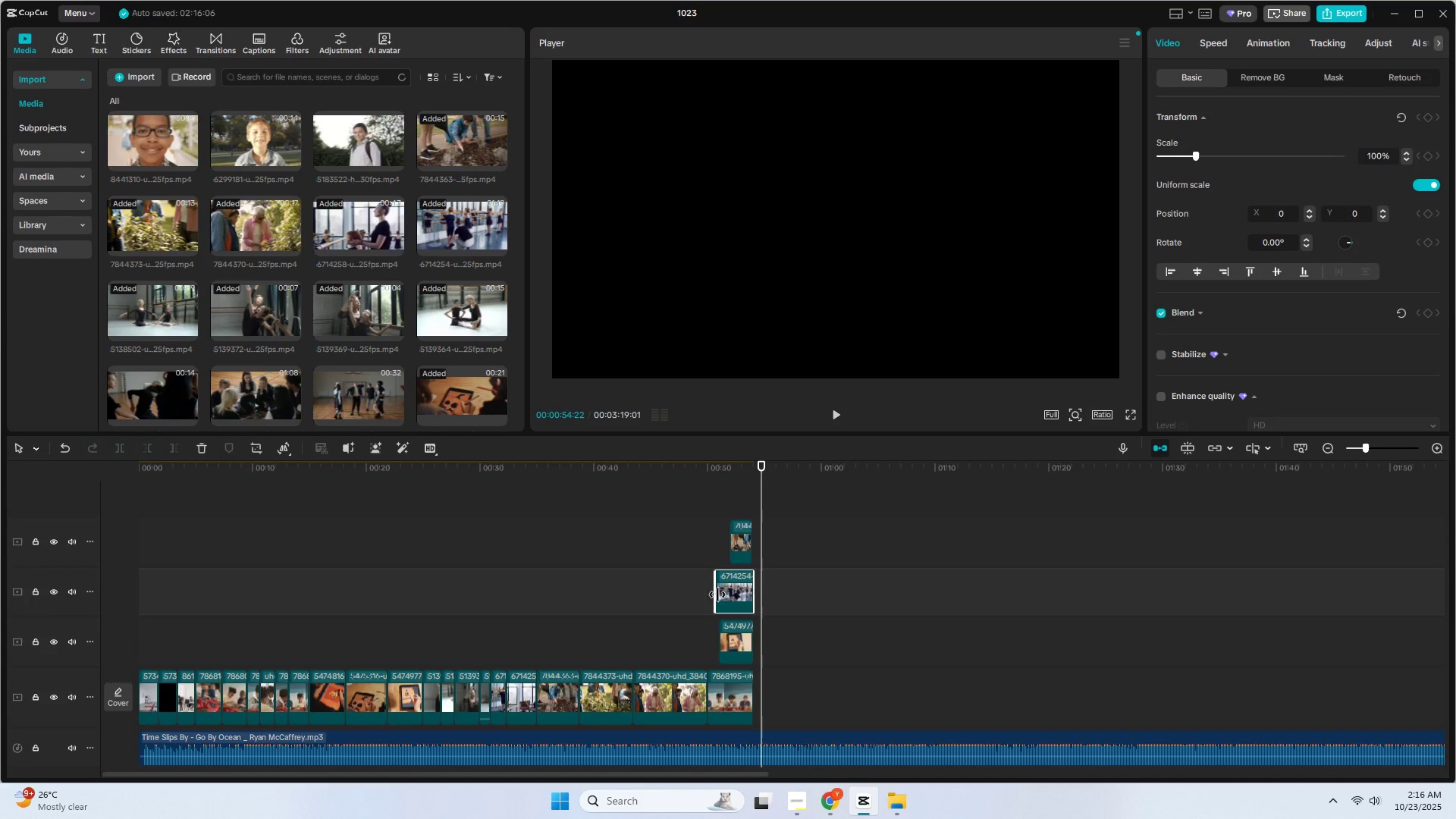 
left_click_drag(start_coordinate=[715, 593], to_coordinate=[730, 597])
 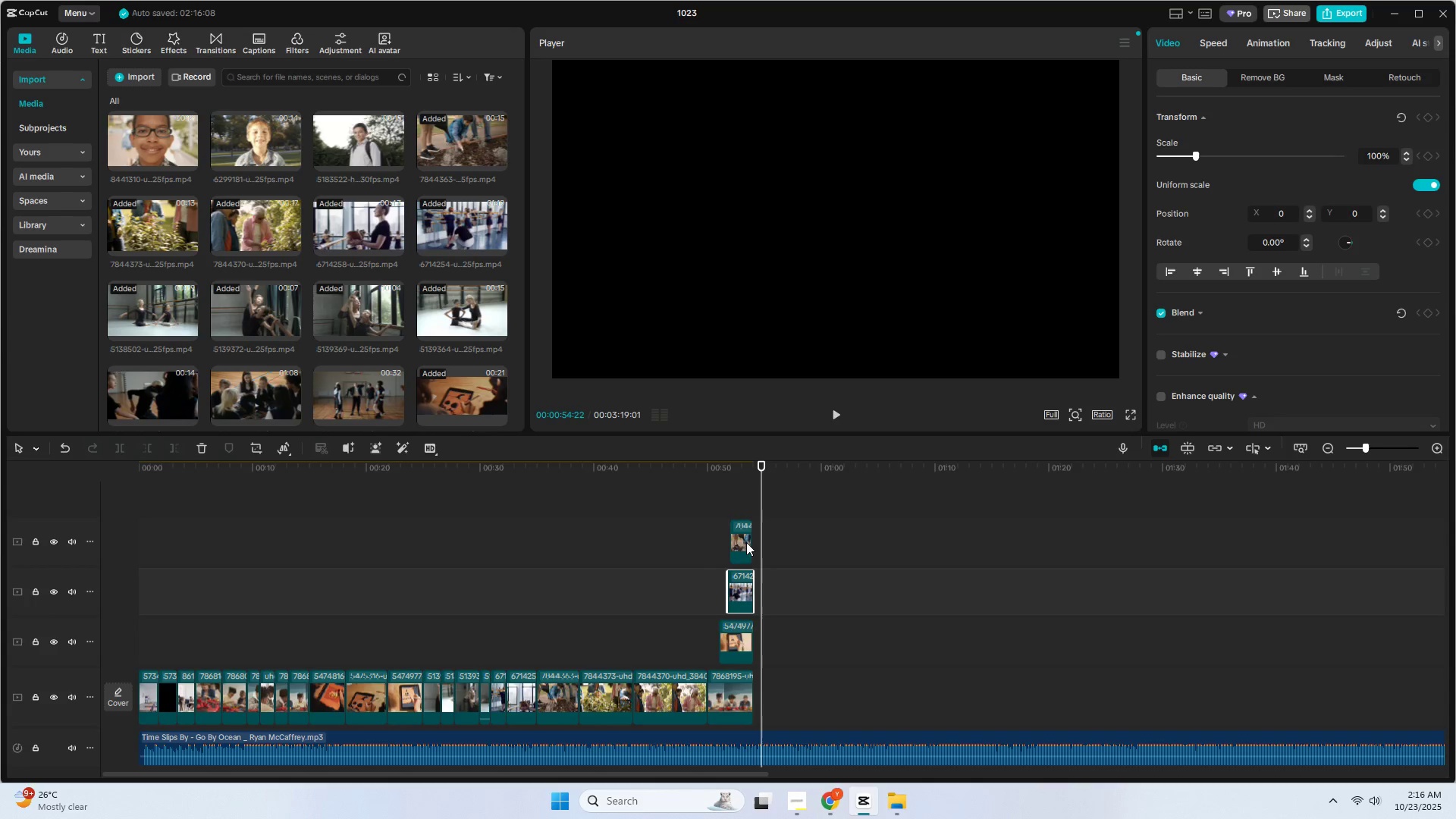 
left_click([746, 542])
 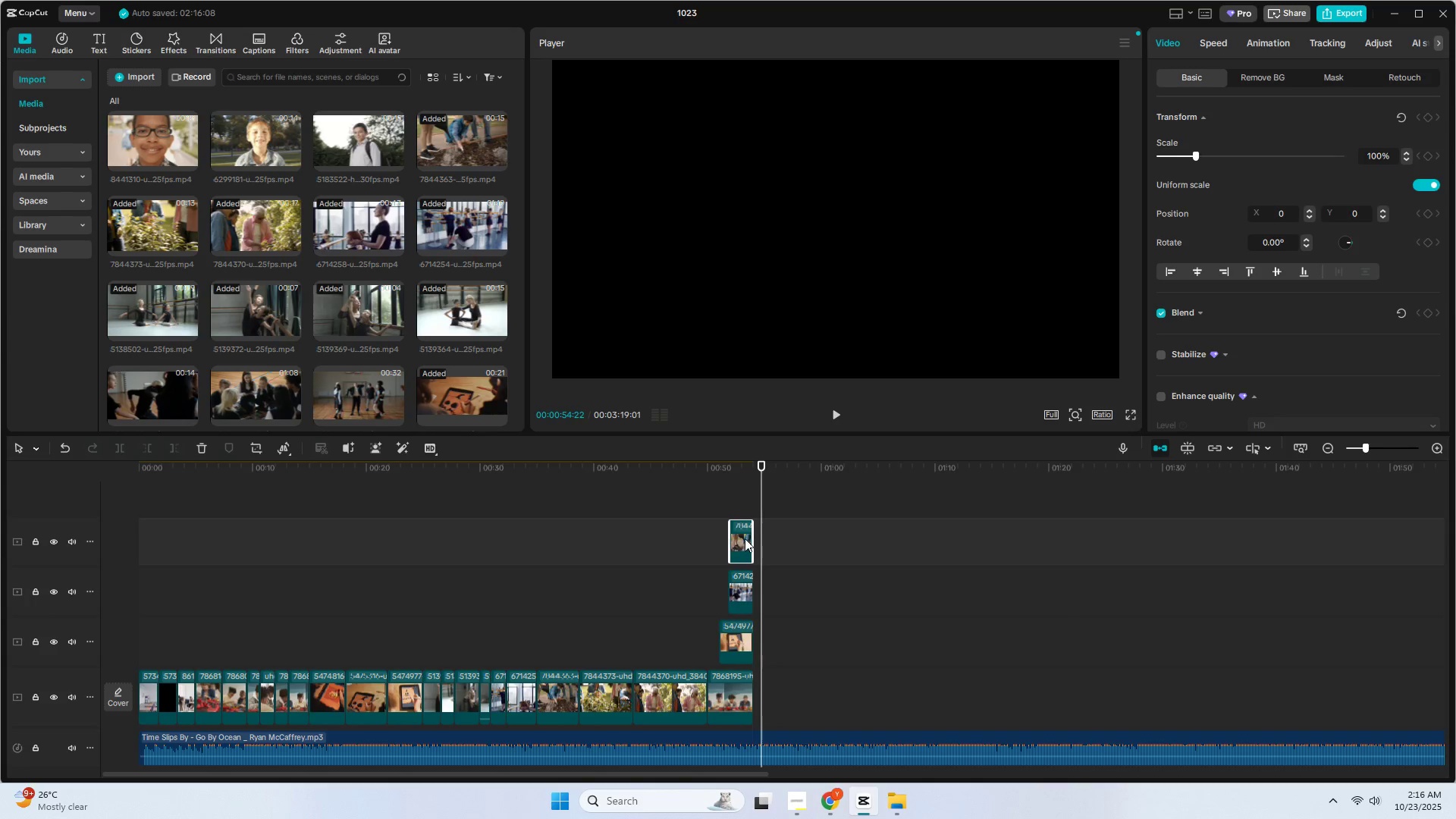 
left_click_drag(start_coordinate=[745, 538], to_coordinate=[748, 540])
 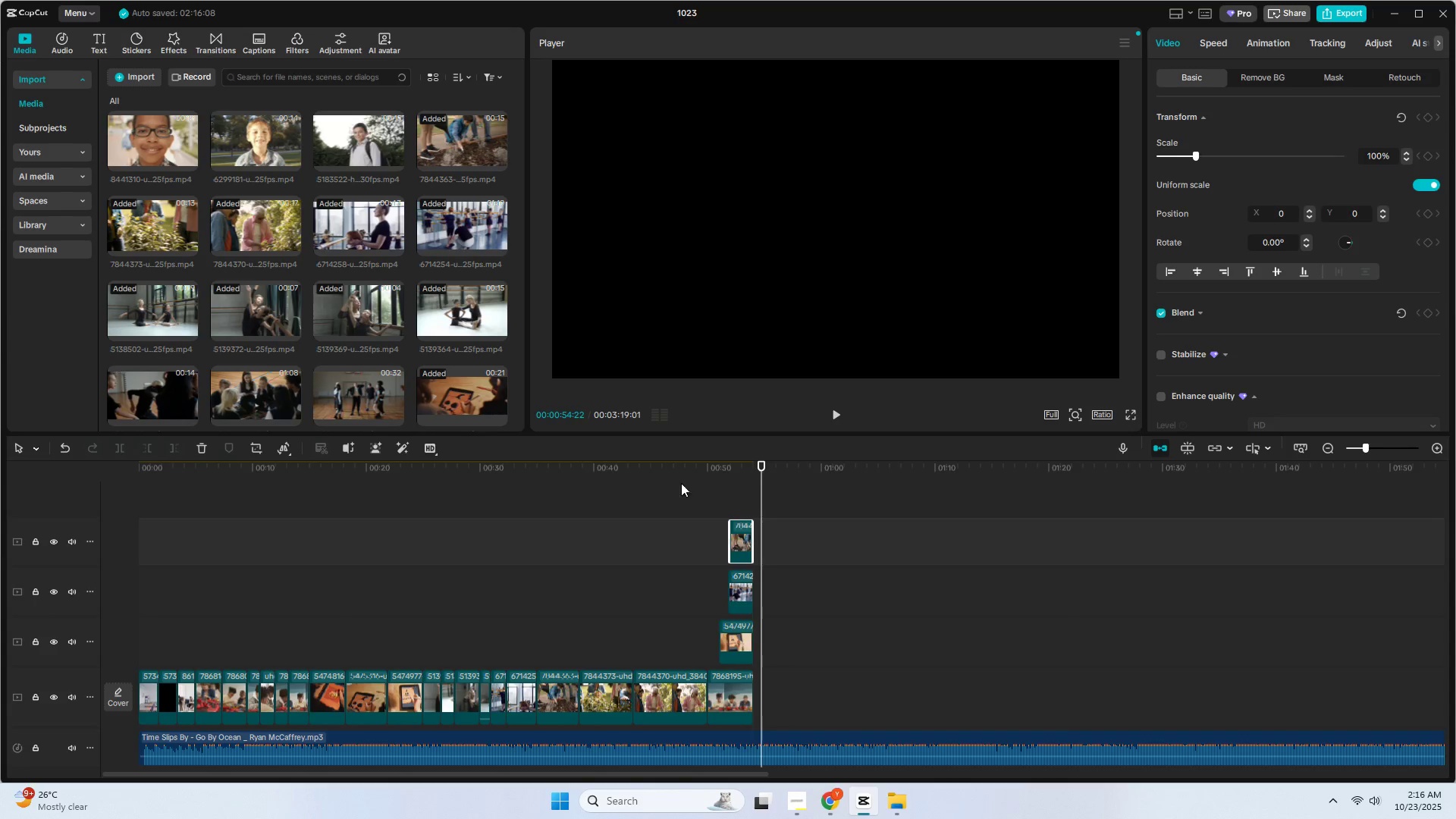 
left_click([670, 479])
 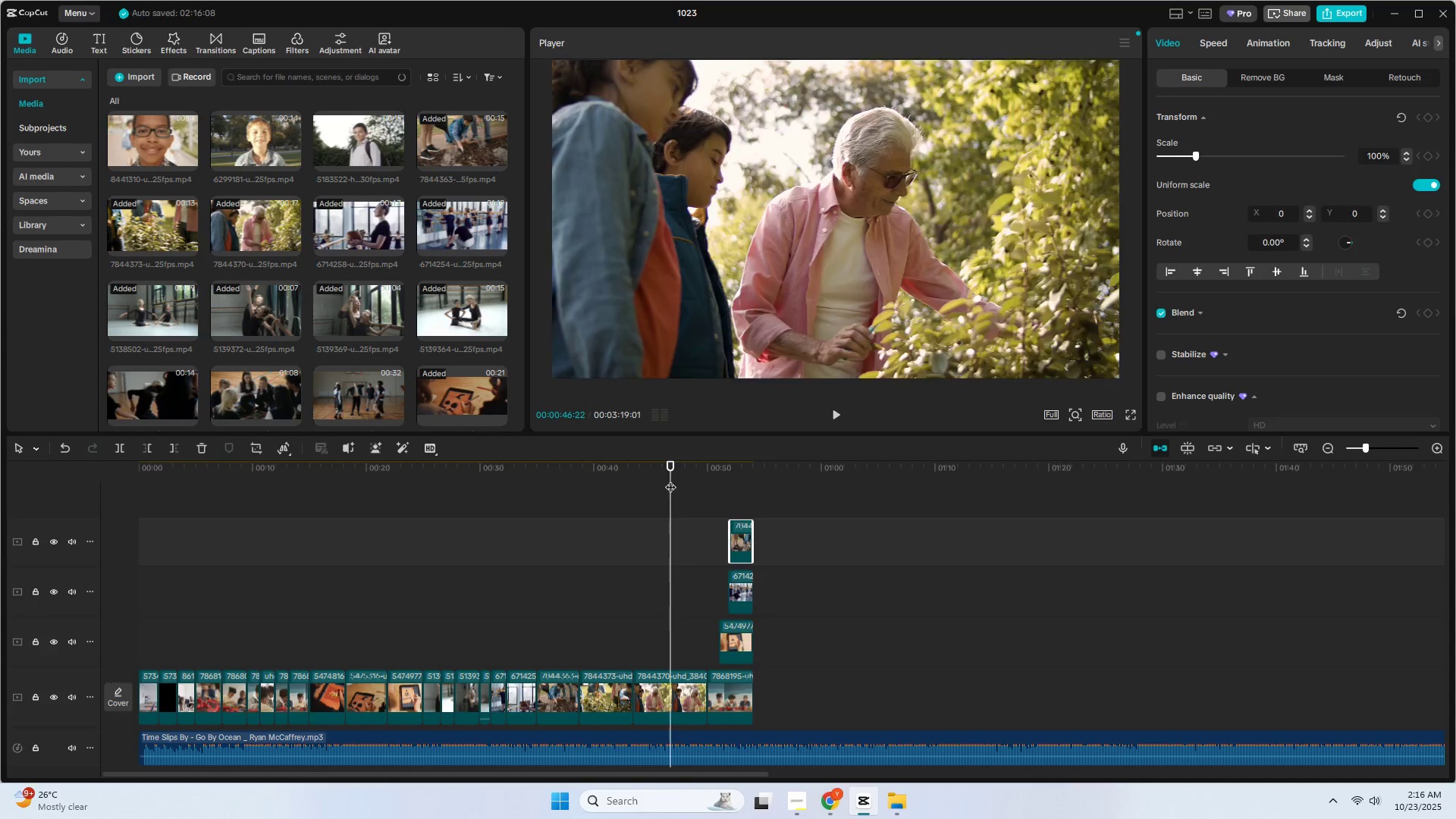 
key(Space)
 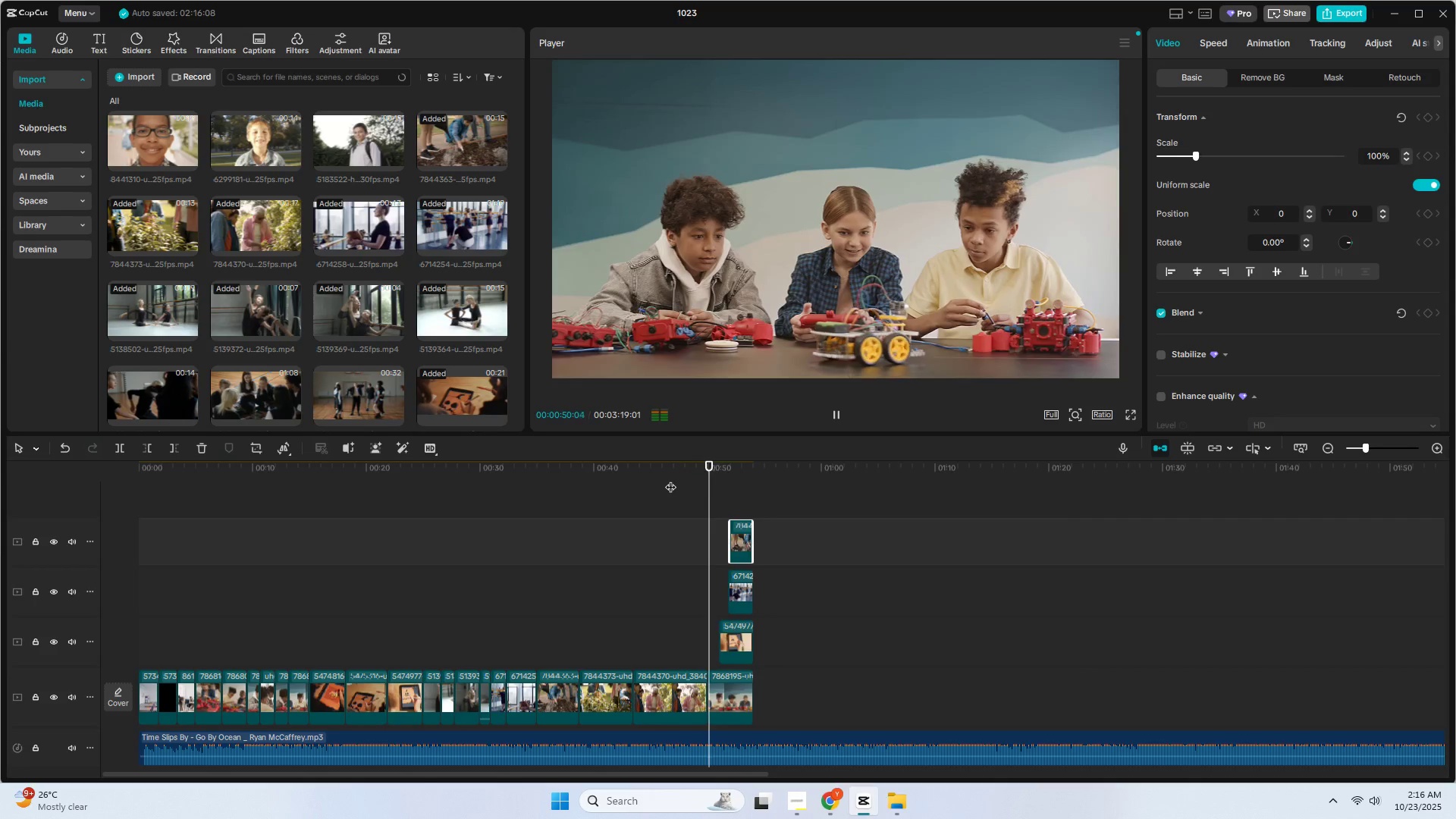 
key(Space)
 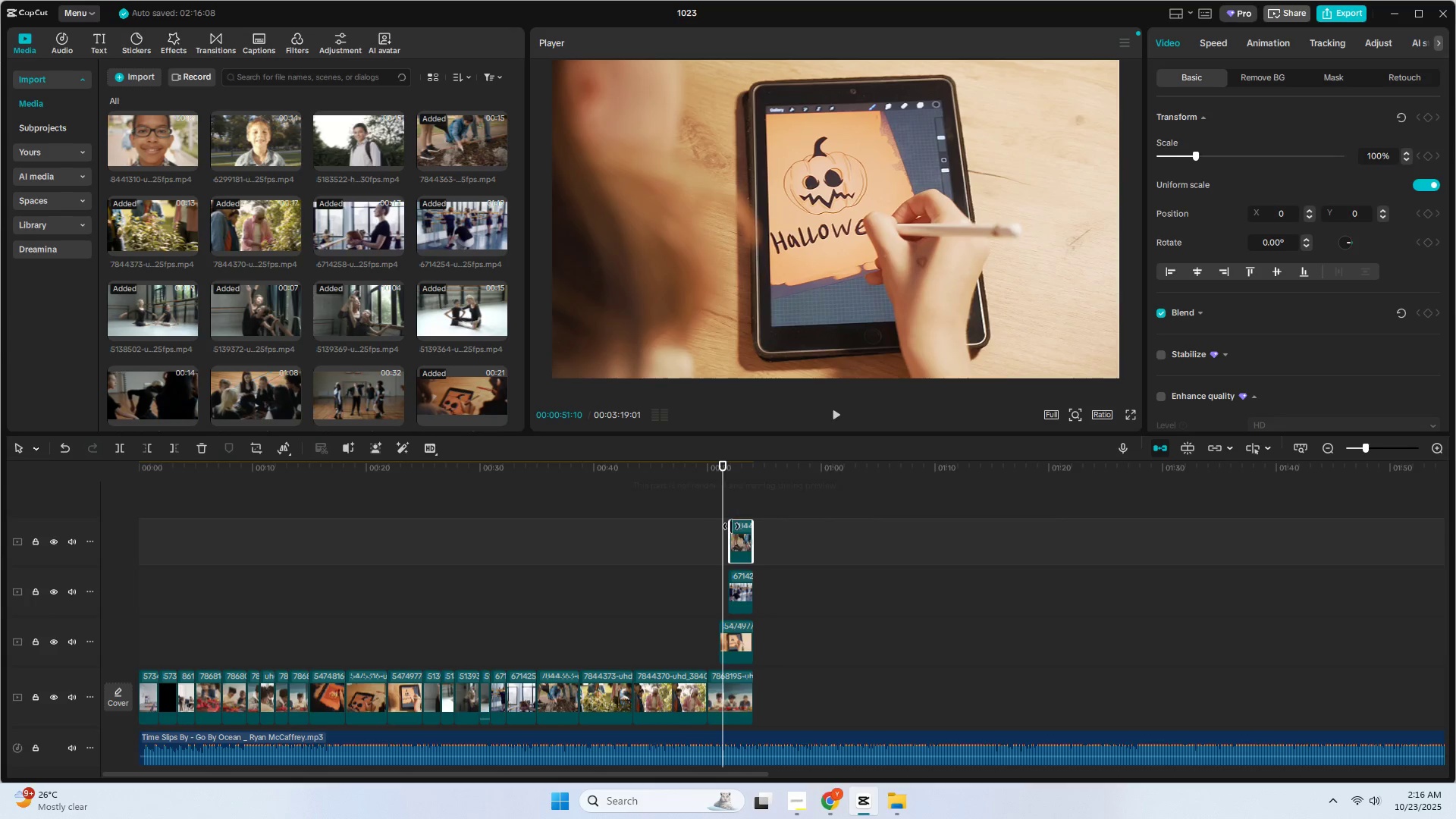 
left_click_drag(start_coordinate=[722, 463], to_coordinate=[718, 463])
 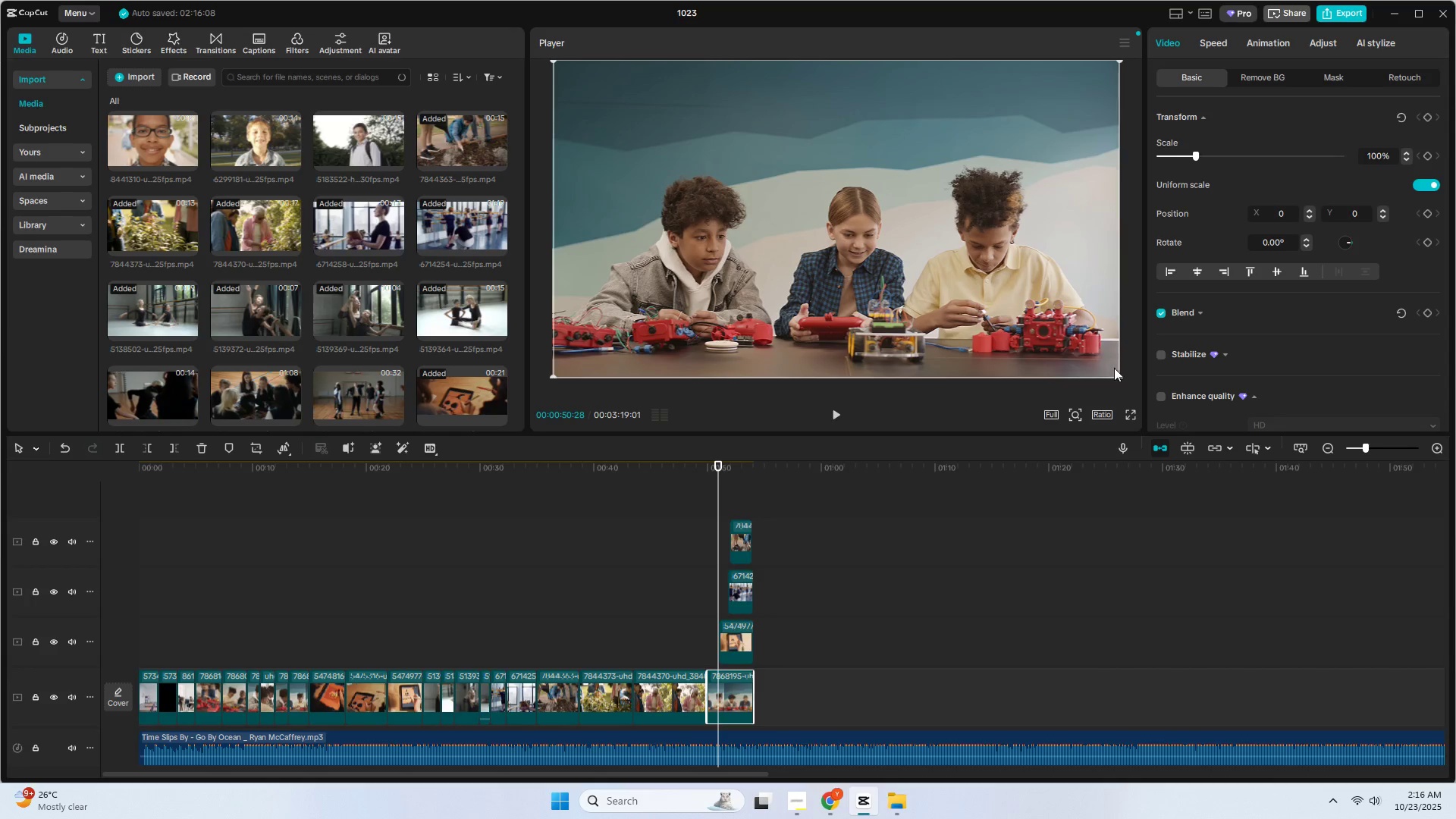 
left_click_drag(start_coordinate=[1120, 375], to_coordinate=[874, 254])
 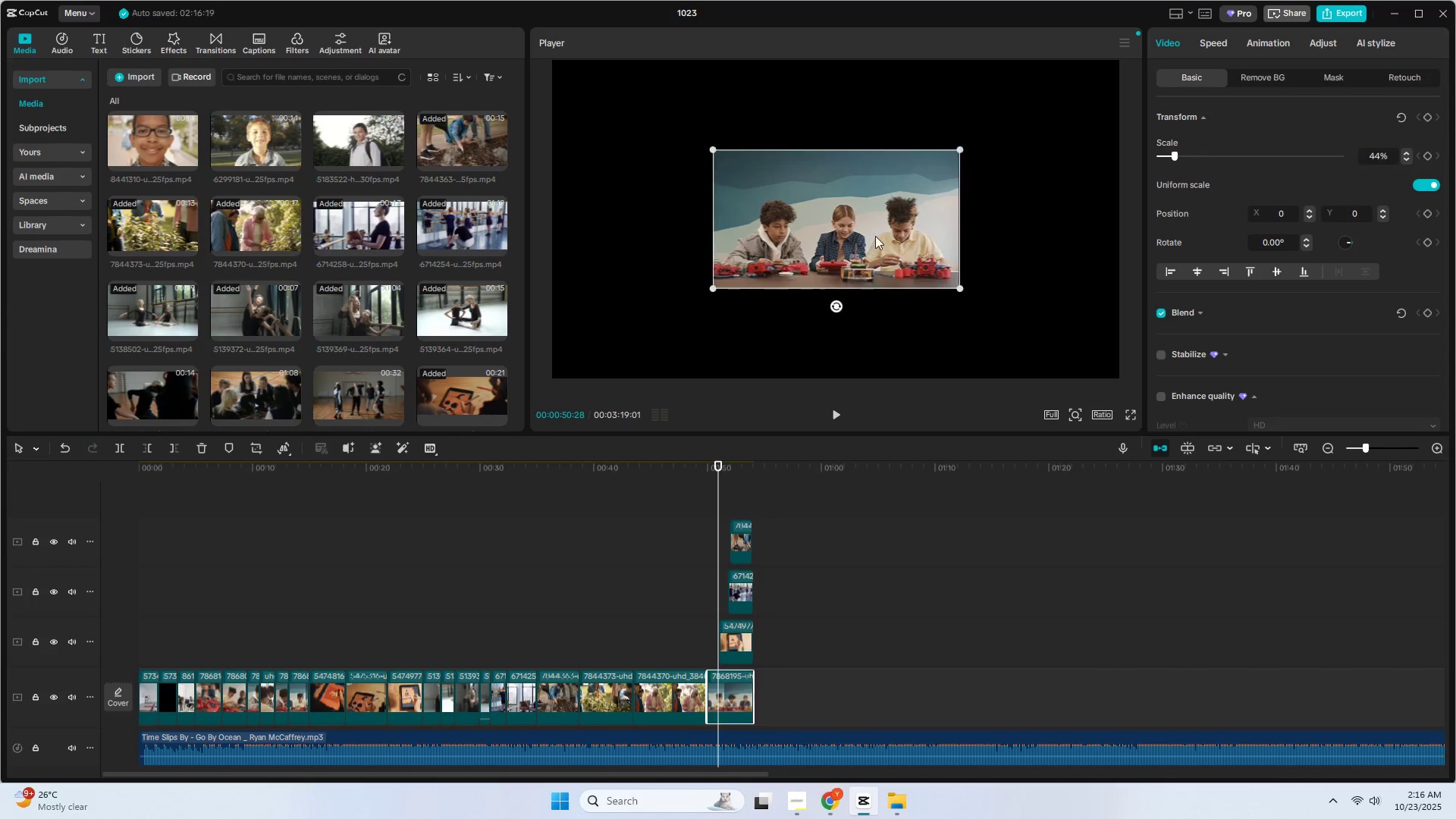 
left_click_drag(start_coordinate=[864, 215], to_coordinate=[702, 121])
 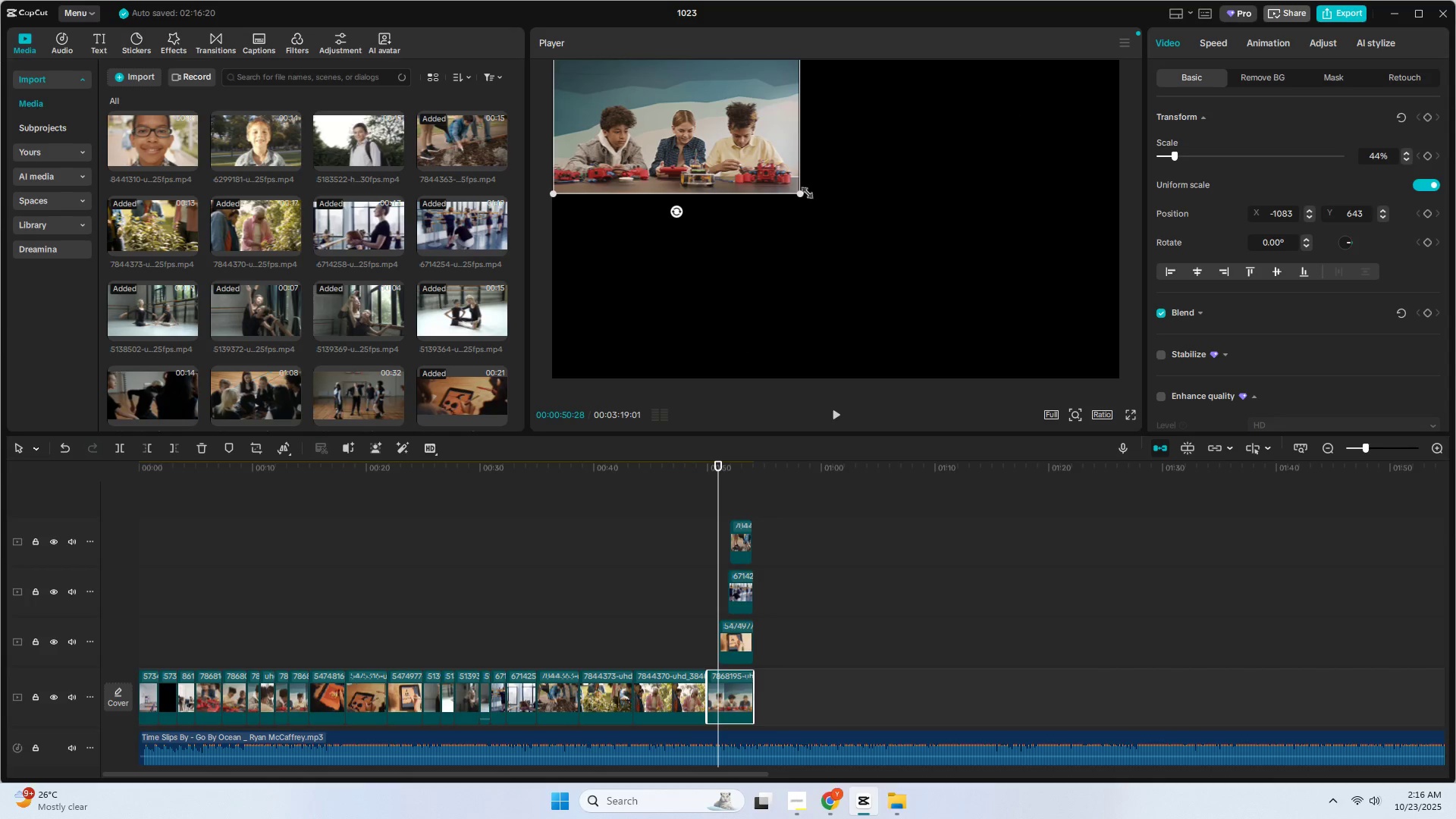 
left_click_drag(start_coordinate=[802, 192], to_coordinate=[851, 234])
 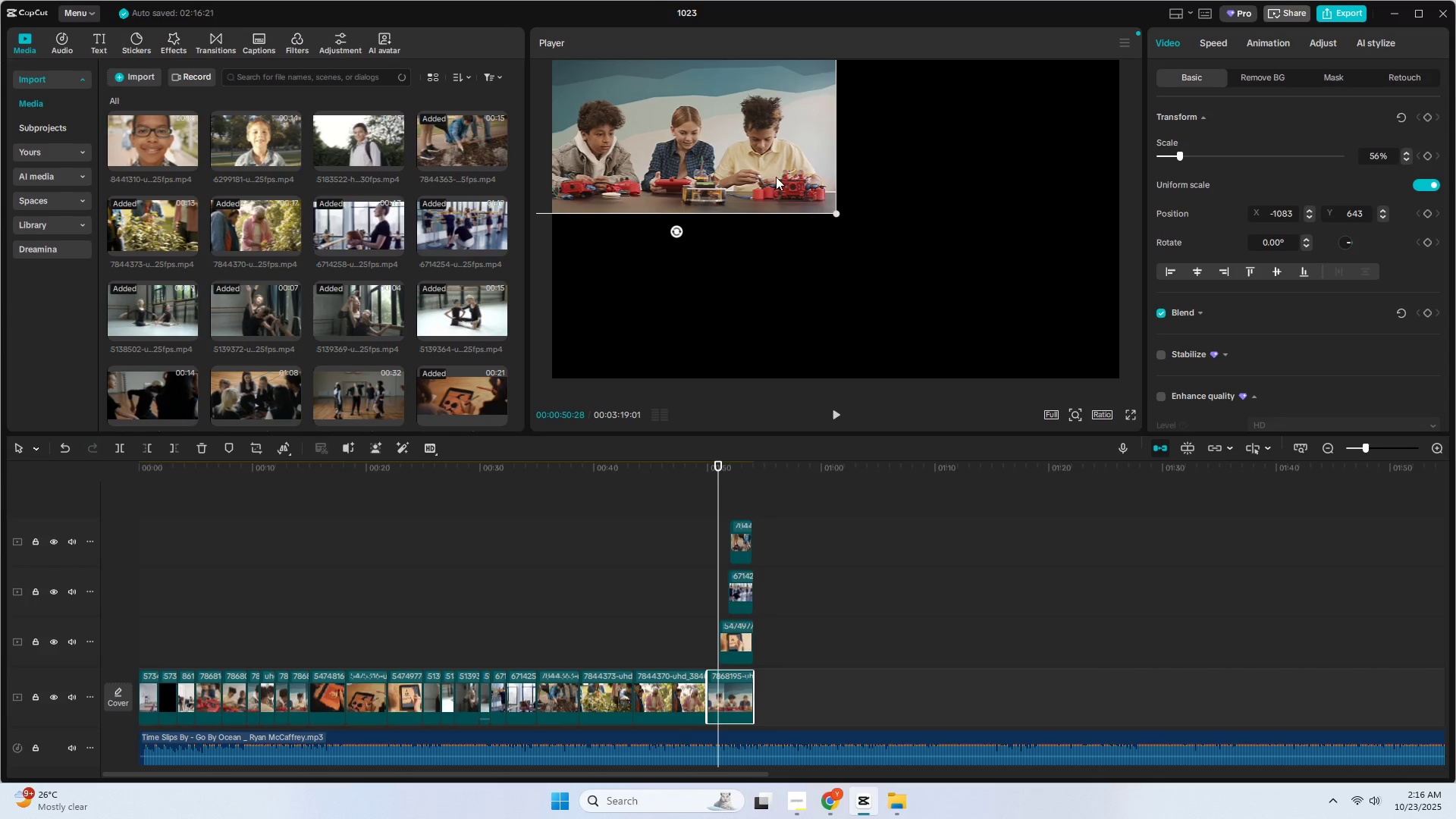 
left_click_drag(start_coordinate=[767, 172], to_coordinate=[801, 201])
 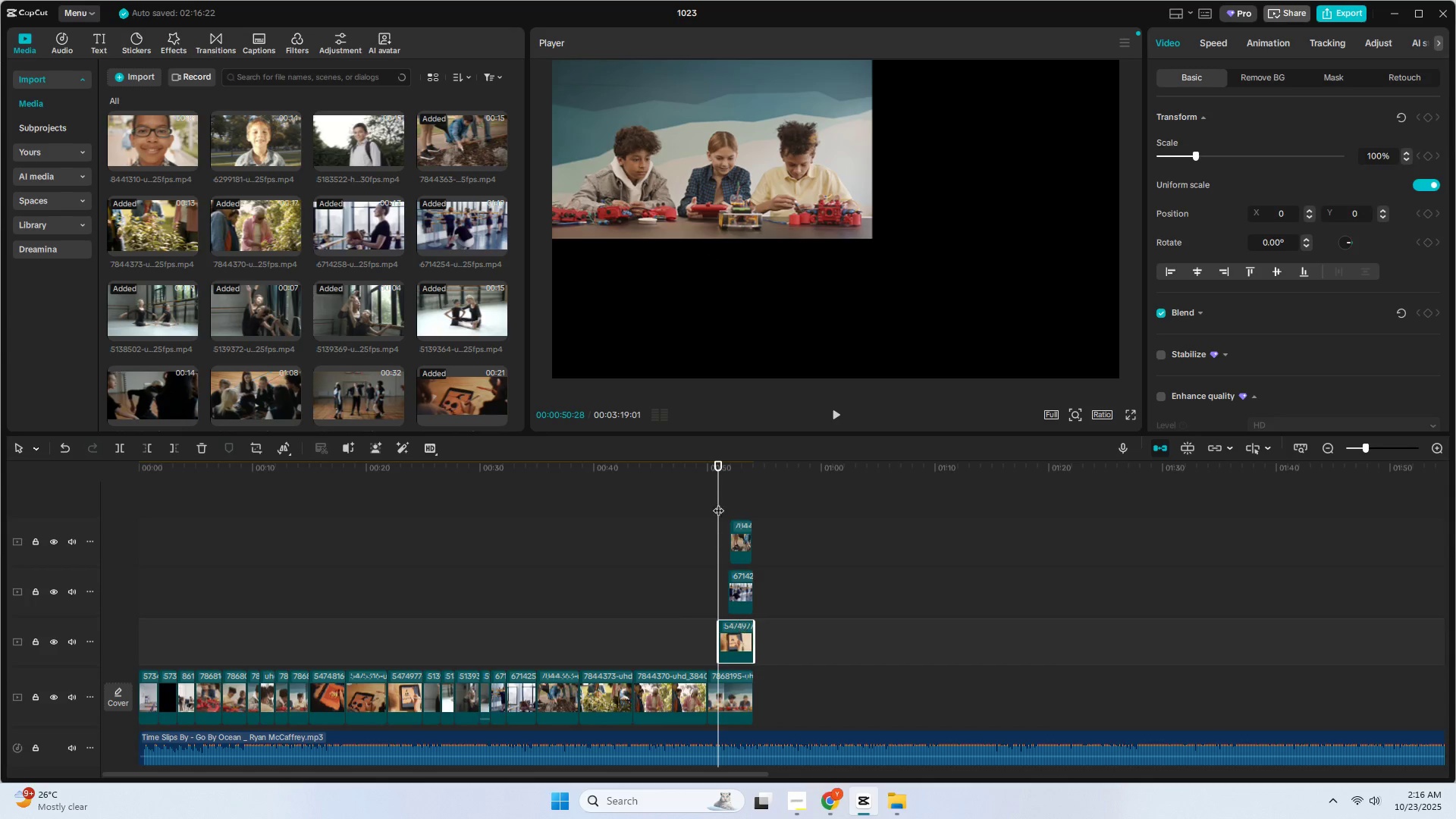 
left_click_drag(start_coordinate=[717, 470], to_coordinate=[723, 469])
 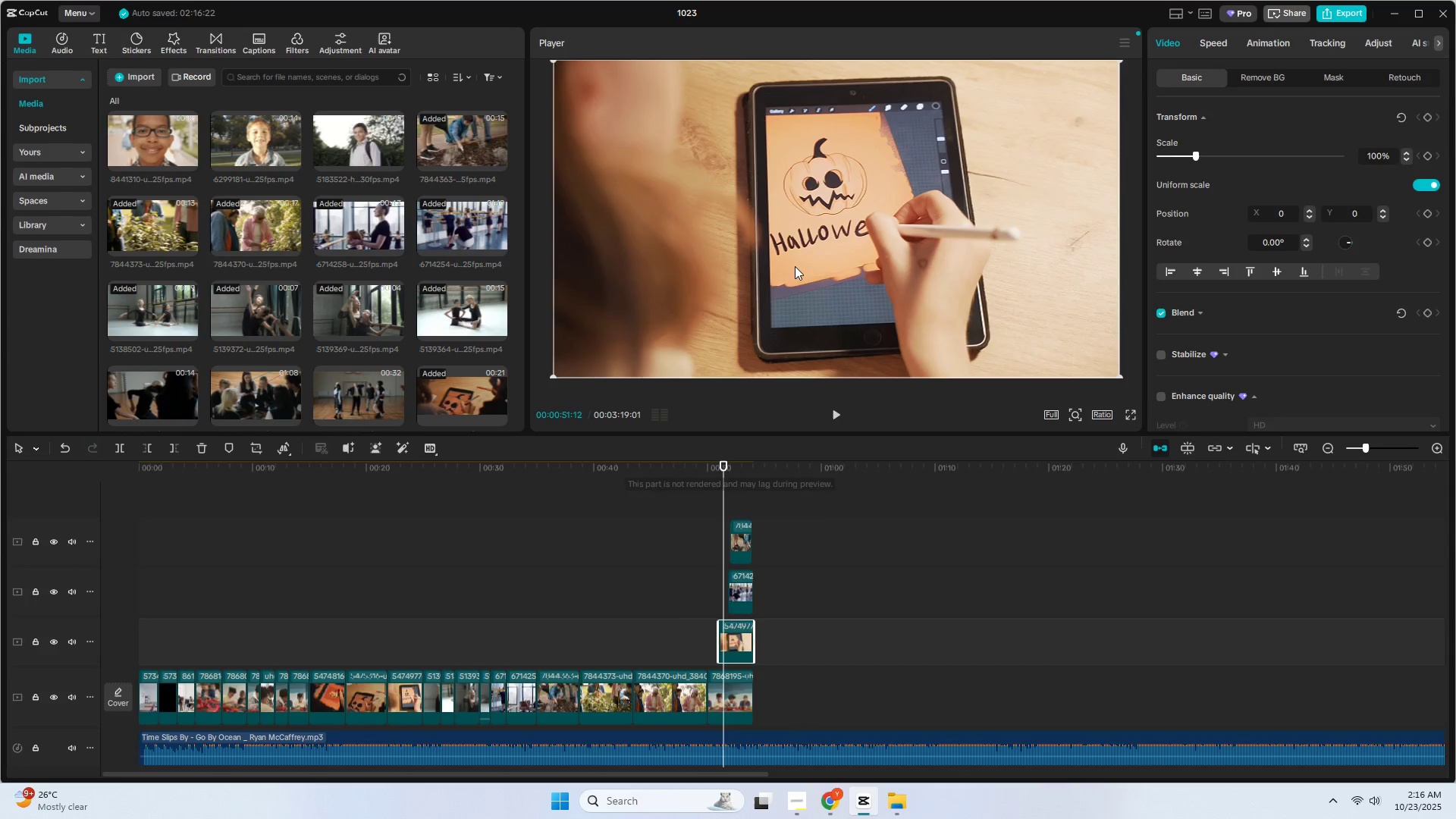 
left_click([793, 264])
 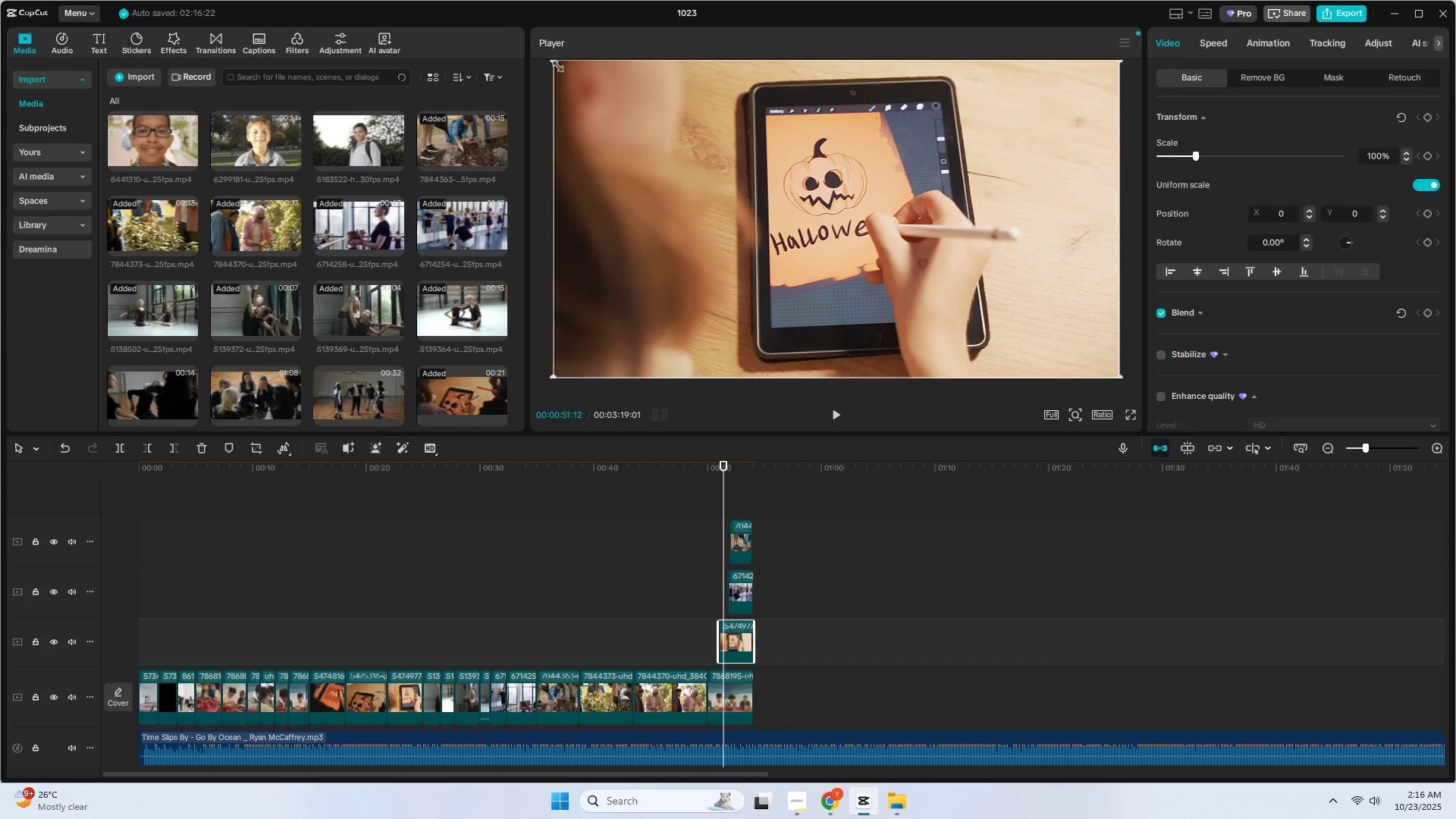 
left_click_drag(start_coordinate=[554, 62], to_coordinate=[776, 212])
 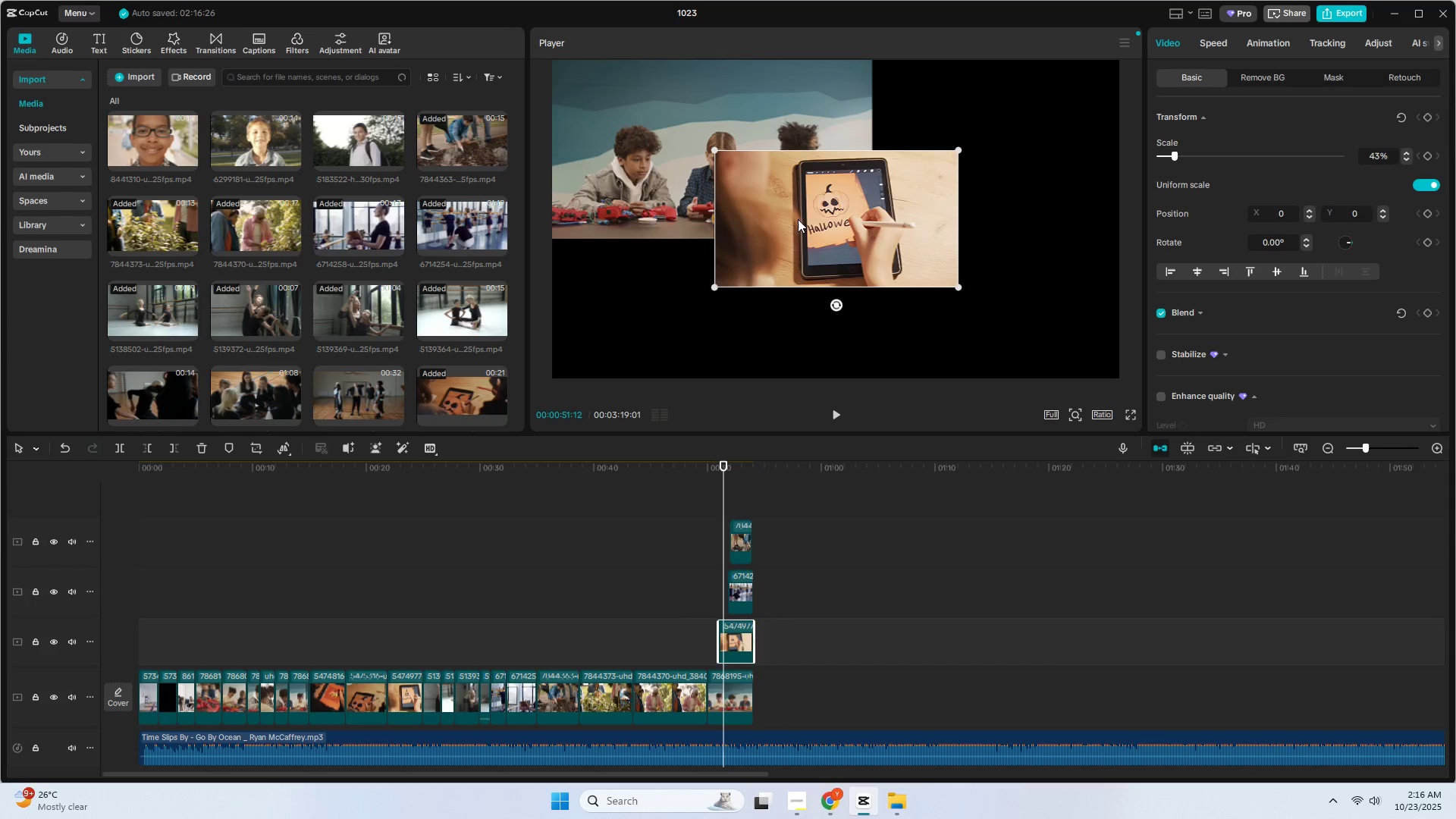 
left_click_drag(start_coordinate=[818, 219], to_coordinate=[962, 167])
 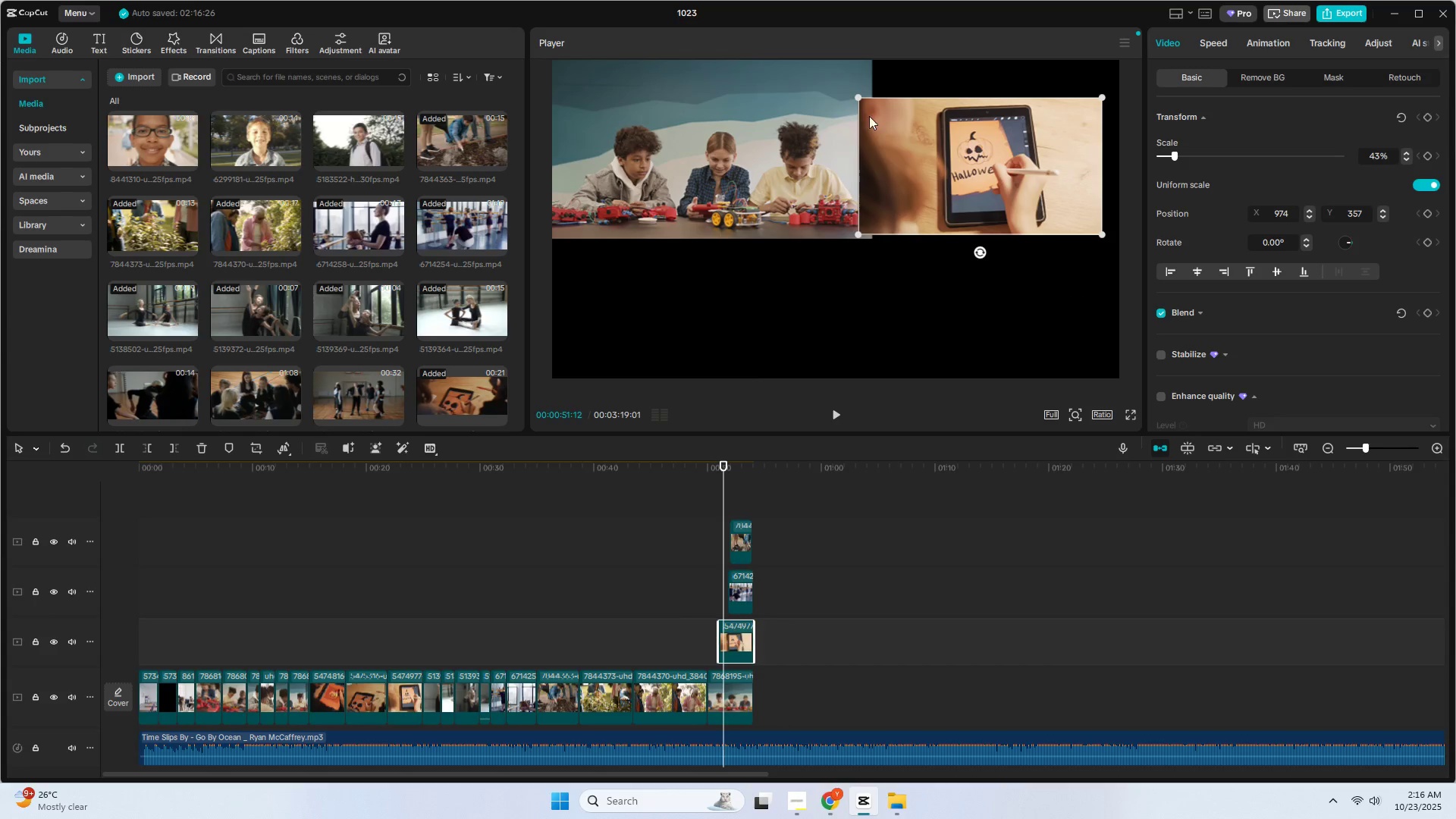 
left_click_drag(start_coordinate=[857, 99], to_coordinate=[761, 61])
 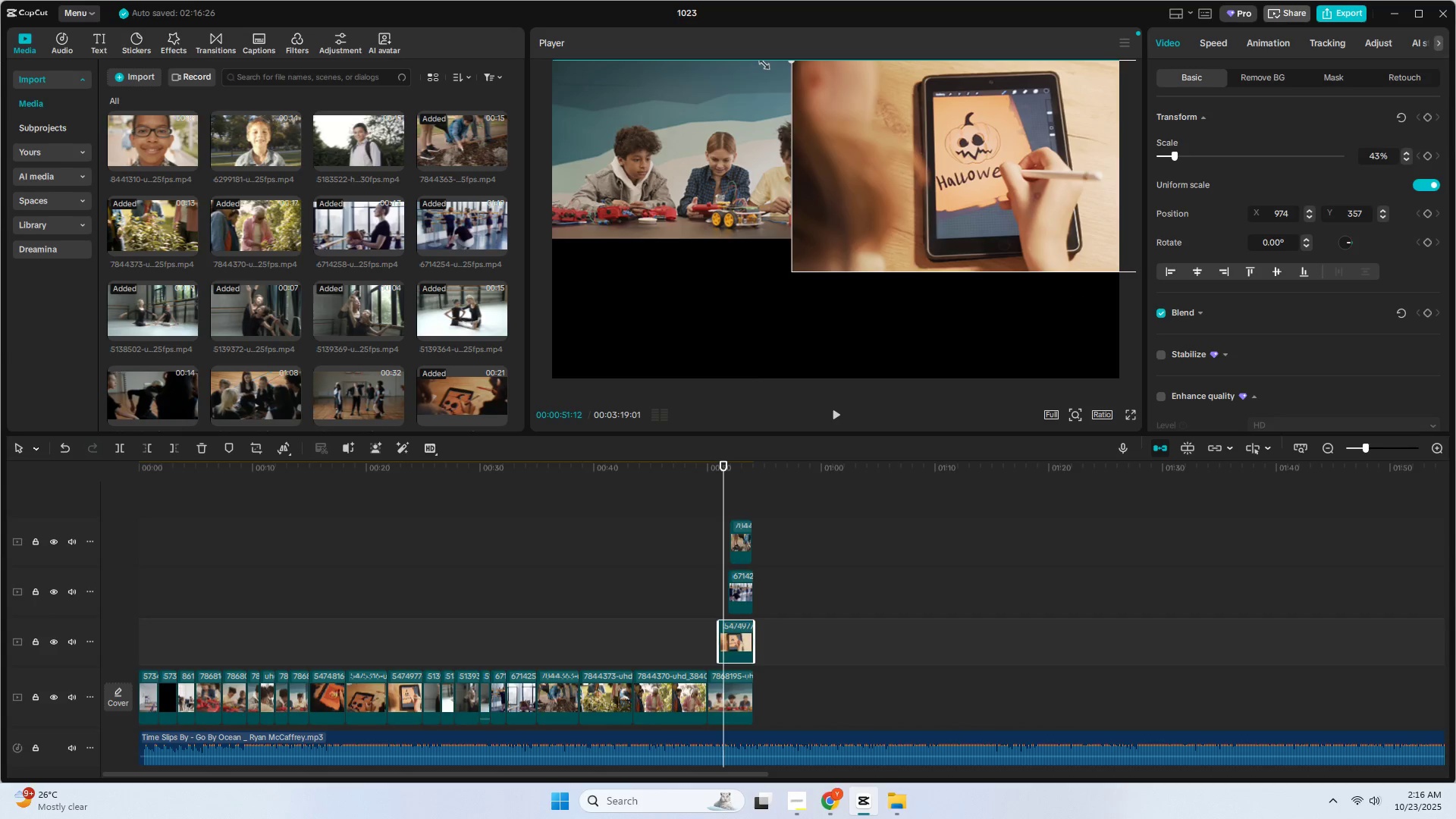 
left_click([761, 61])
 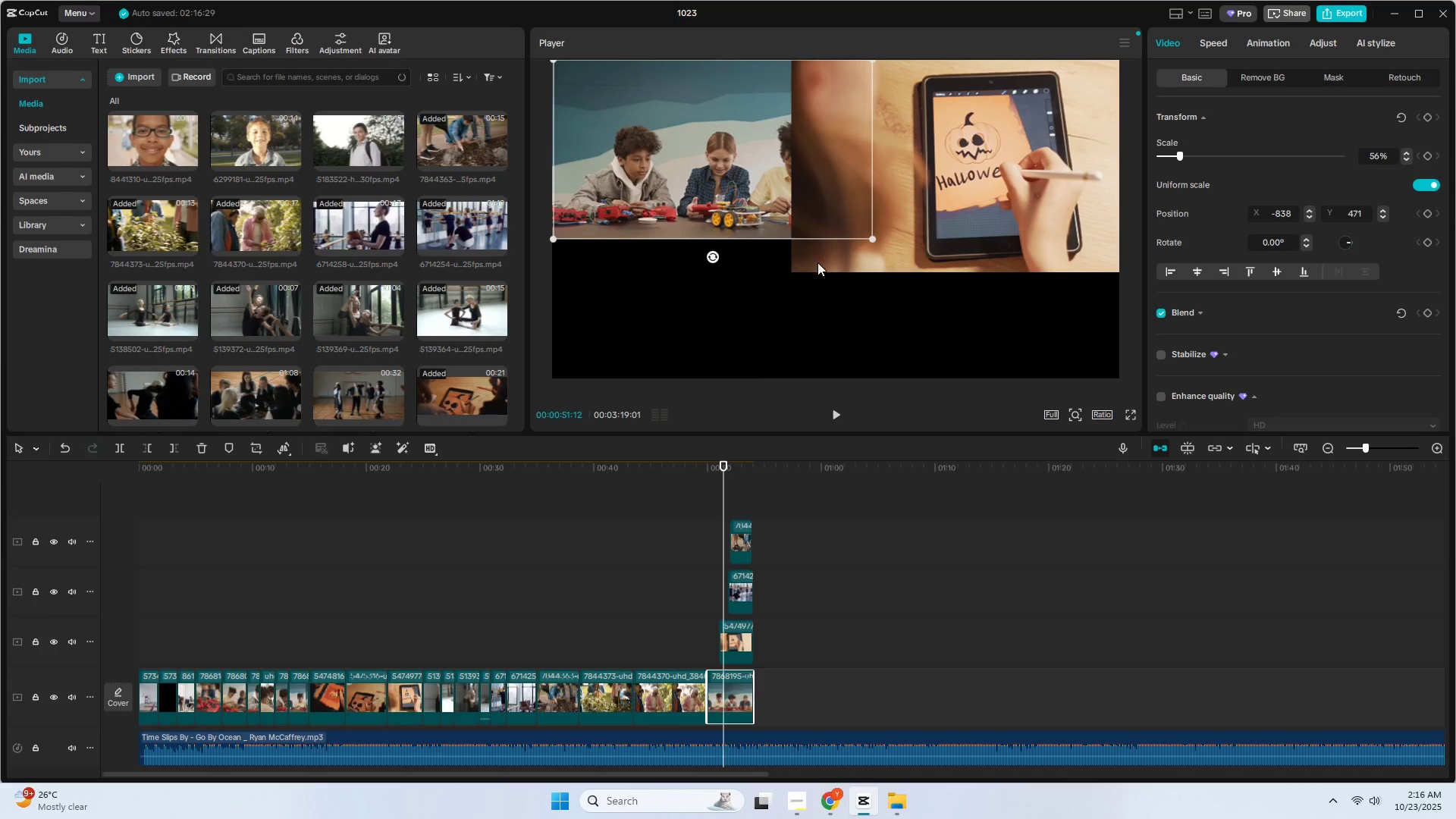 
left_click([853, 258])
 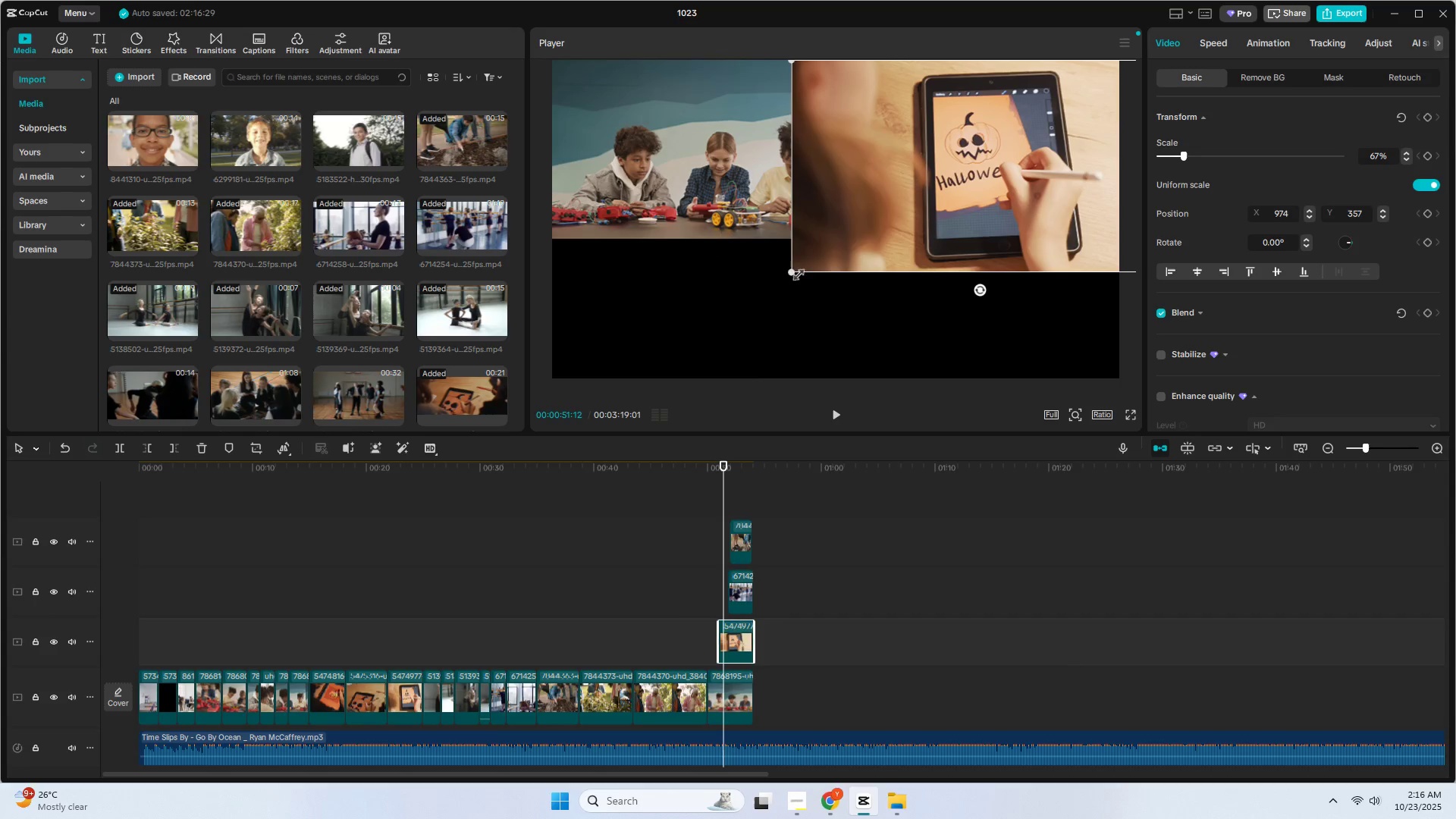 
left_click_drag(start_coordinate=[792, 272], to_coordinate=[849, 248])
 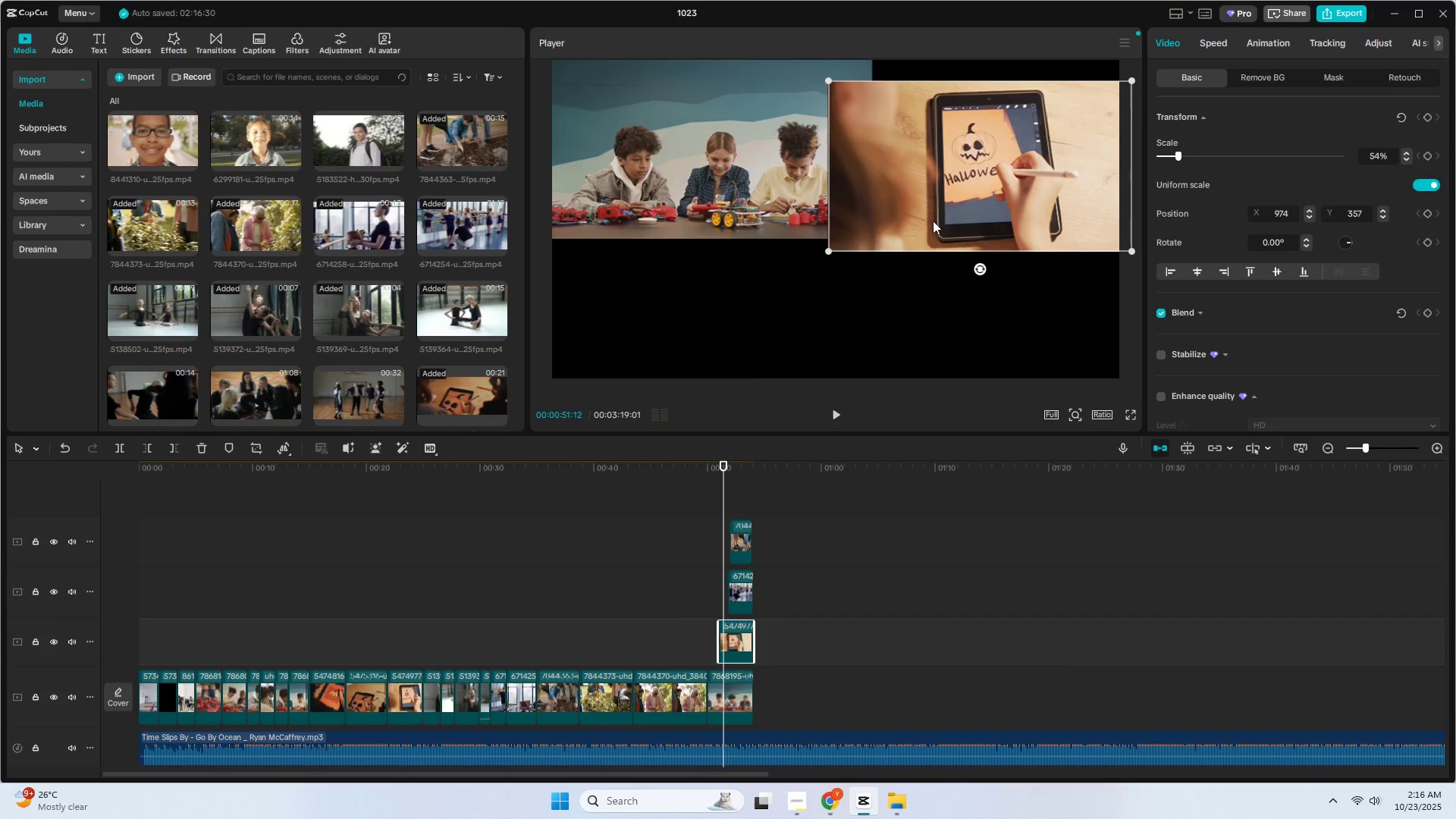 
left_click_drag(start_coordinate=[945, 205], to_coordinate=[963, 186])
 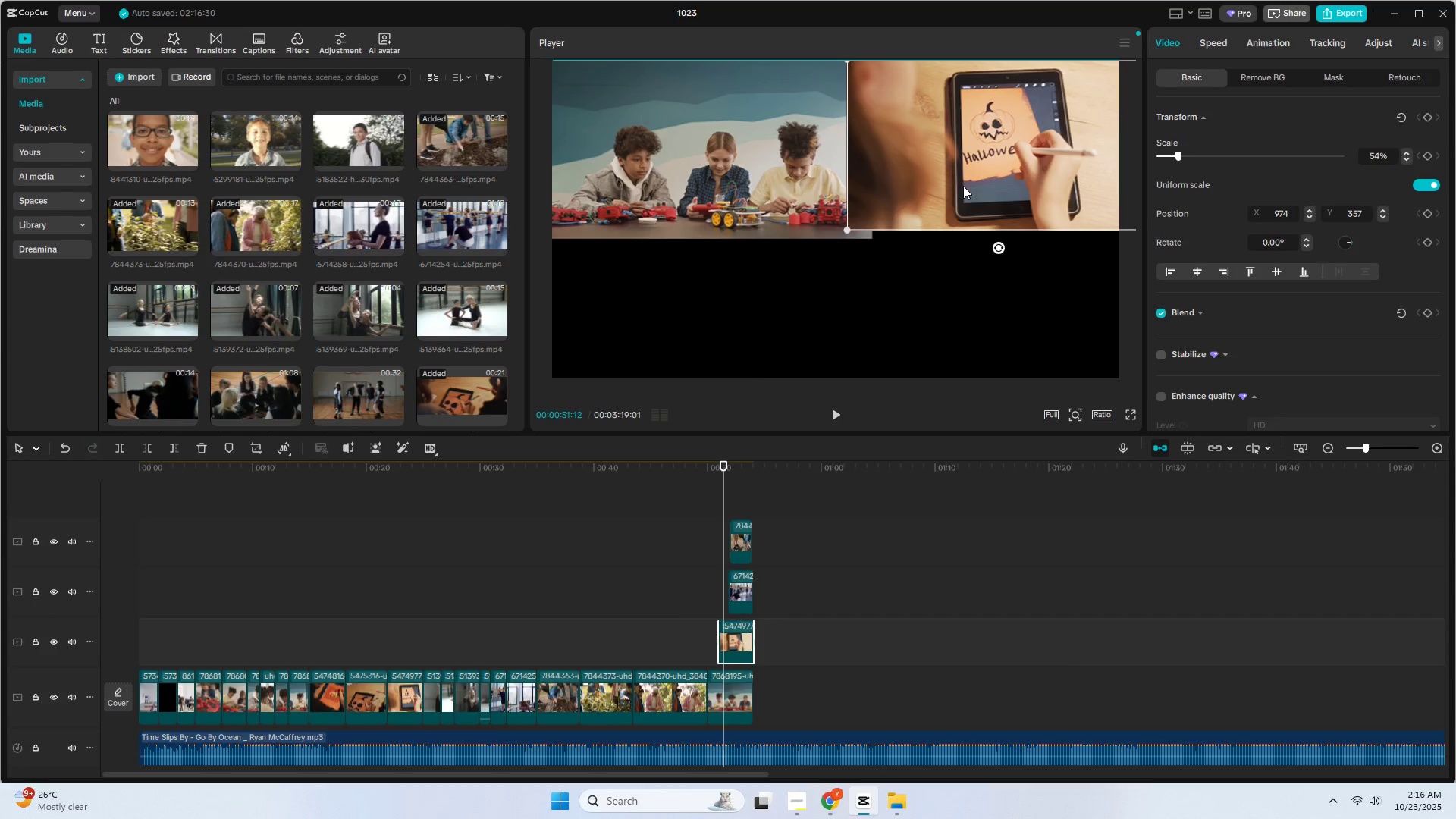 
left_click([963, 186])
 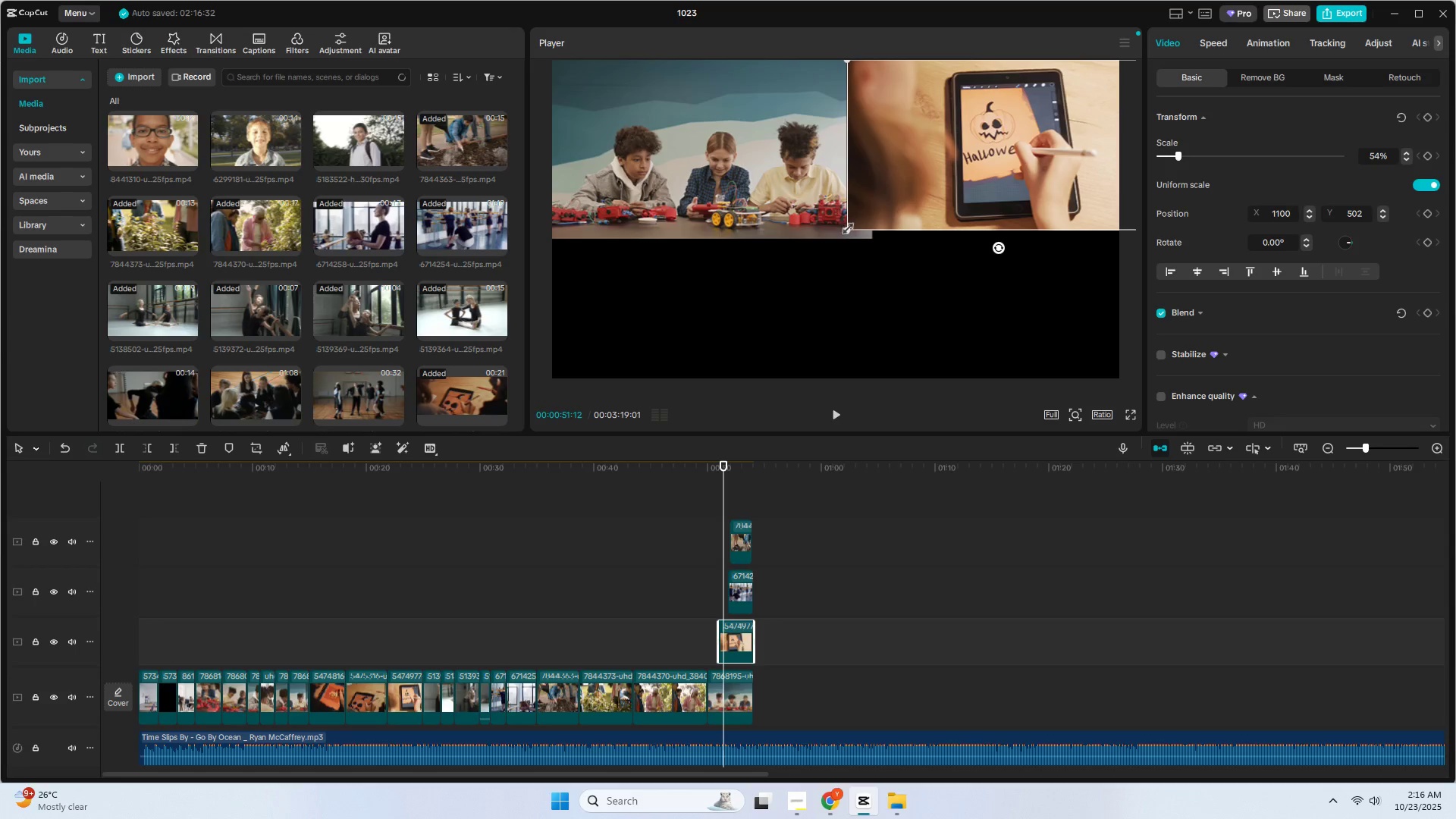 
left_click_drag(start_coordinate=[845, 231], to_coordinate=[826, 244])
 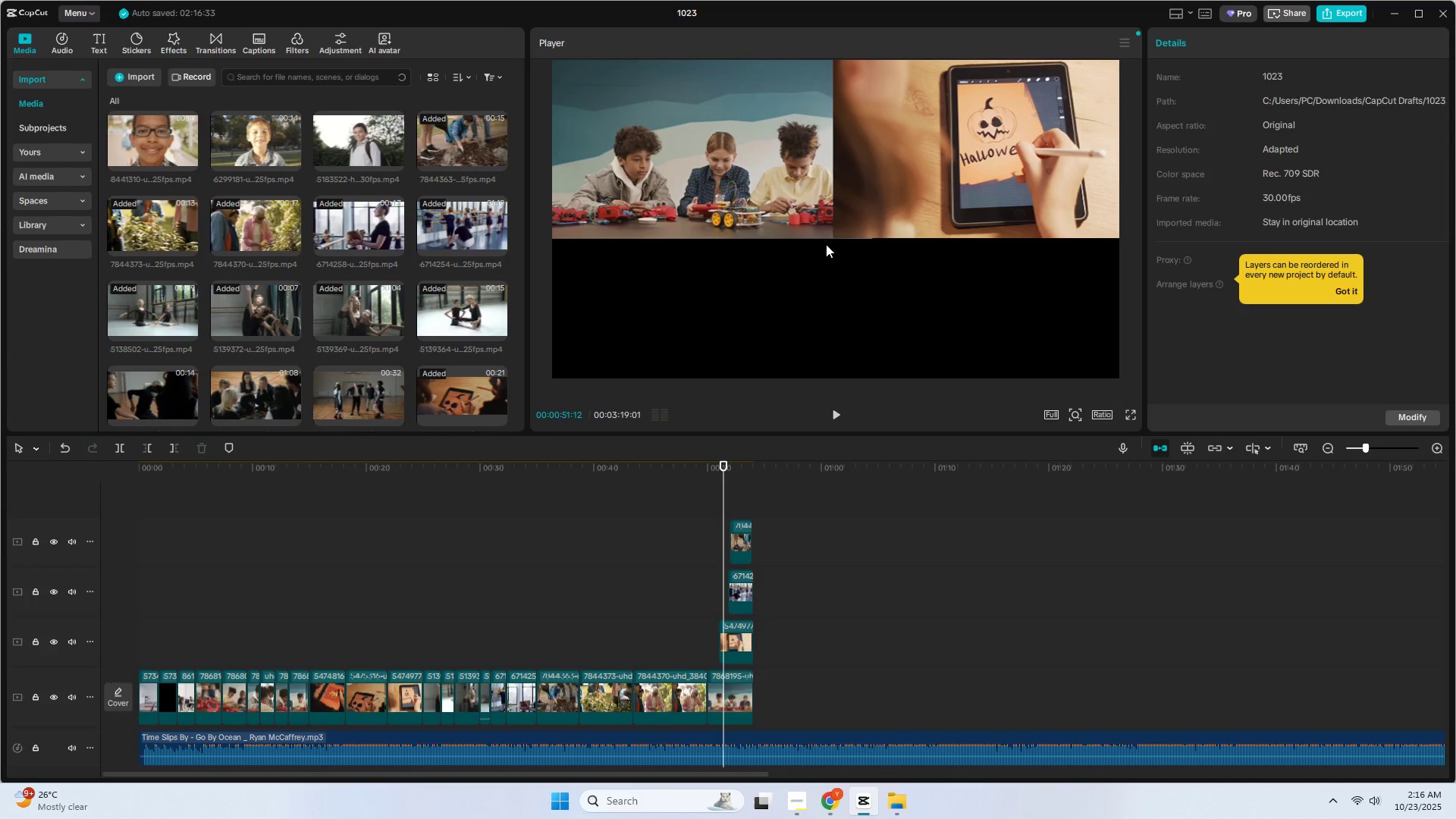 
double_click([826, 244])
 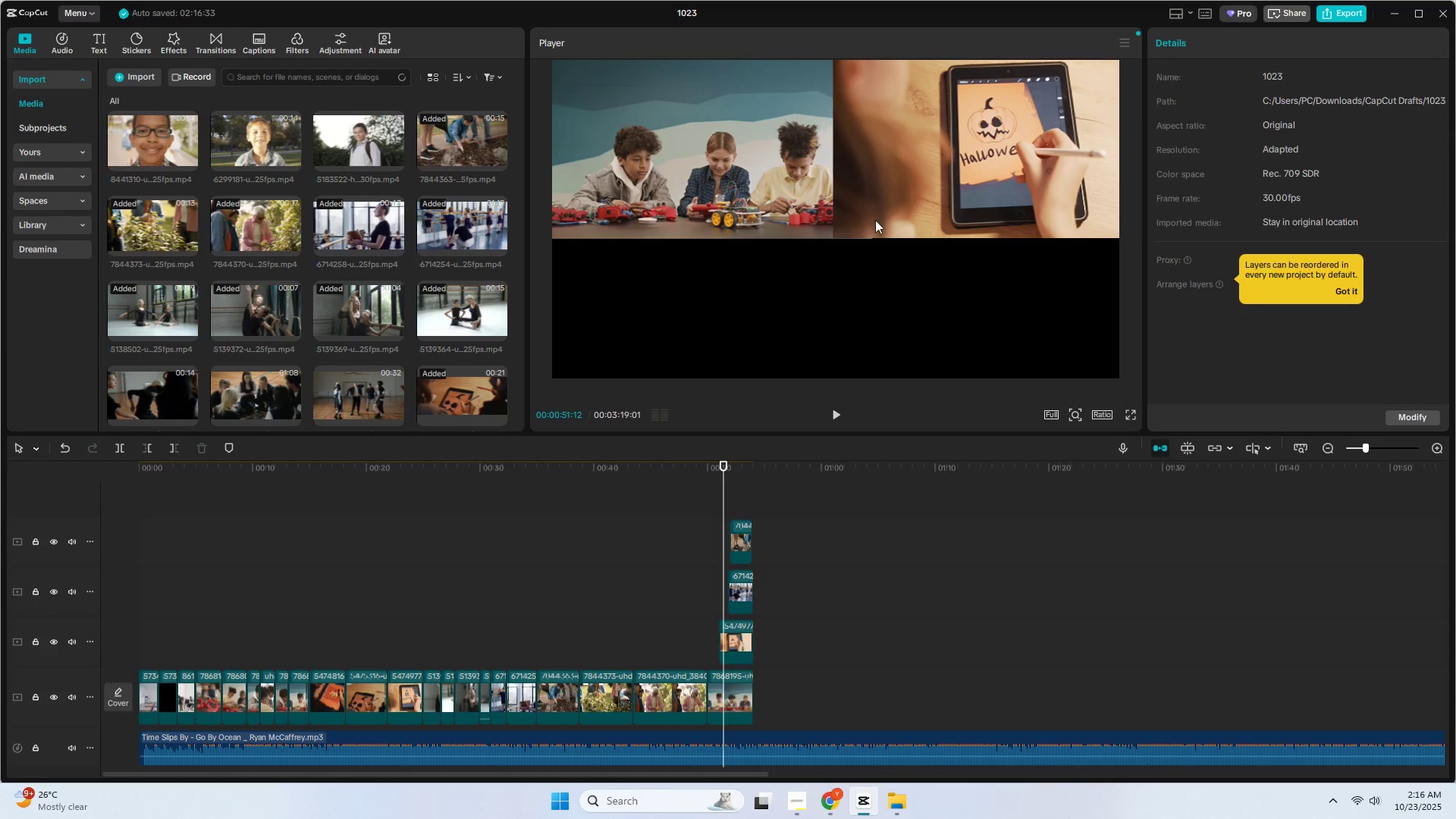 
triple_click([875, 220])
 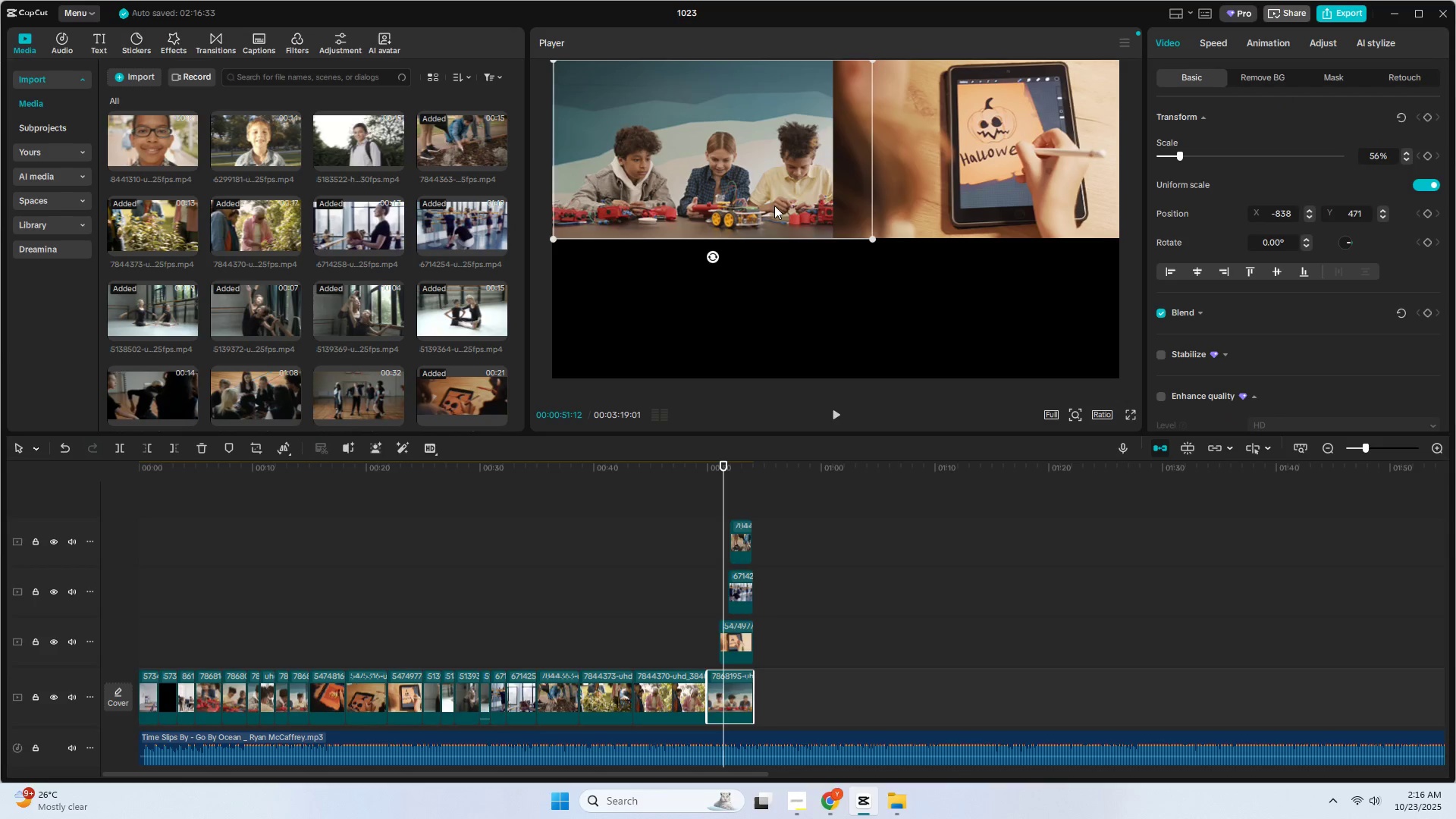 
left_click_drag(start_coordinate=[774, 202], to_coordinate=[750, 206])
 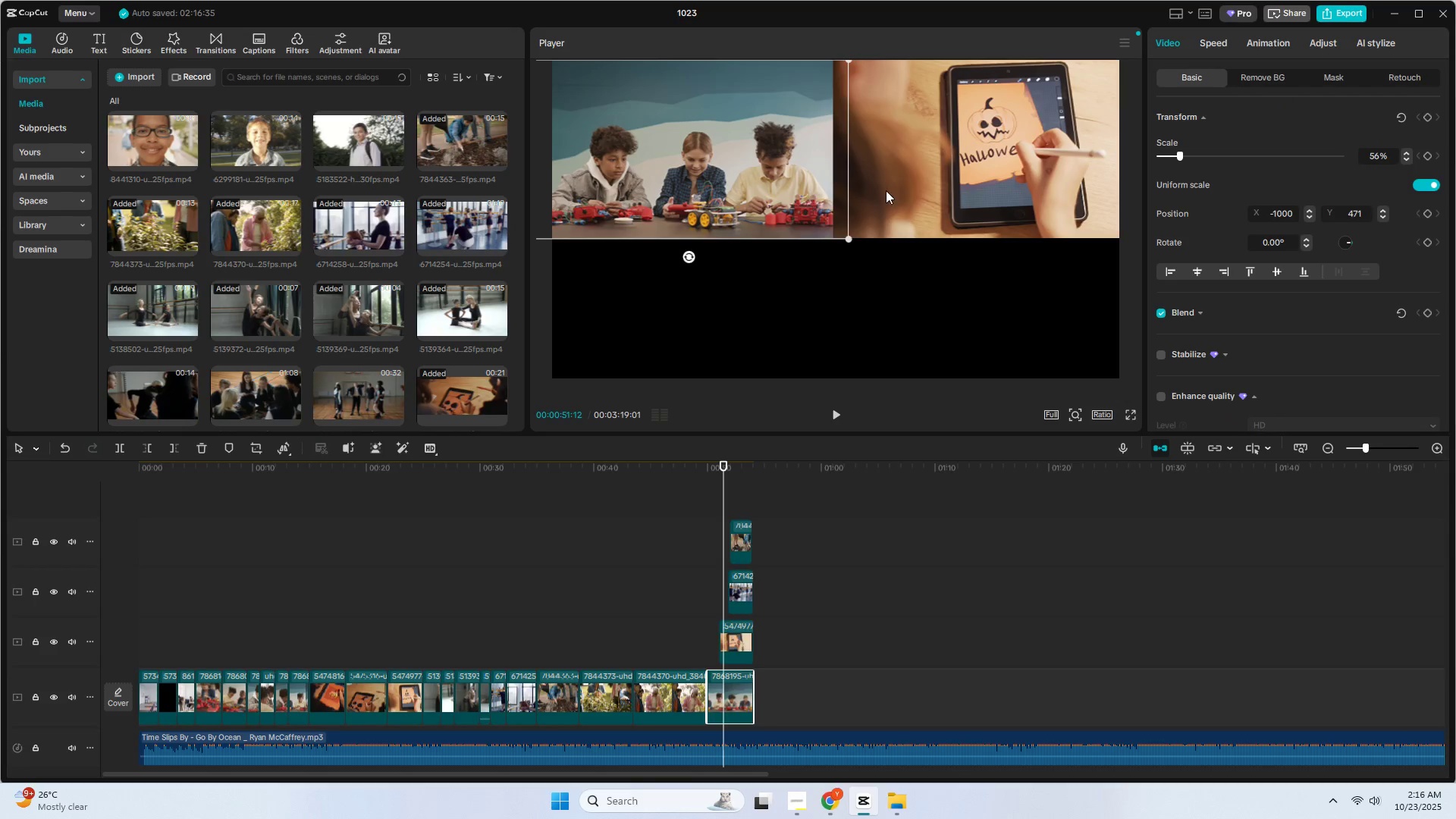 
double_click([886, 190])
 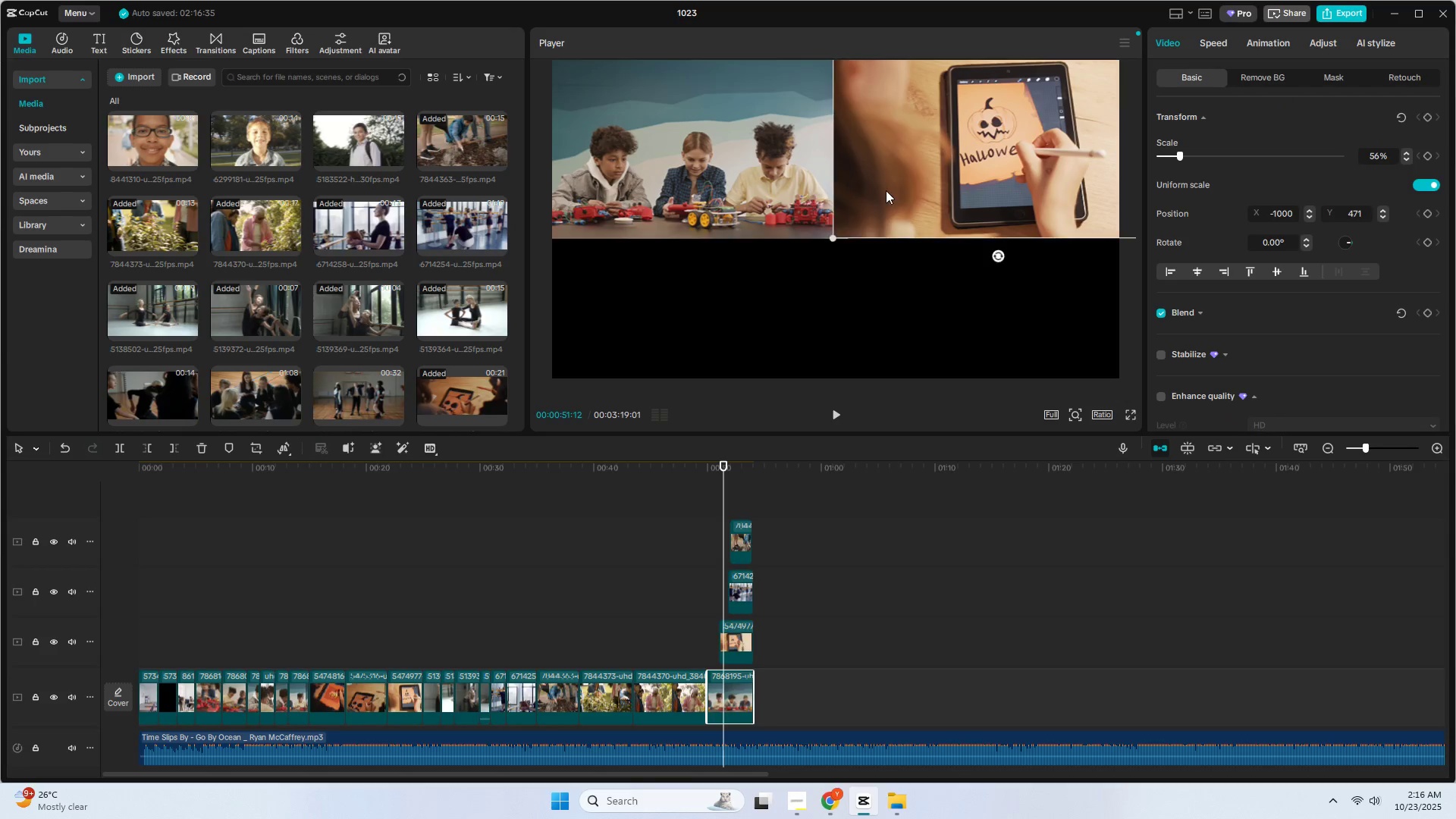 
triple_click([886, 190])
 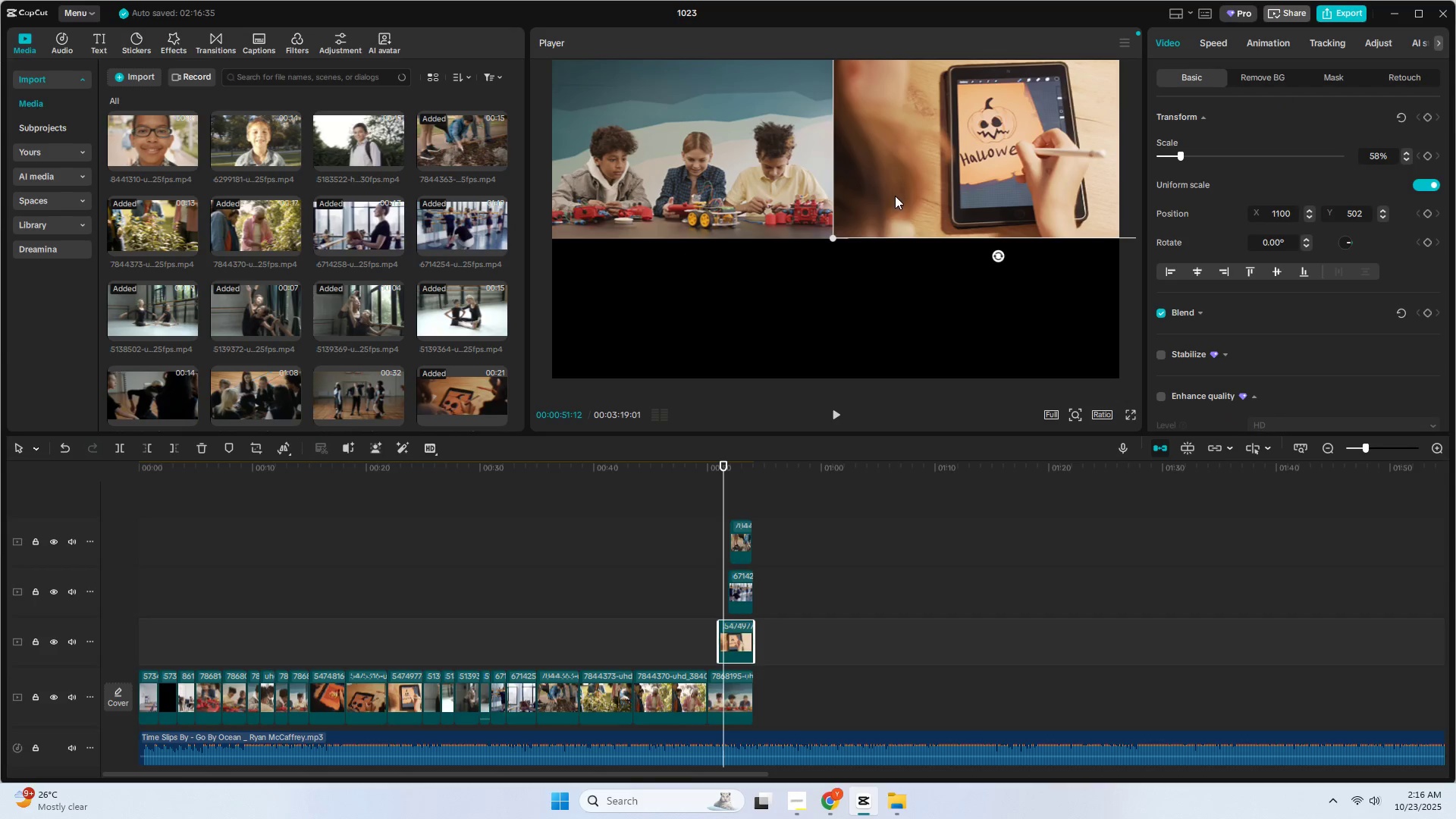 
left_click_drag(start_coordinate=[905, 196], to_coordinate=[921, 198])
 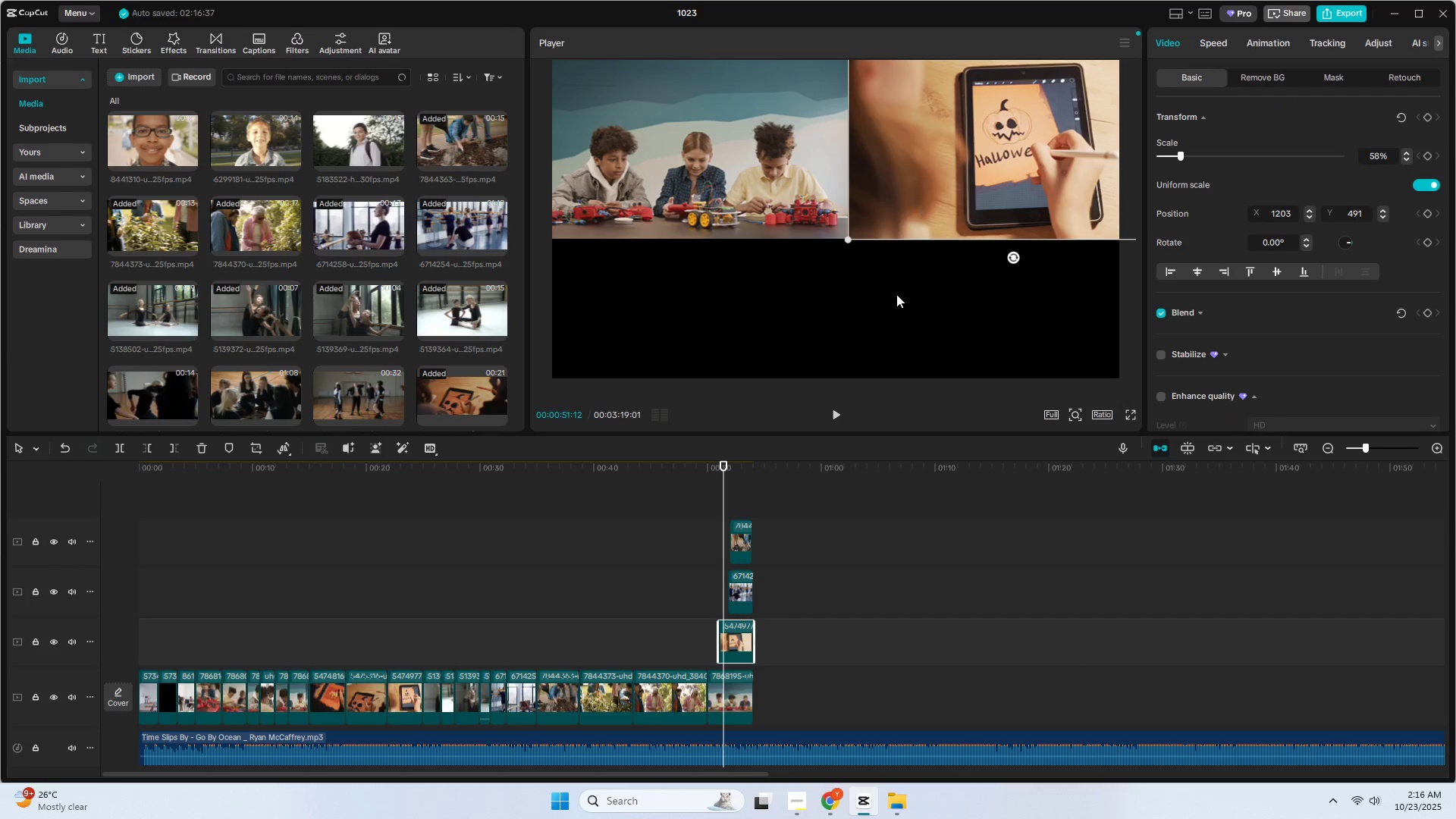 
left_click([896, 294])
 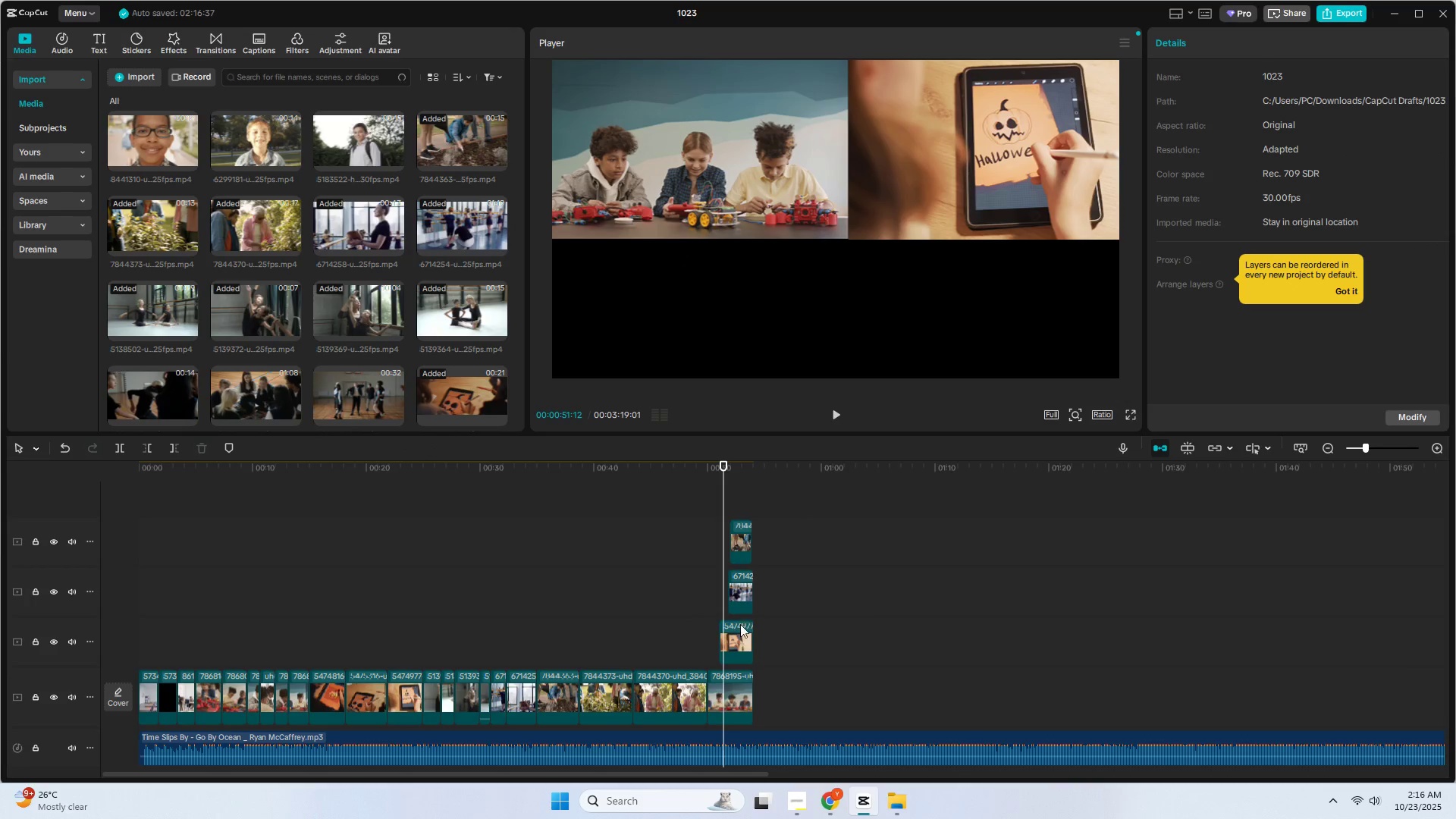 
left_click([746, 587])
 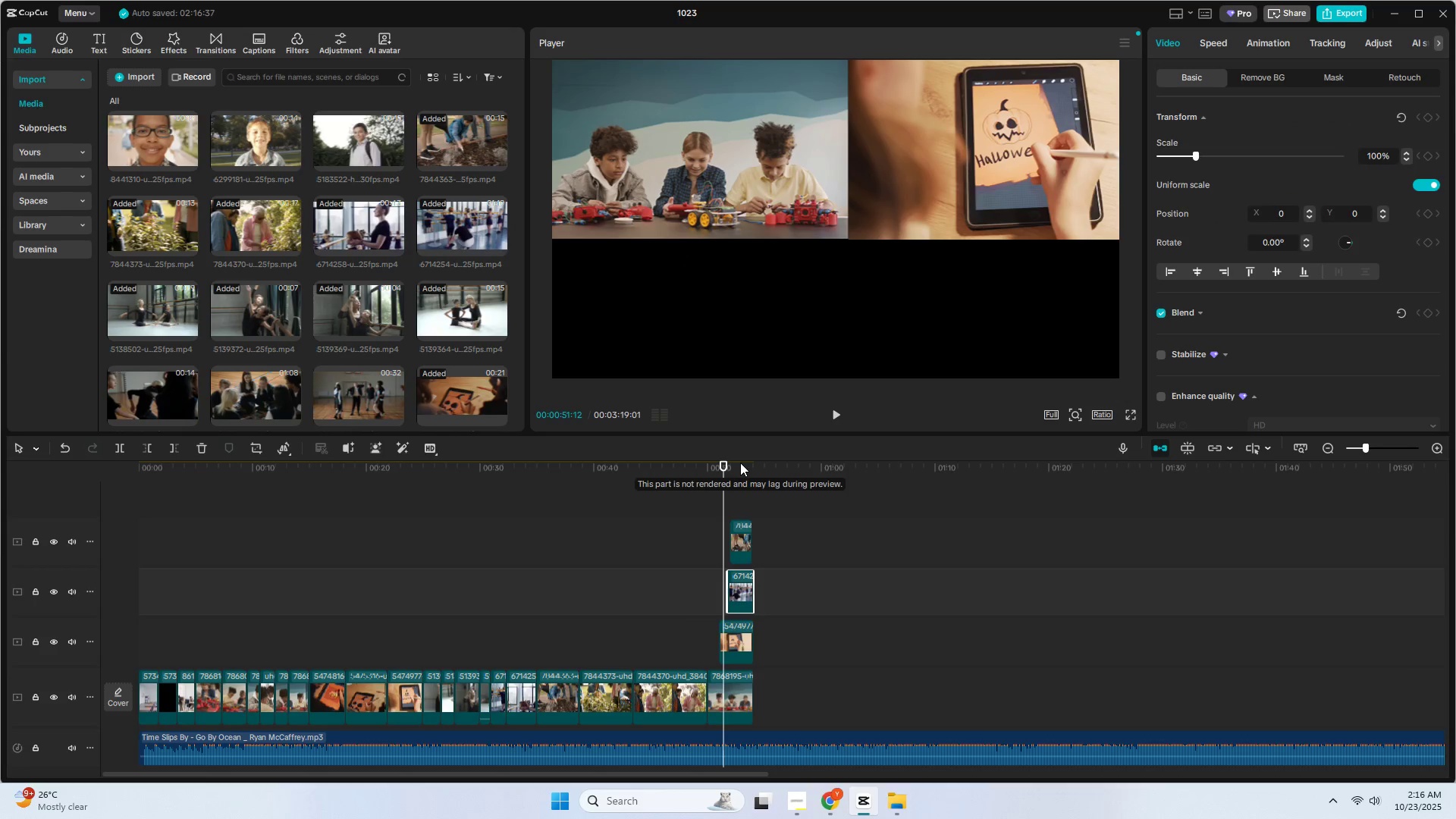 
left_click([736, 469])
 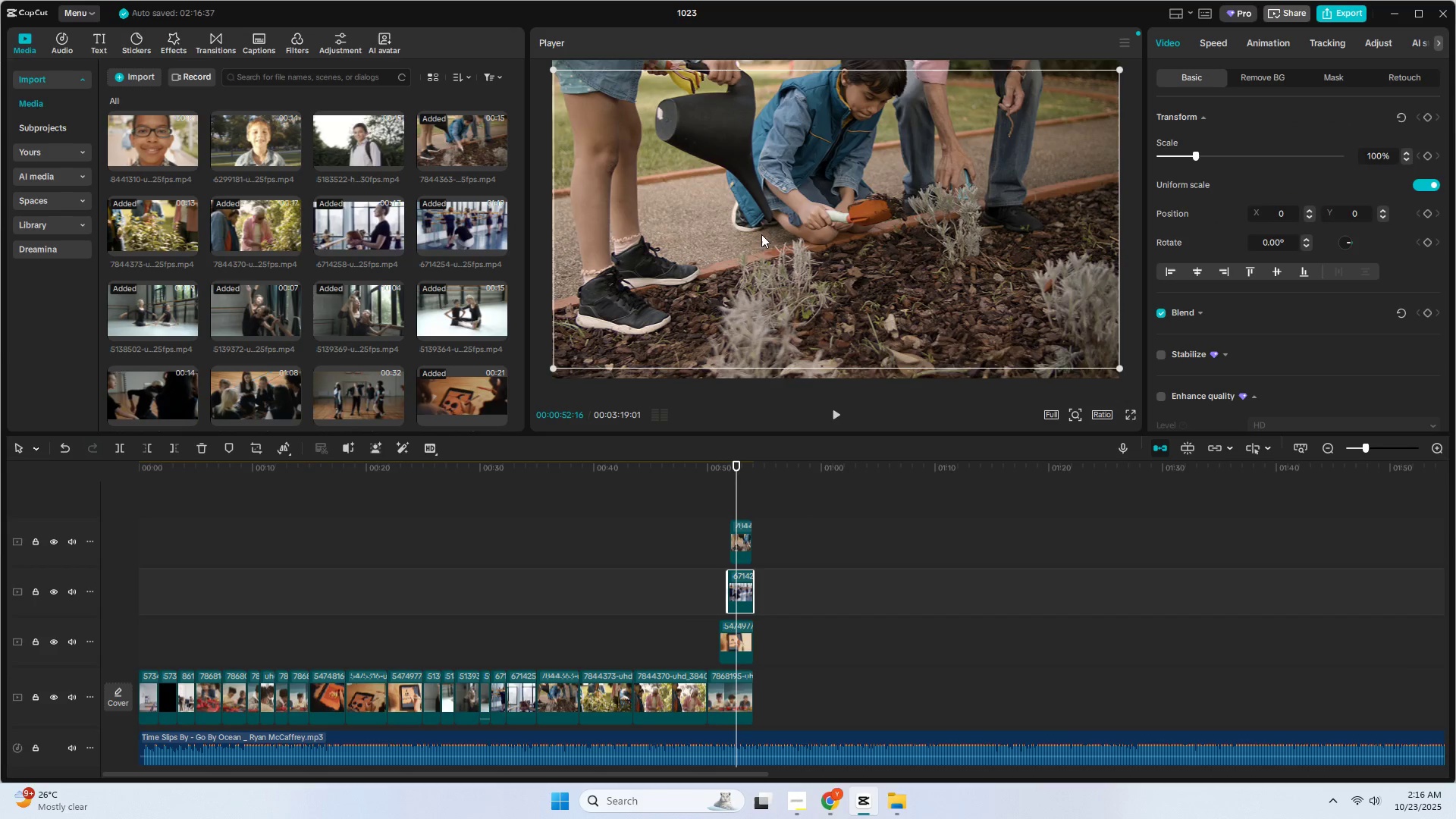 
left_click([686, 158])
 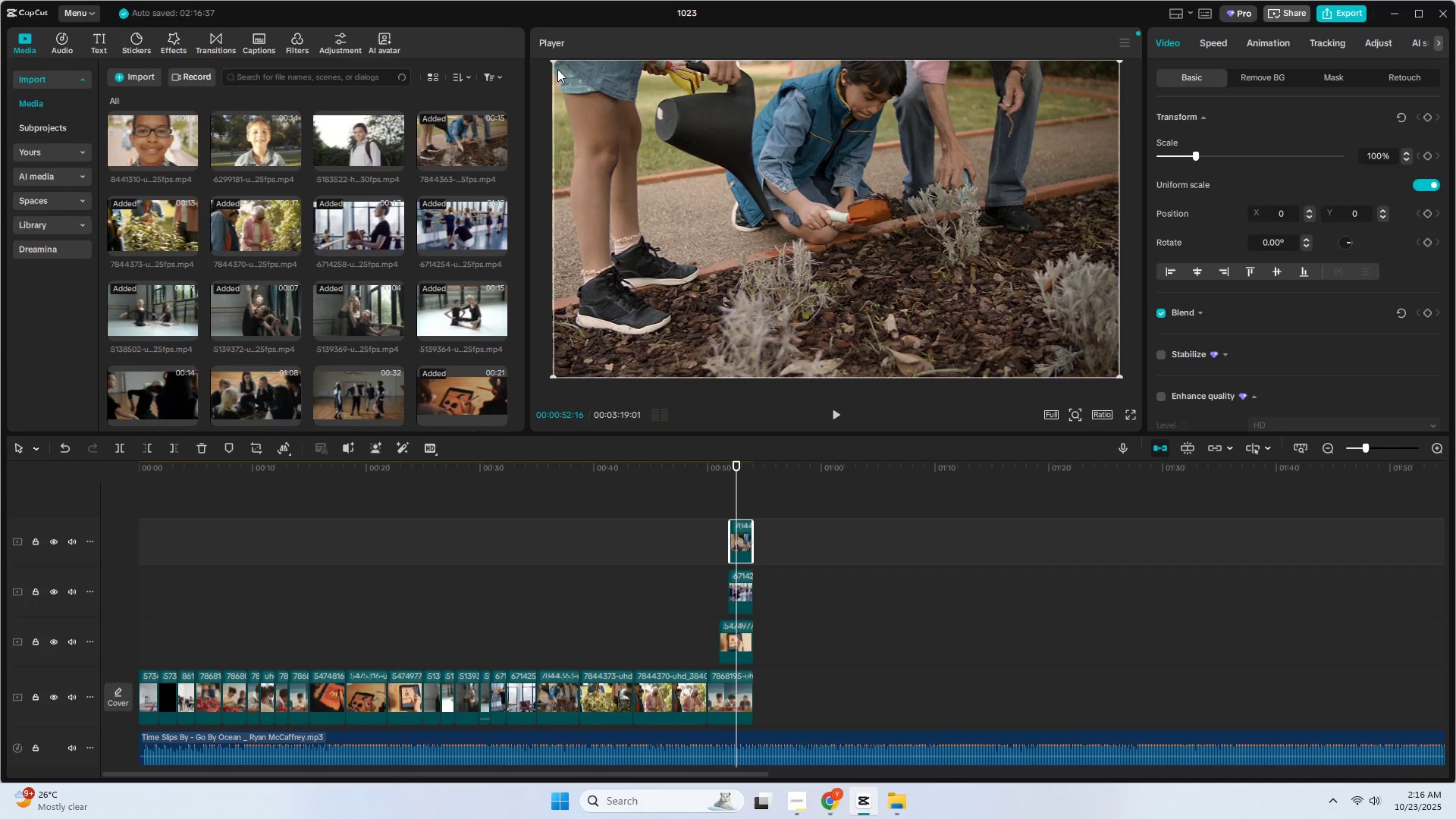 
left_click_drag(start_coordinate=[553, 61], to_coordinate=[780, 212])
 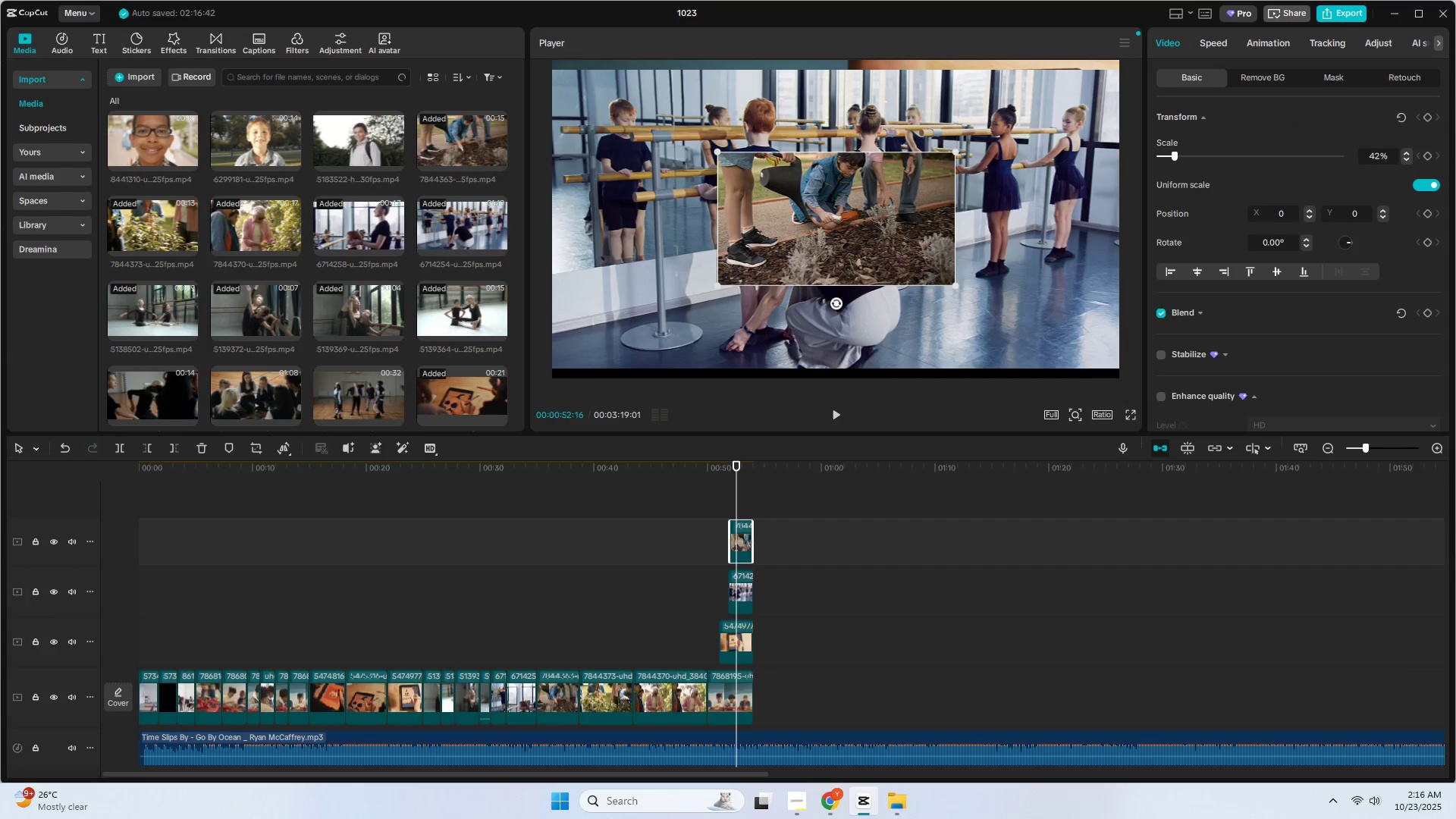 
left_click([714, 141])
 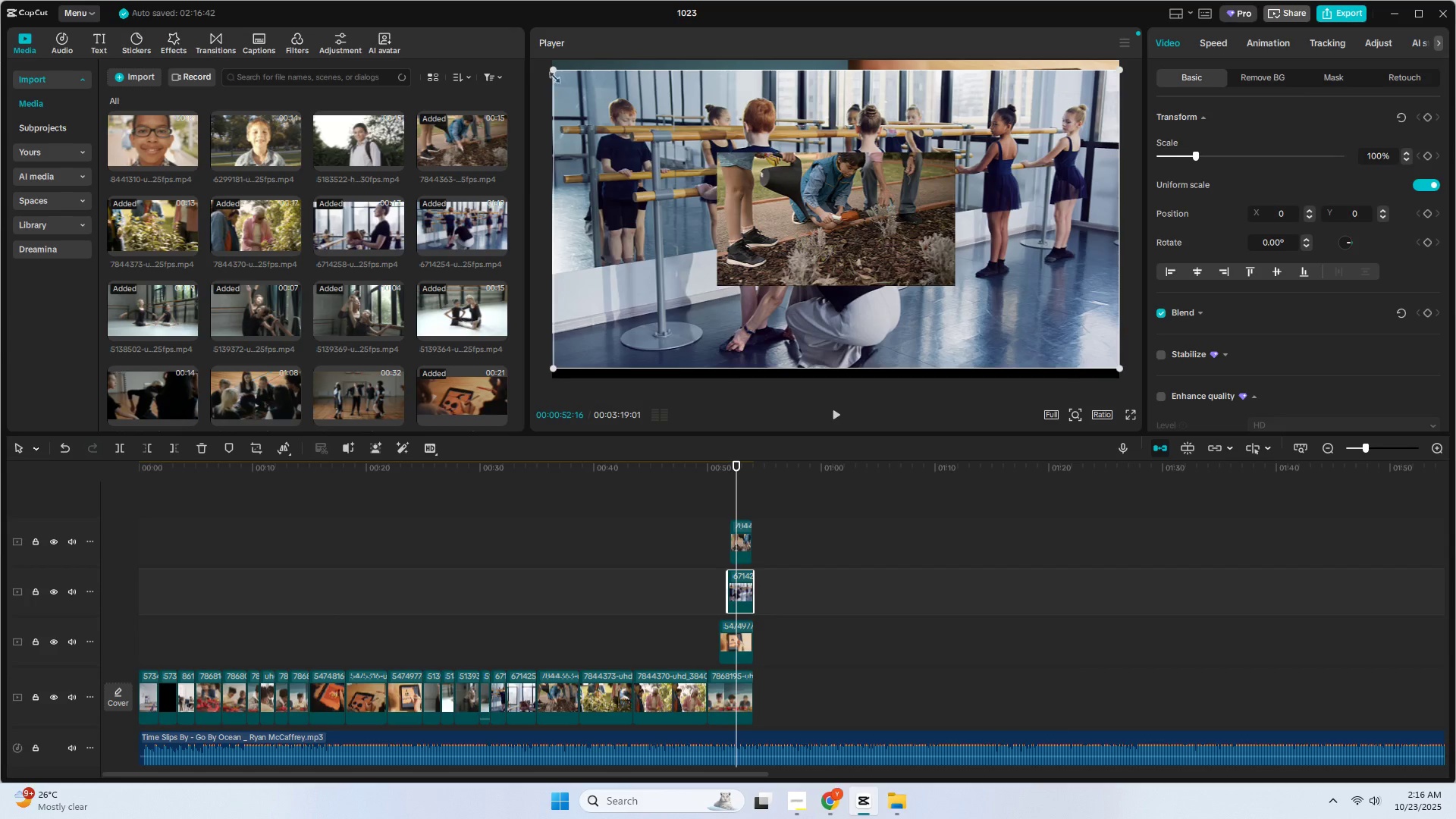 
left_click_drag(start_coordinate=[549, 69], to_coordinate=[795, 145])
 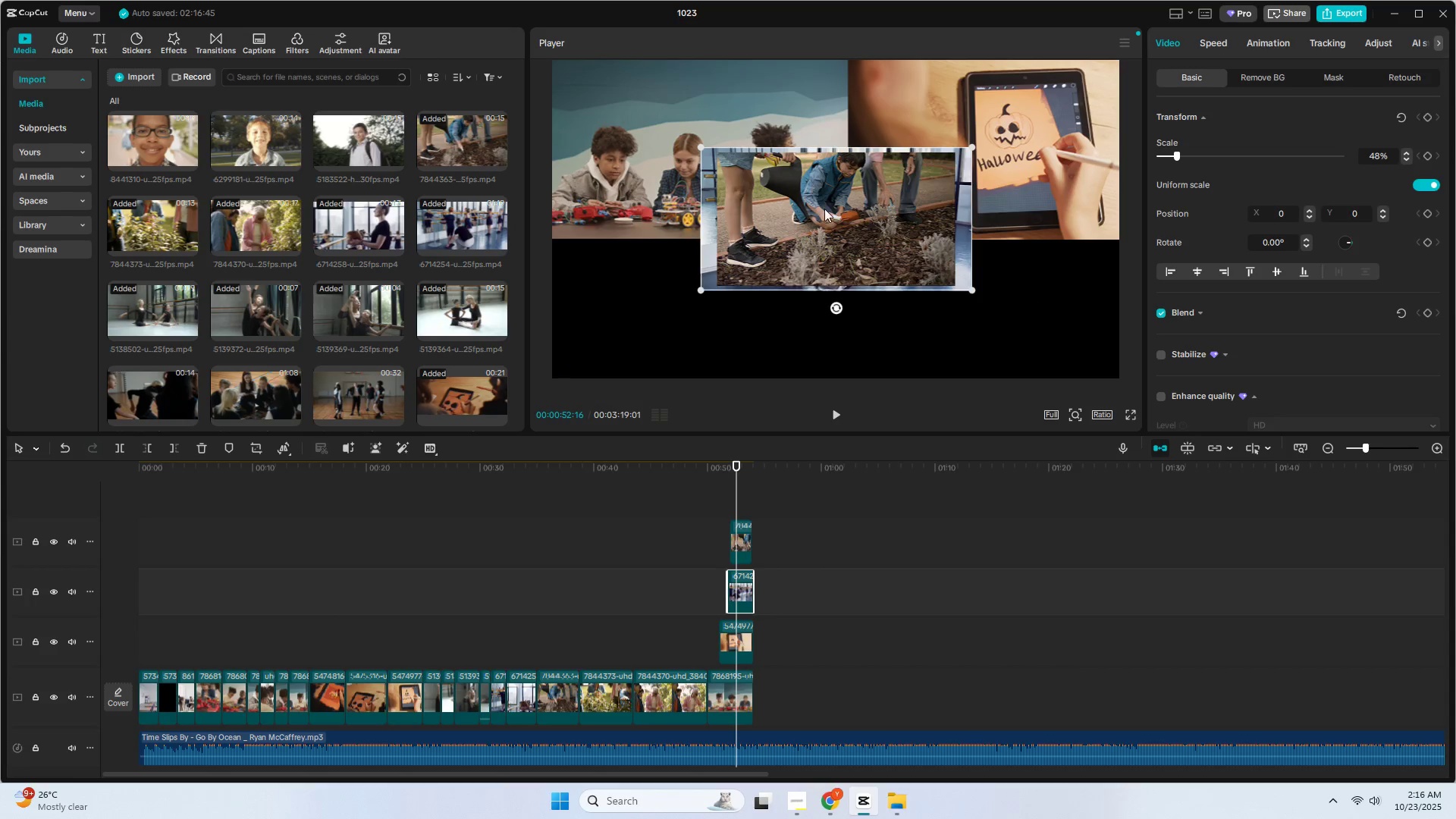 
left_click_drag(start_coordinate=[824, 212], to_coordinate=[673, 297])
 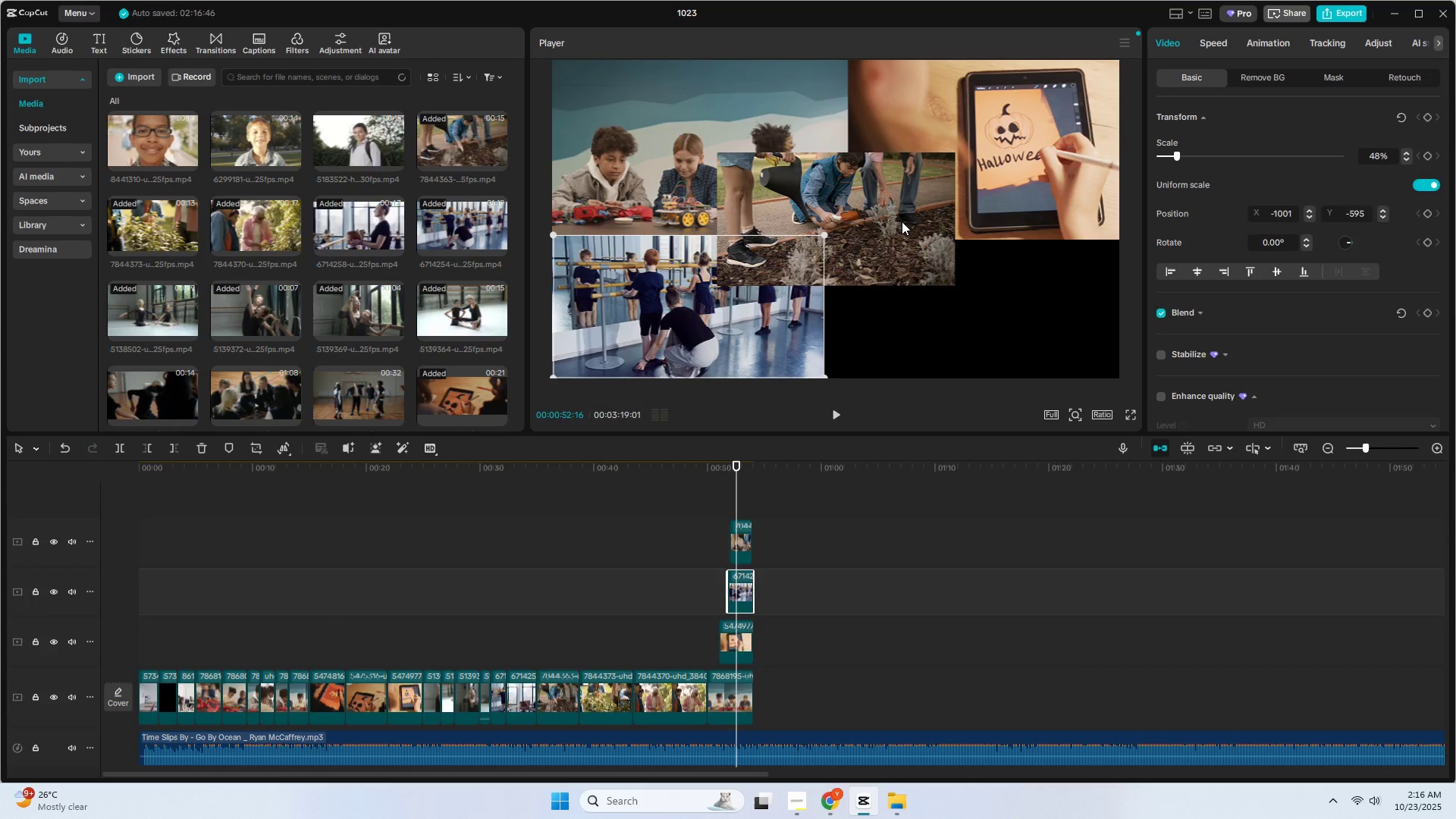 
left_click_drag(start_coordinate=[902, 221], to_coordinate=[1065, 311])
 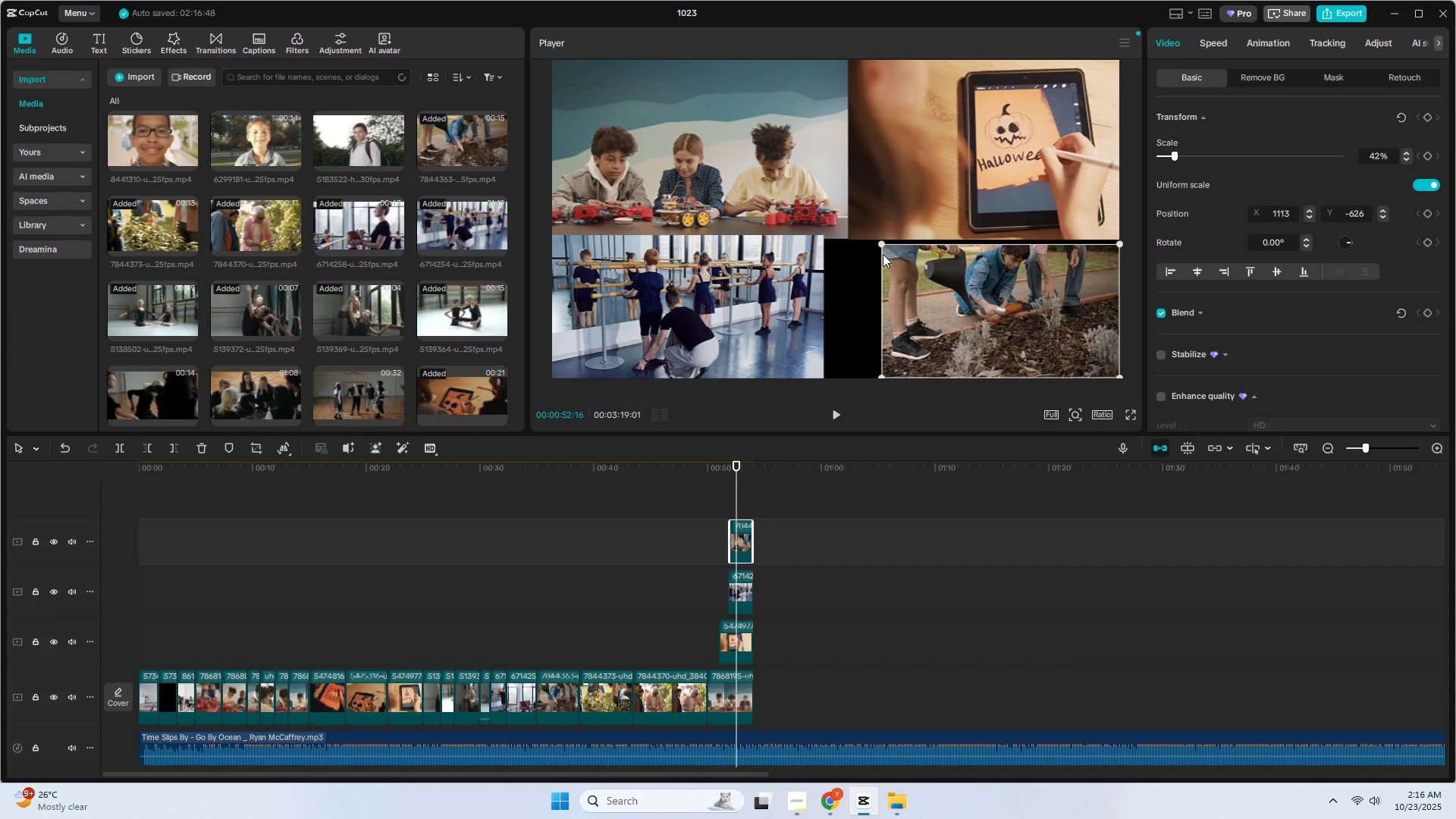 
left_click_drag(start_coordinate=[881, 246], to_coordinate=[864, 240])
 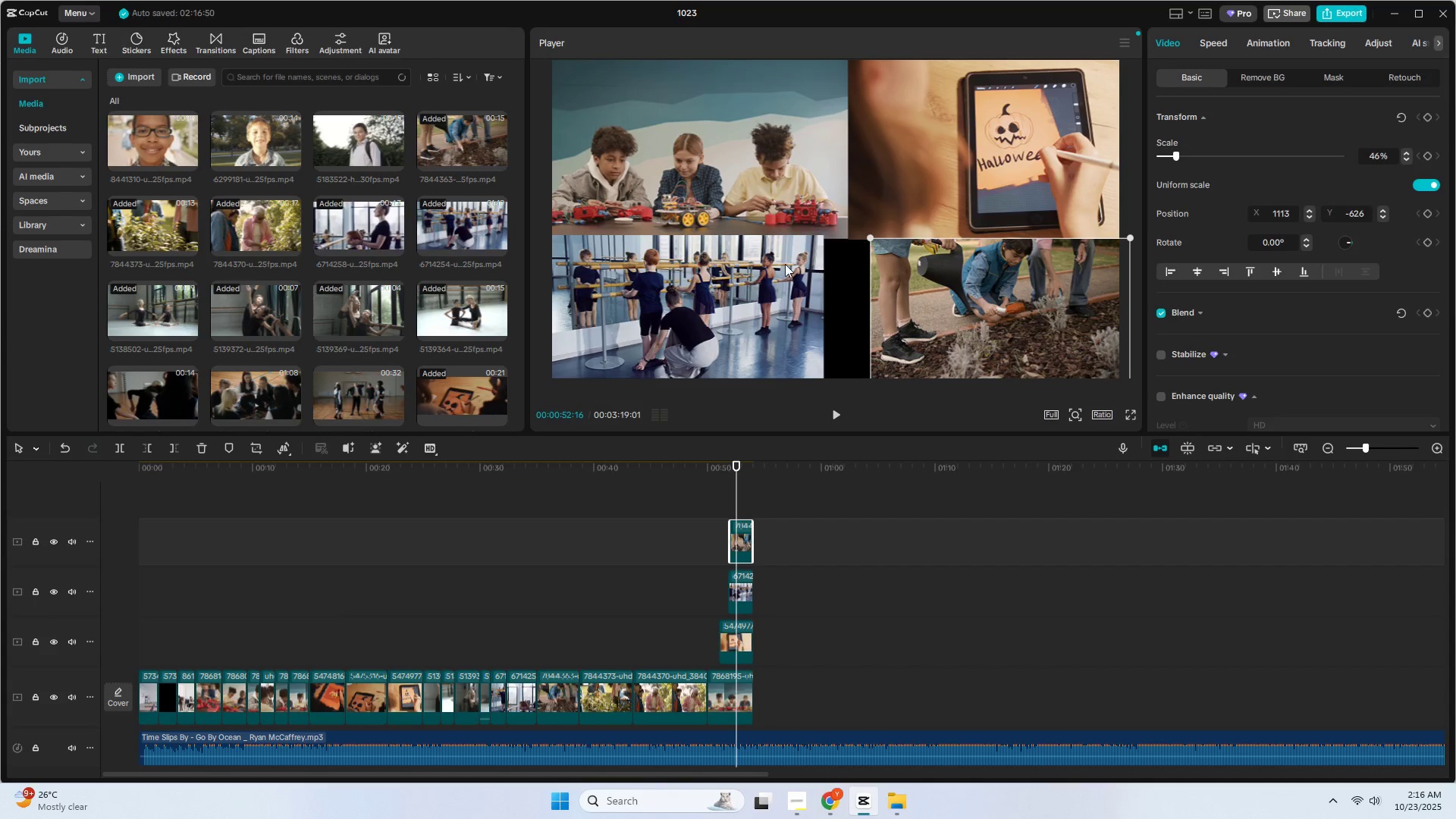 
left_click([782, 265])
 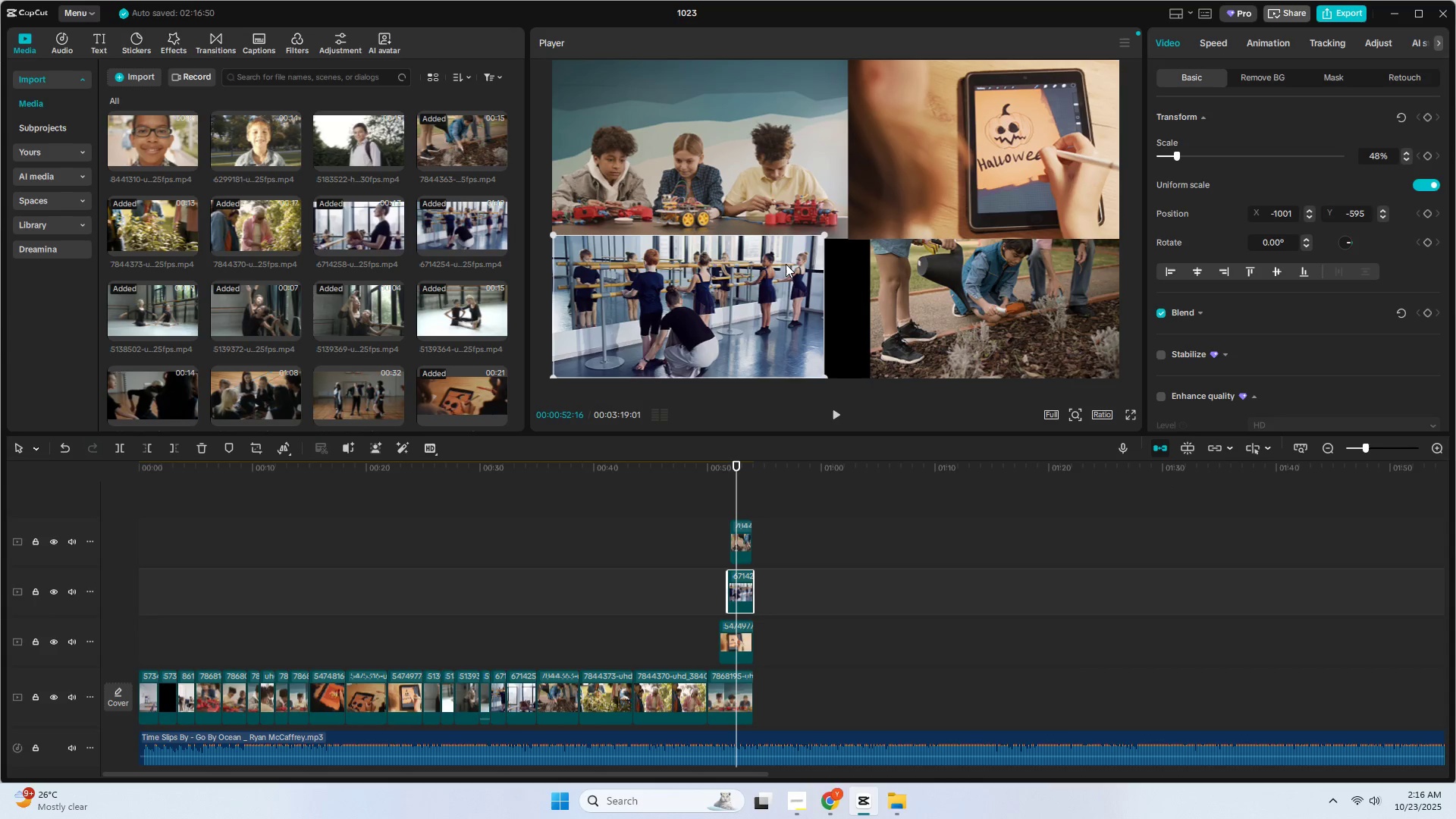 
left_click_drag(start_coordinate=[788, 264], to_coordinate=[834, 270])
 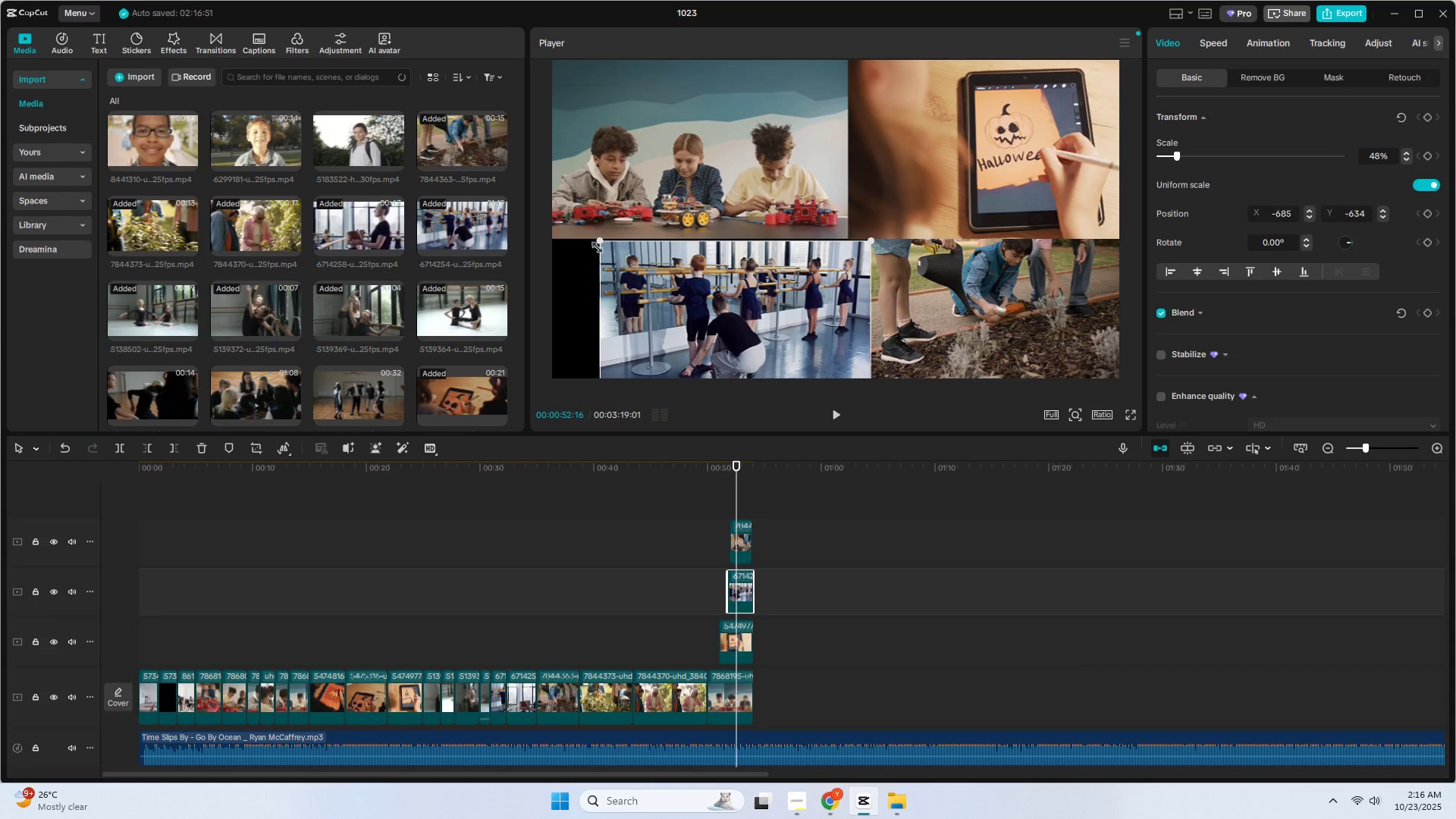 
left_click_drag(start_coordinate=[597, 238], to_coordinate=[549, 230])
 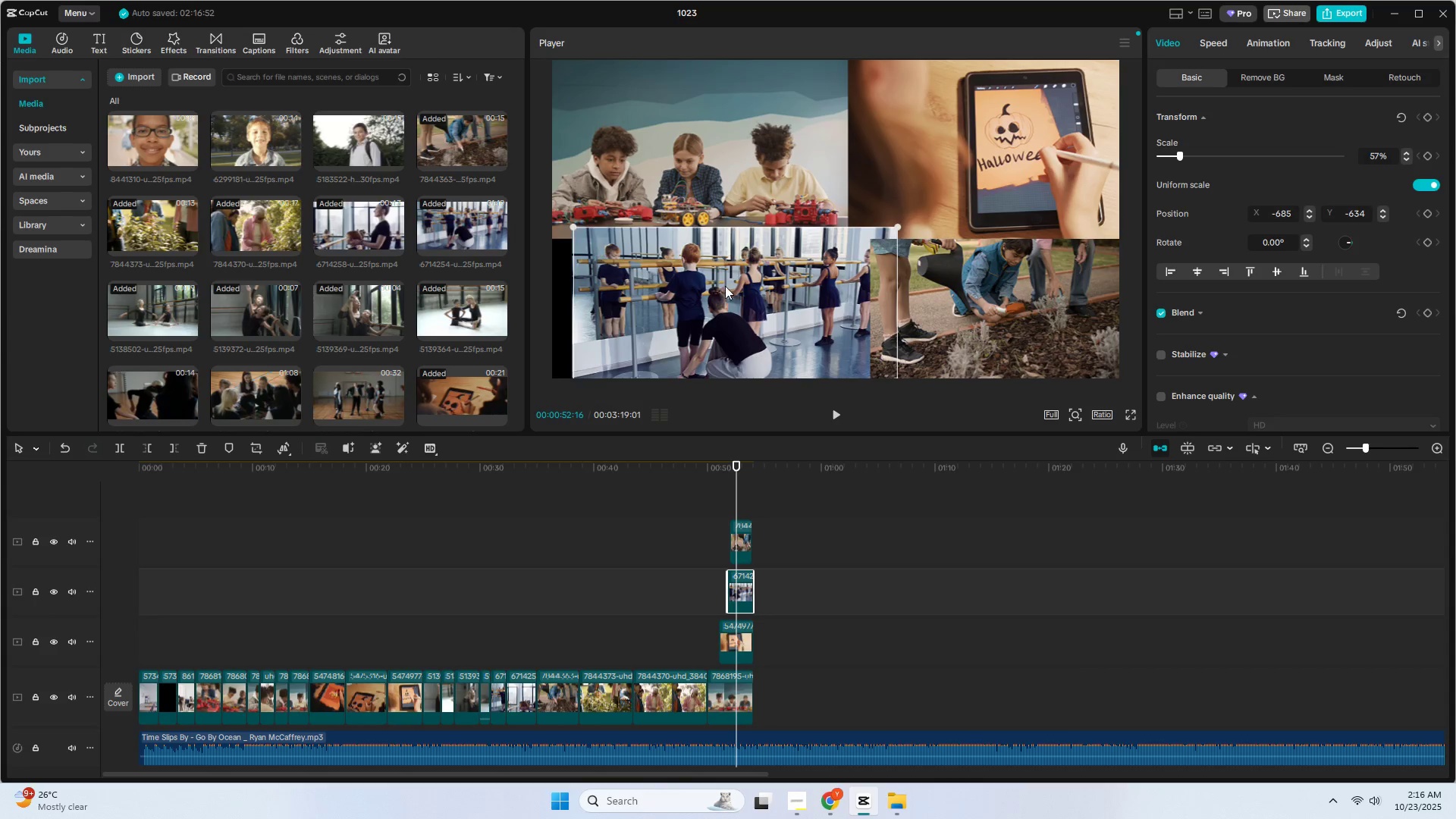 
left_click_drag(start_coordinate=[735, 297], to_coordinate=[695, 310])
 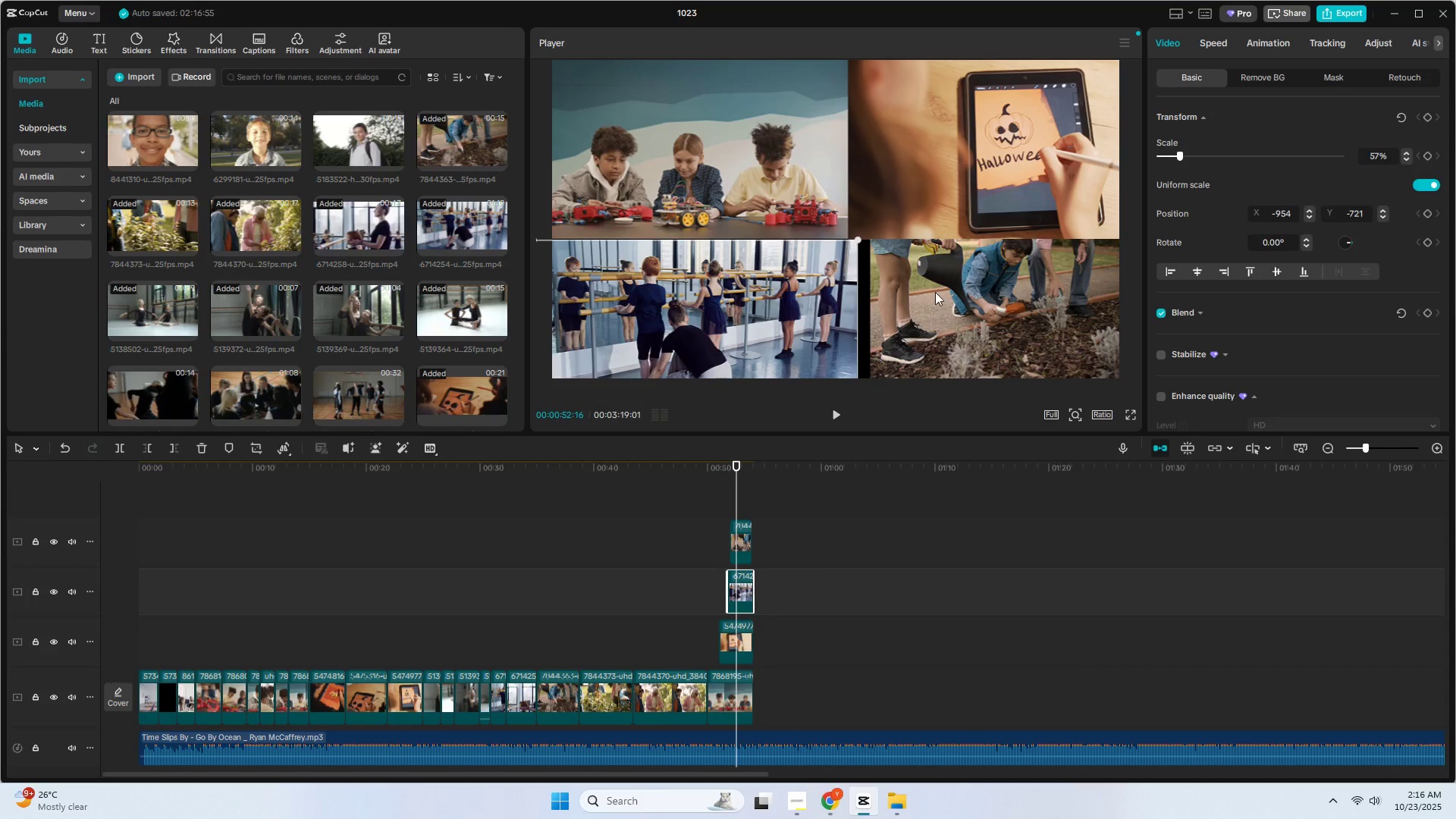 
left_click([935, 292])
 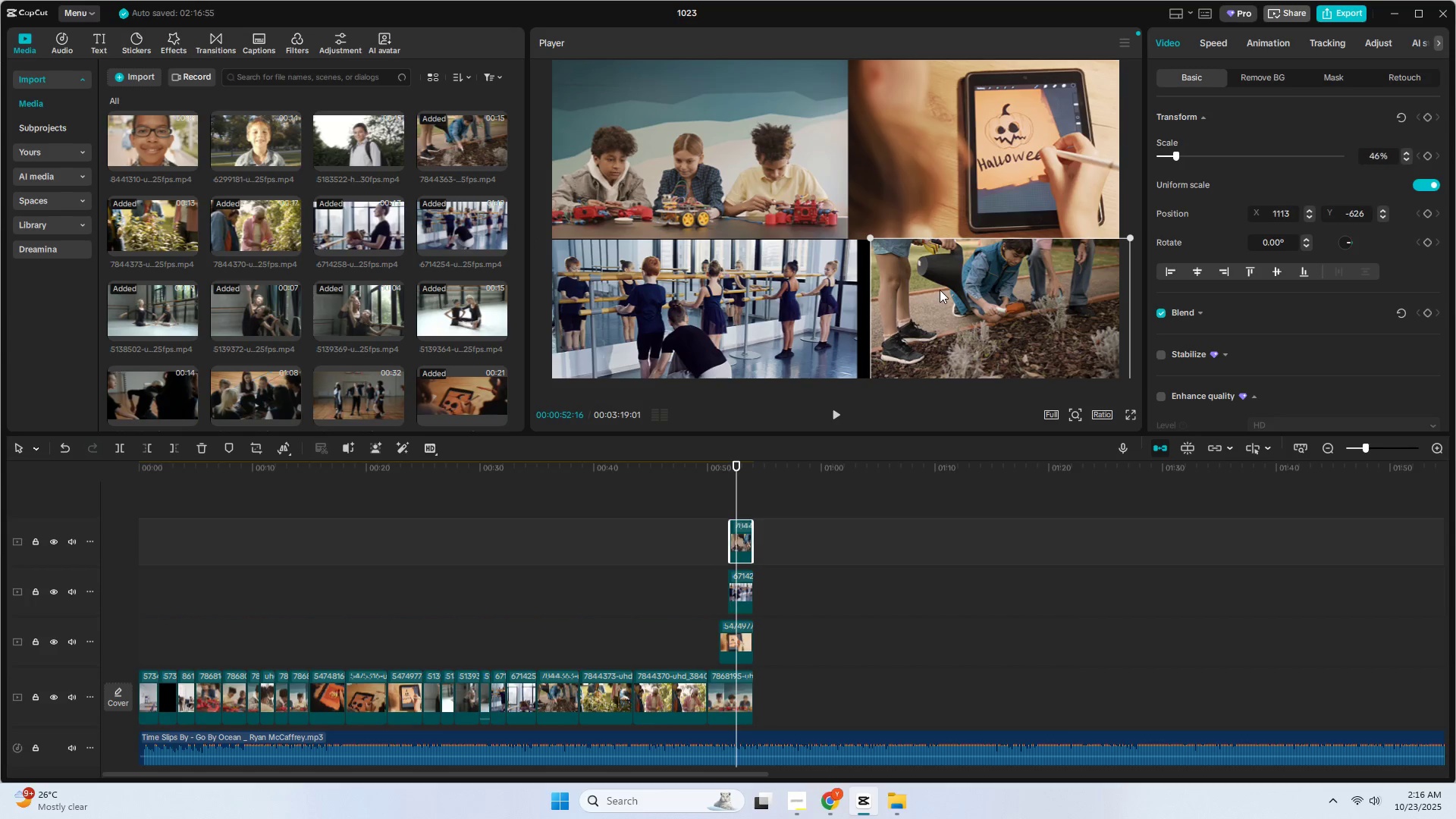 
left_click_drag(start_coordinate=[942, 290], to_coordinate=[927, 296])
 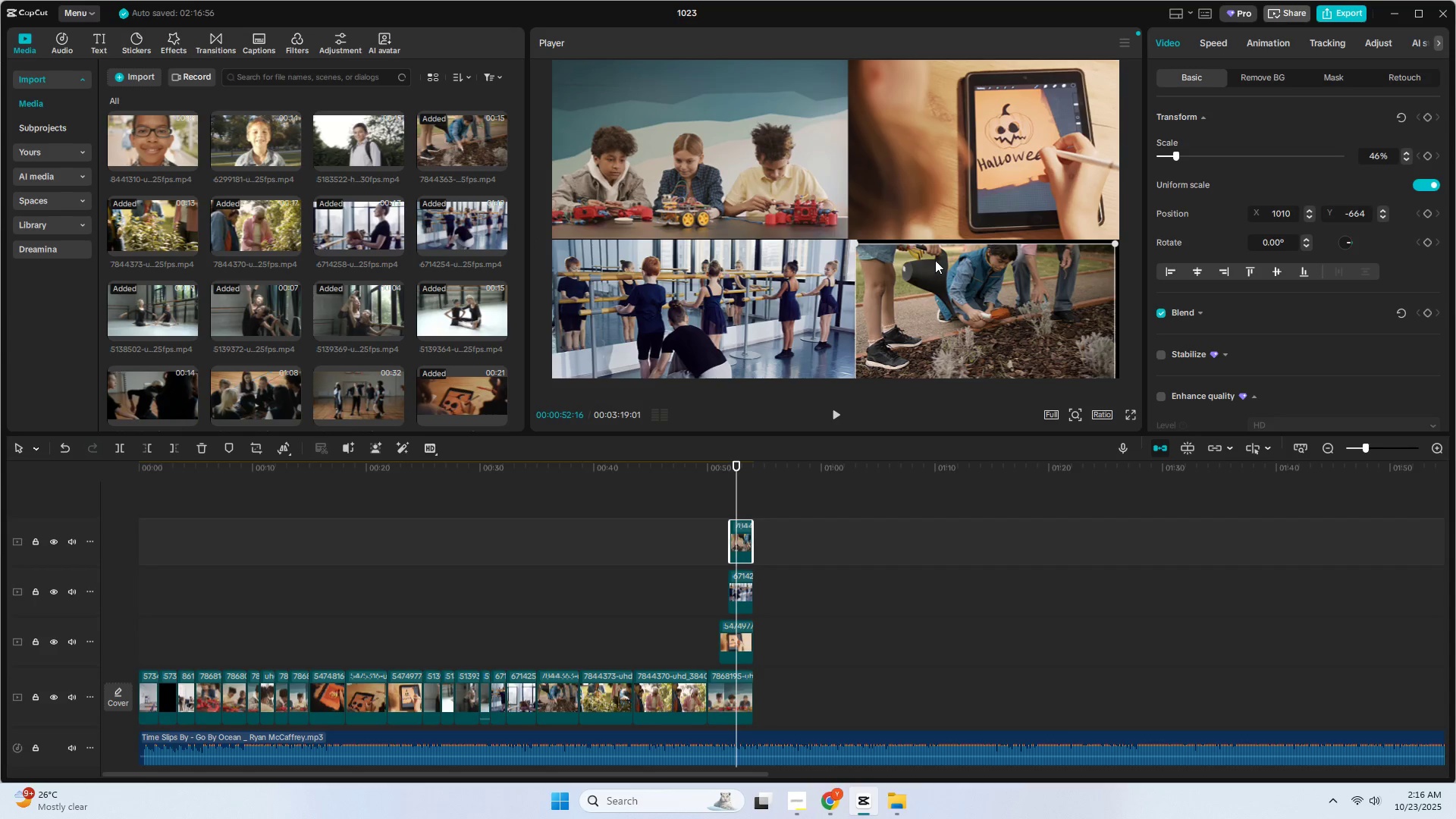 
left_click_drag(start_coordinate=[934, 281], to_coordinate=[935, 274])
 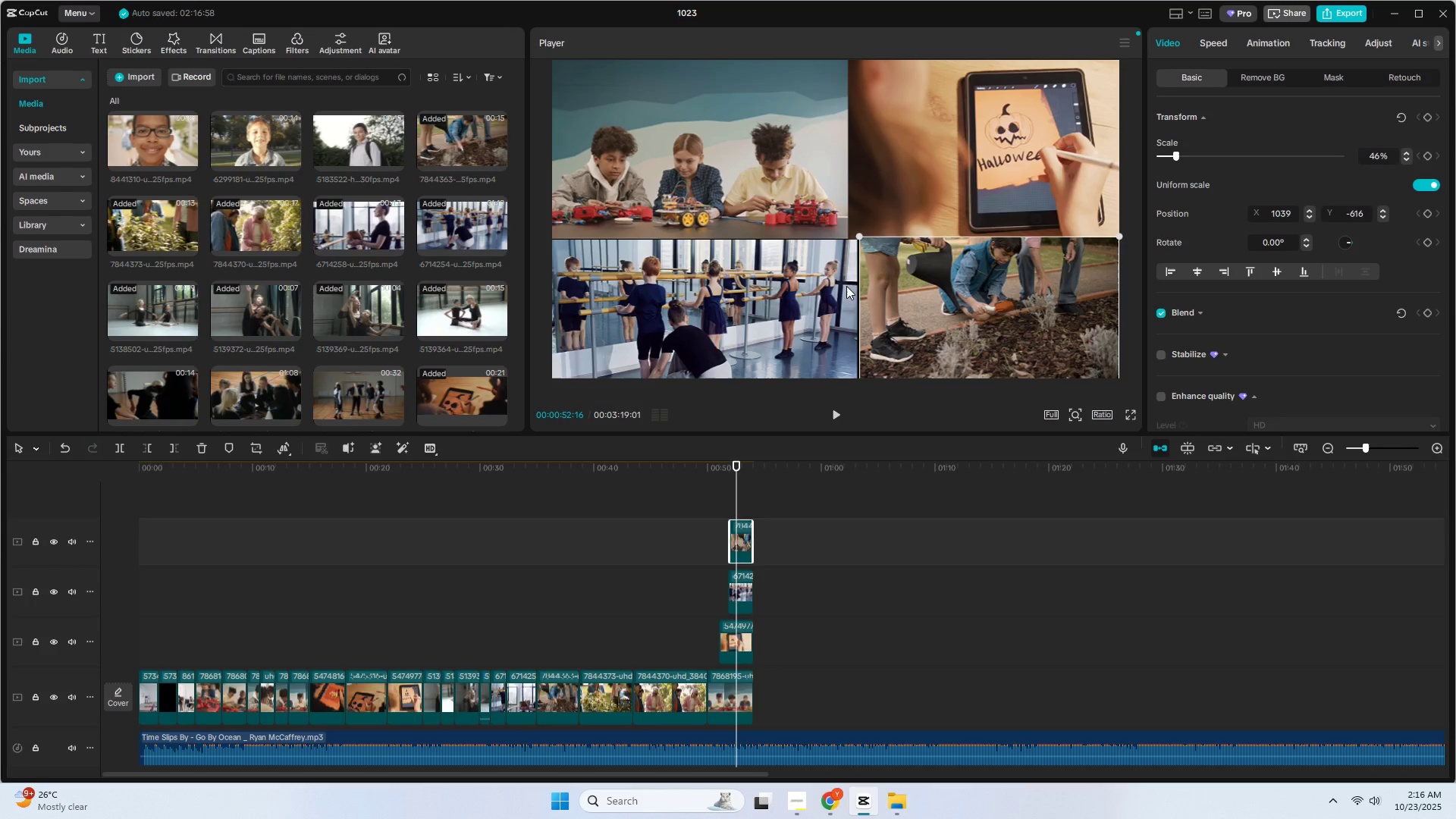 
left_click_drag(start_coordinate=[839, 286], to_coordinate=[830, 285])
 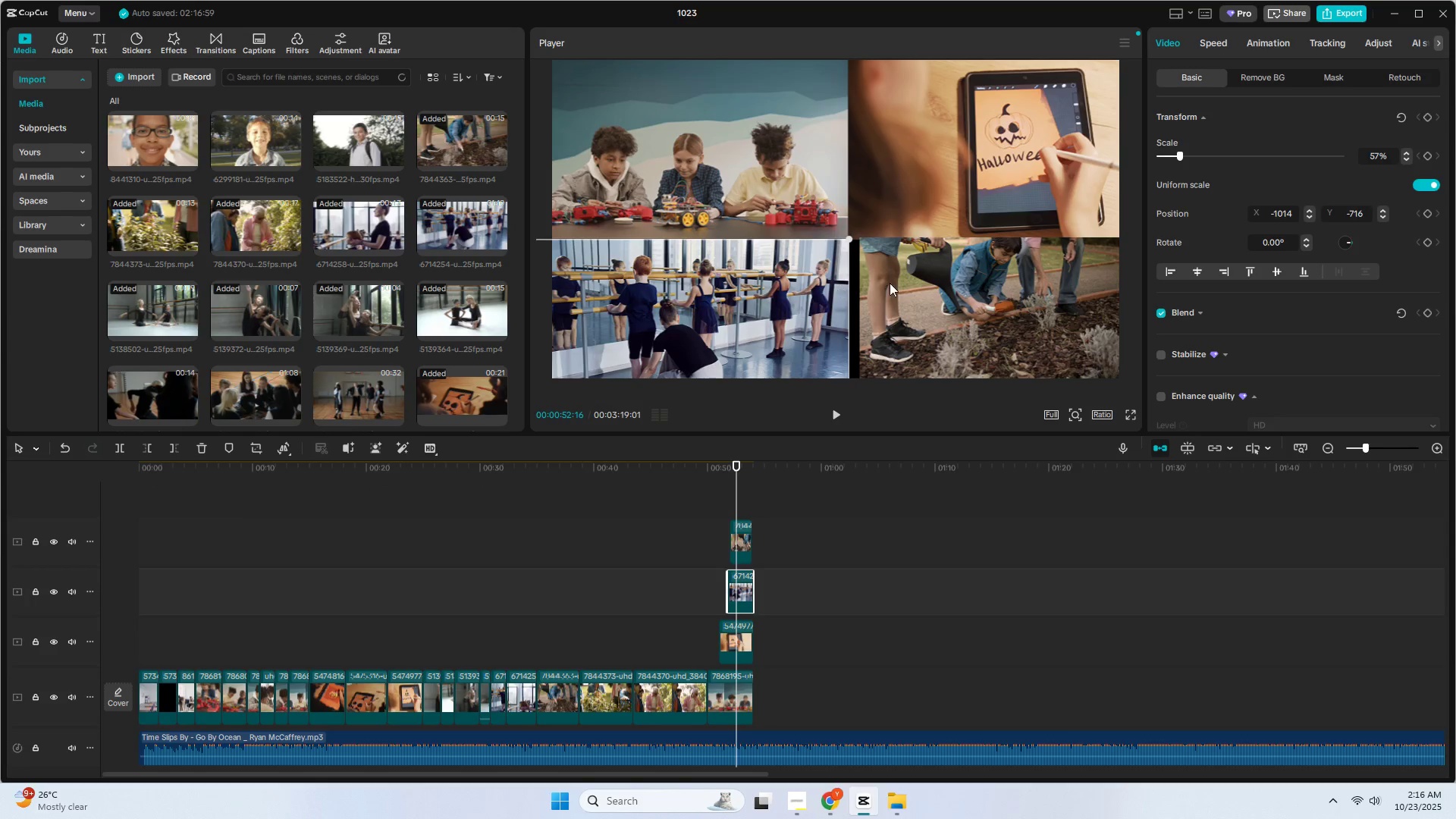 
left_click_drag(start_coordinate=[927, 283], to_coordinate=[917, 287])
 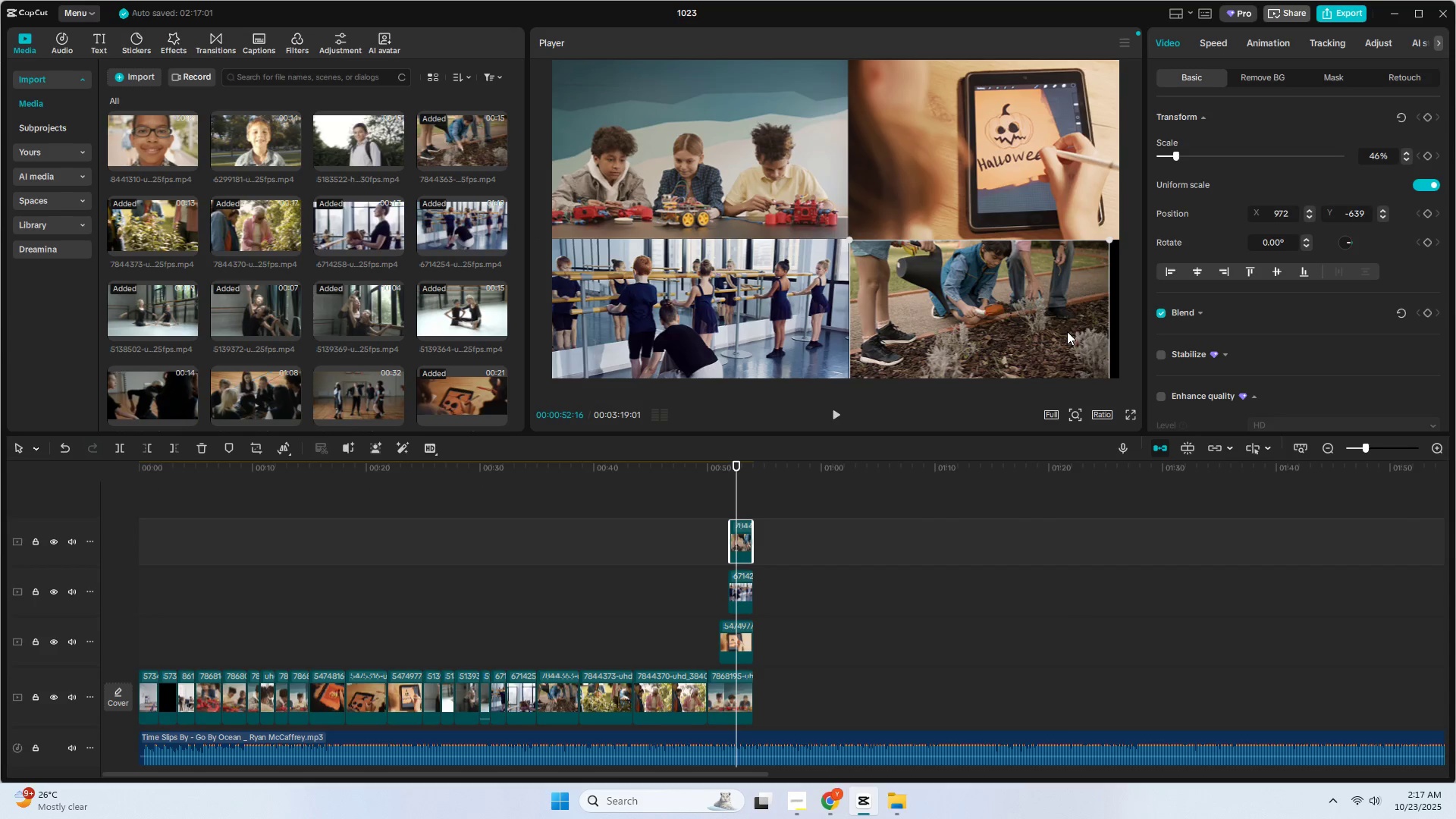 
scroll: coordinate [1067, 331], scroll_direction: down, amount: 1.0
 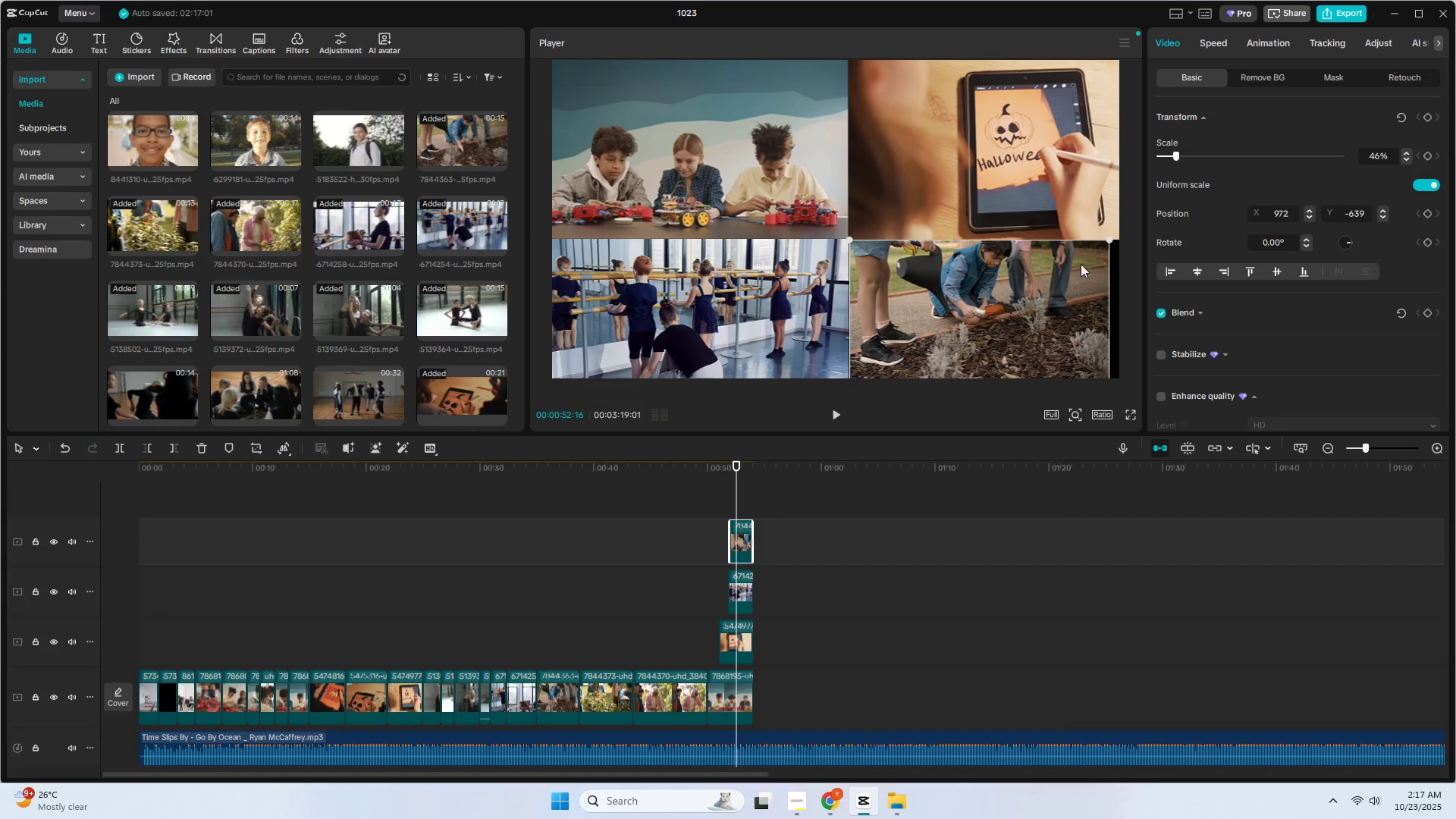 
left_click_drag(start_coordinate=[1108, 240], to_coordinate=[1121, 232])
 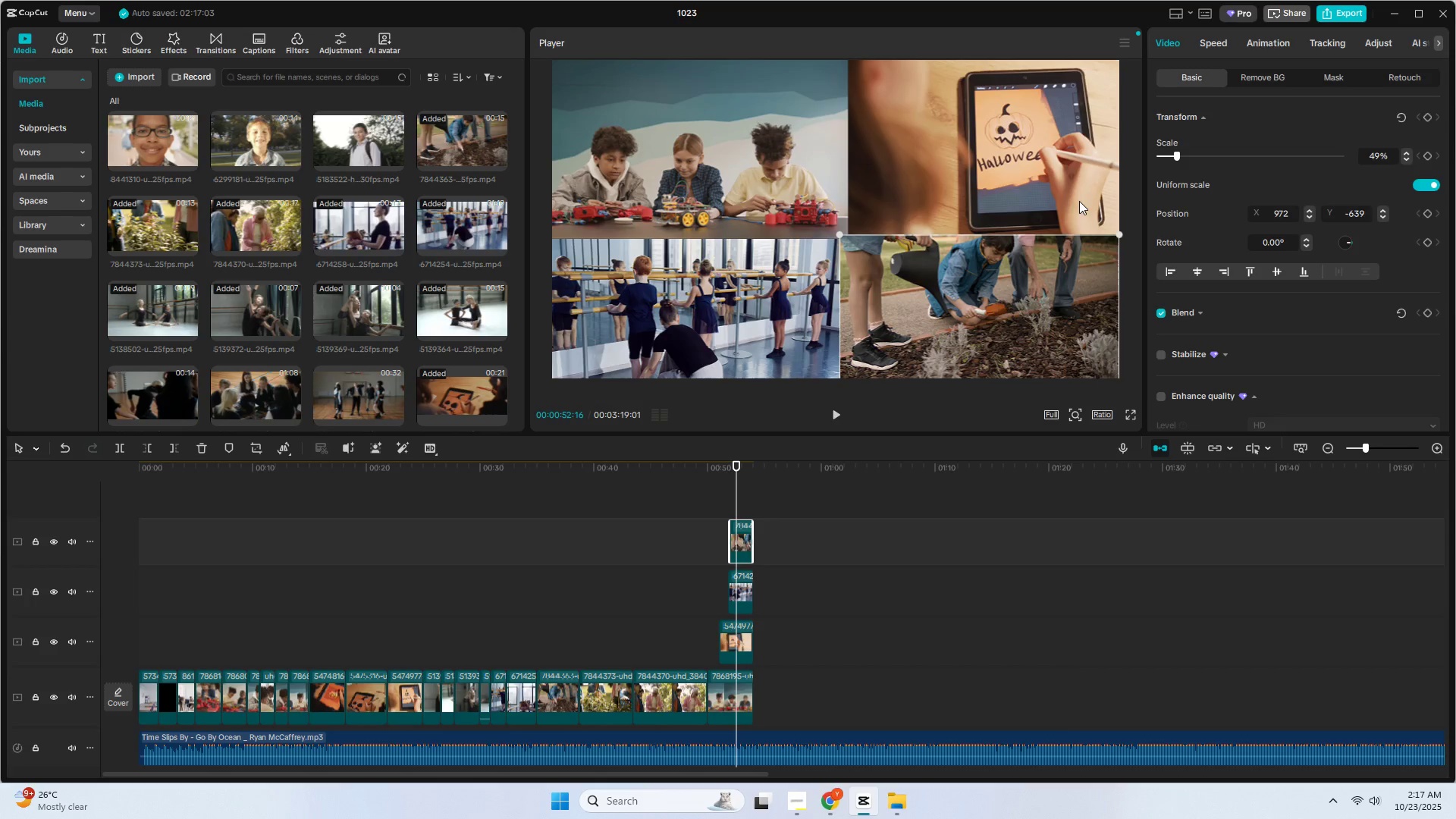 
left_click_drag(start_coordinate=[963, 305], to_coordinate=[965, 309])
 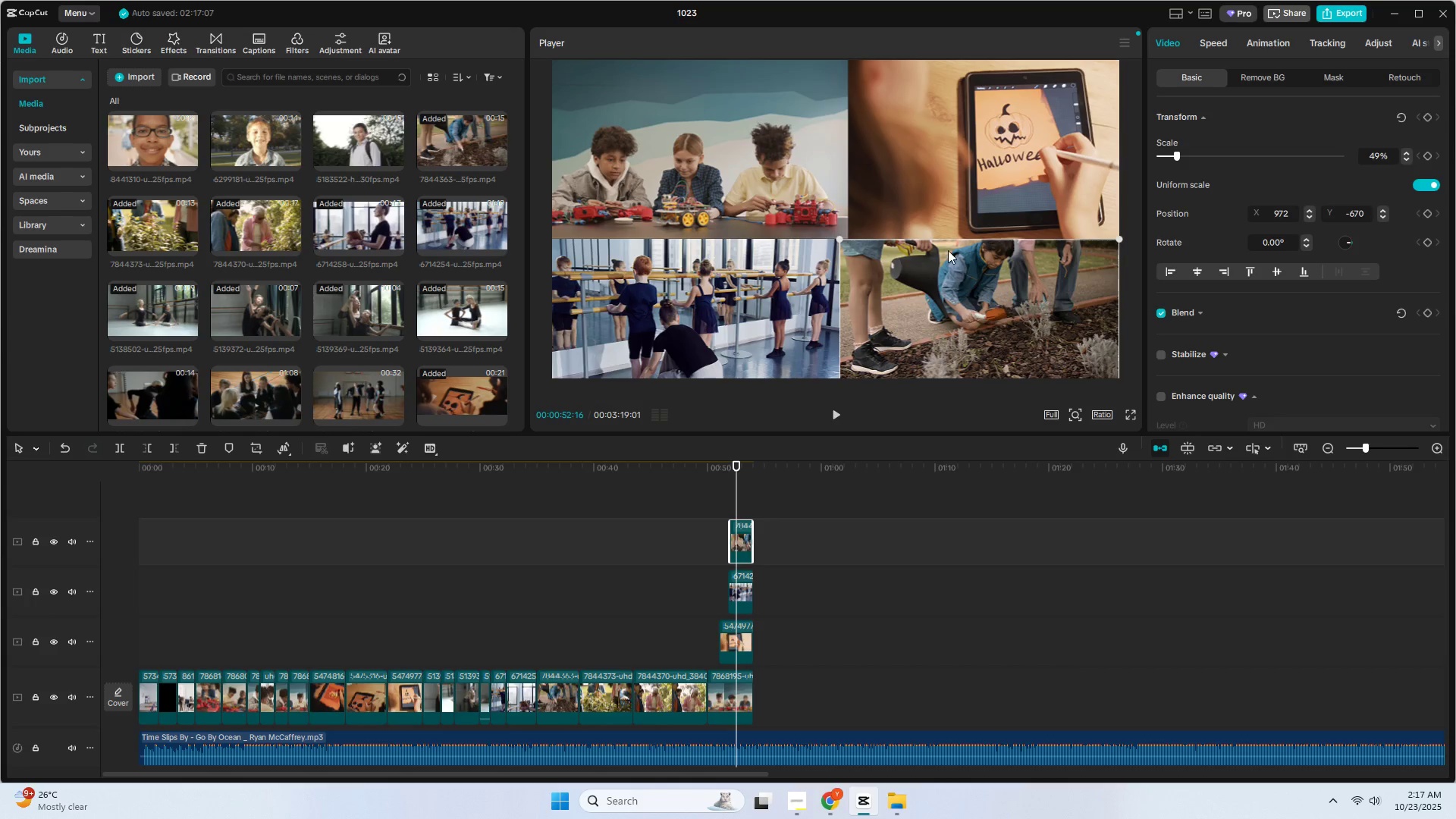 
double_click([948, 250])
 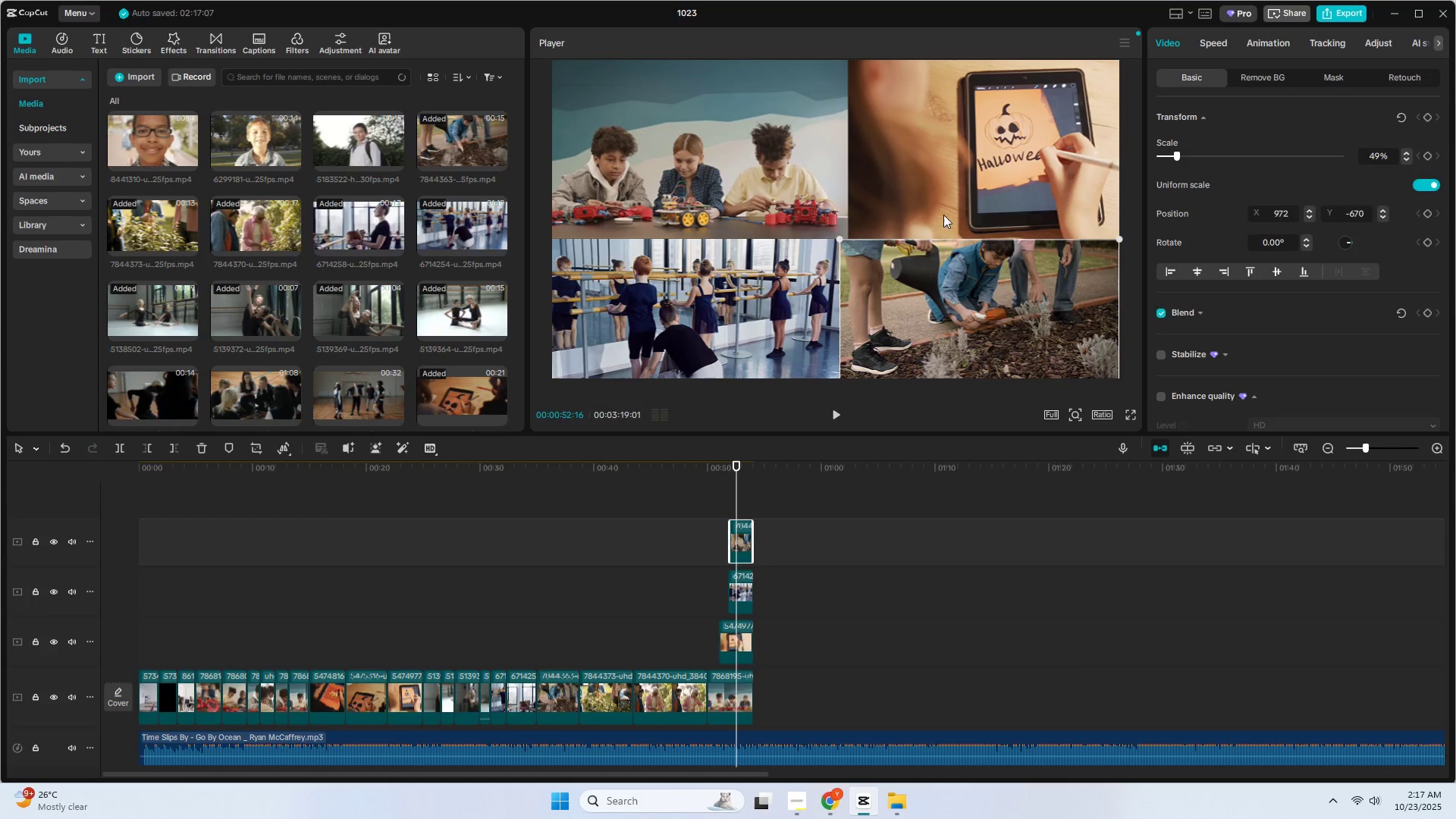 
triple_click([941, 212])
 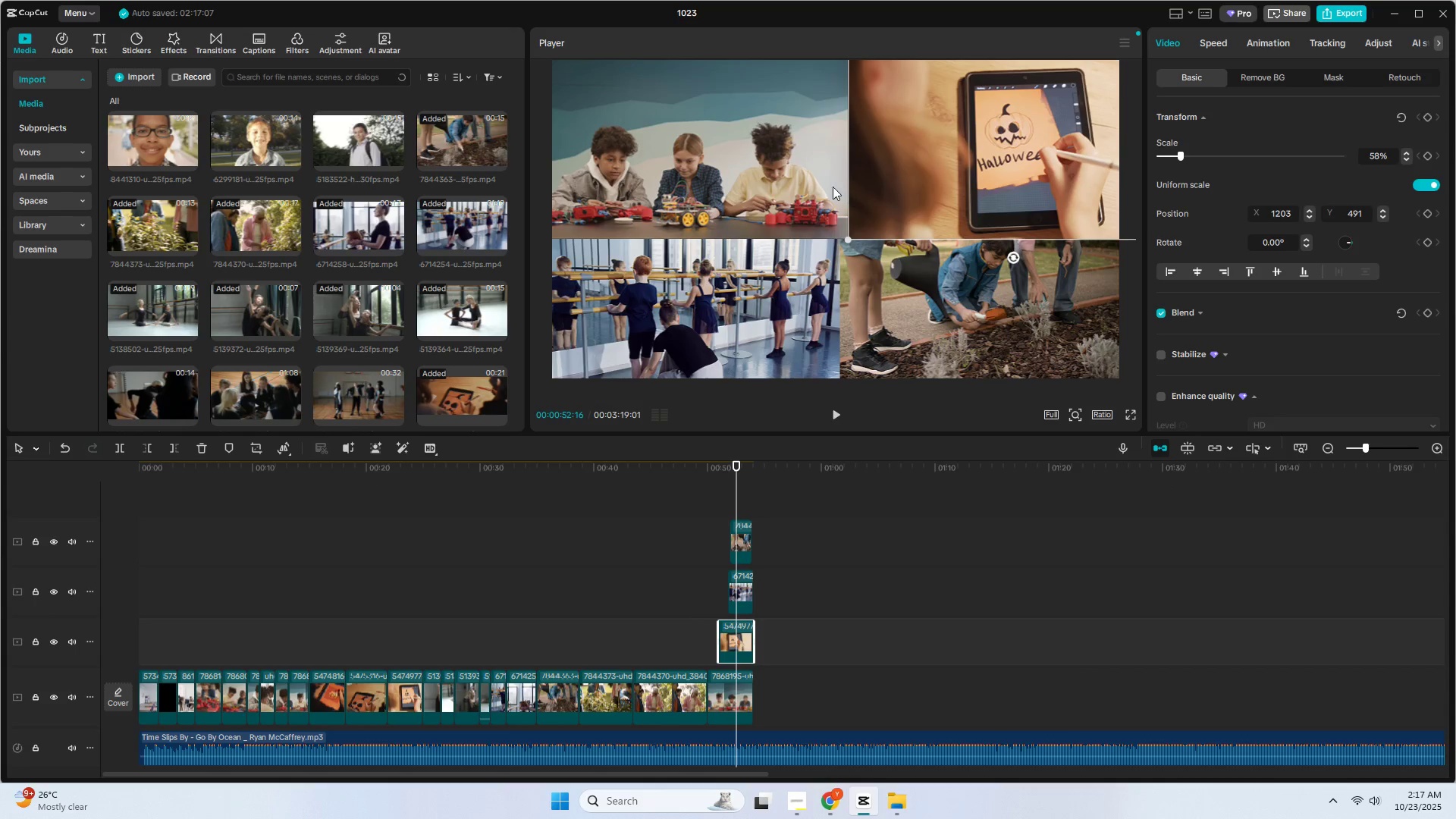 
double_click([819, 184])
 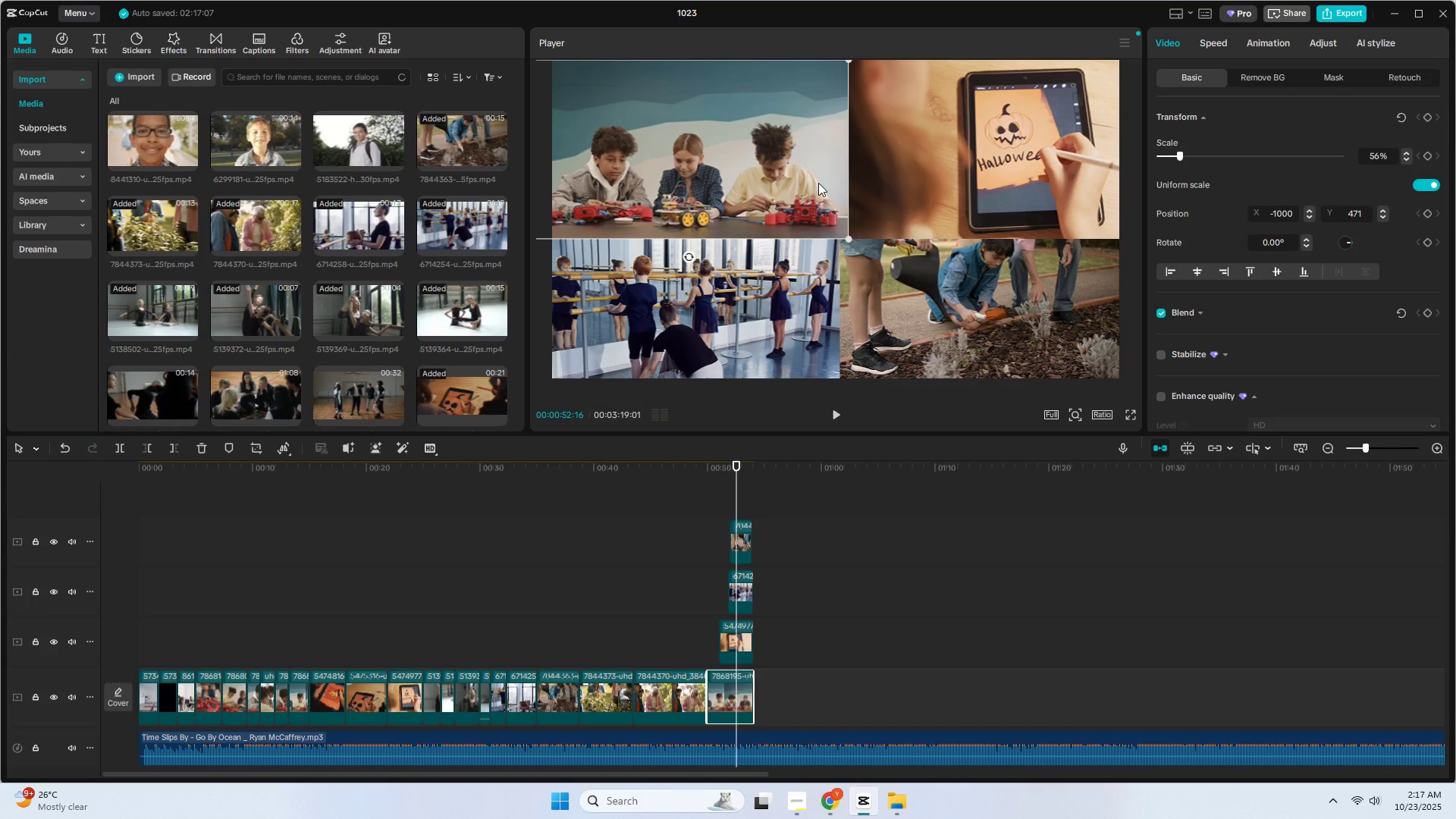 
left_click_drag(start_coordinate=[817, 183], to_coordinate=[802, 183])
 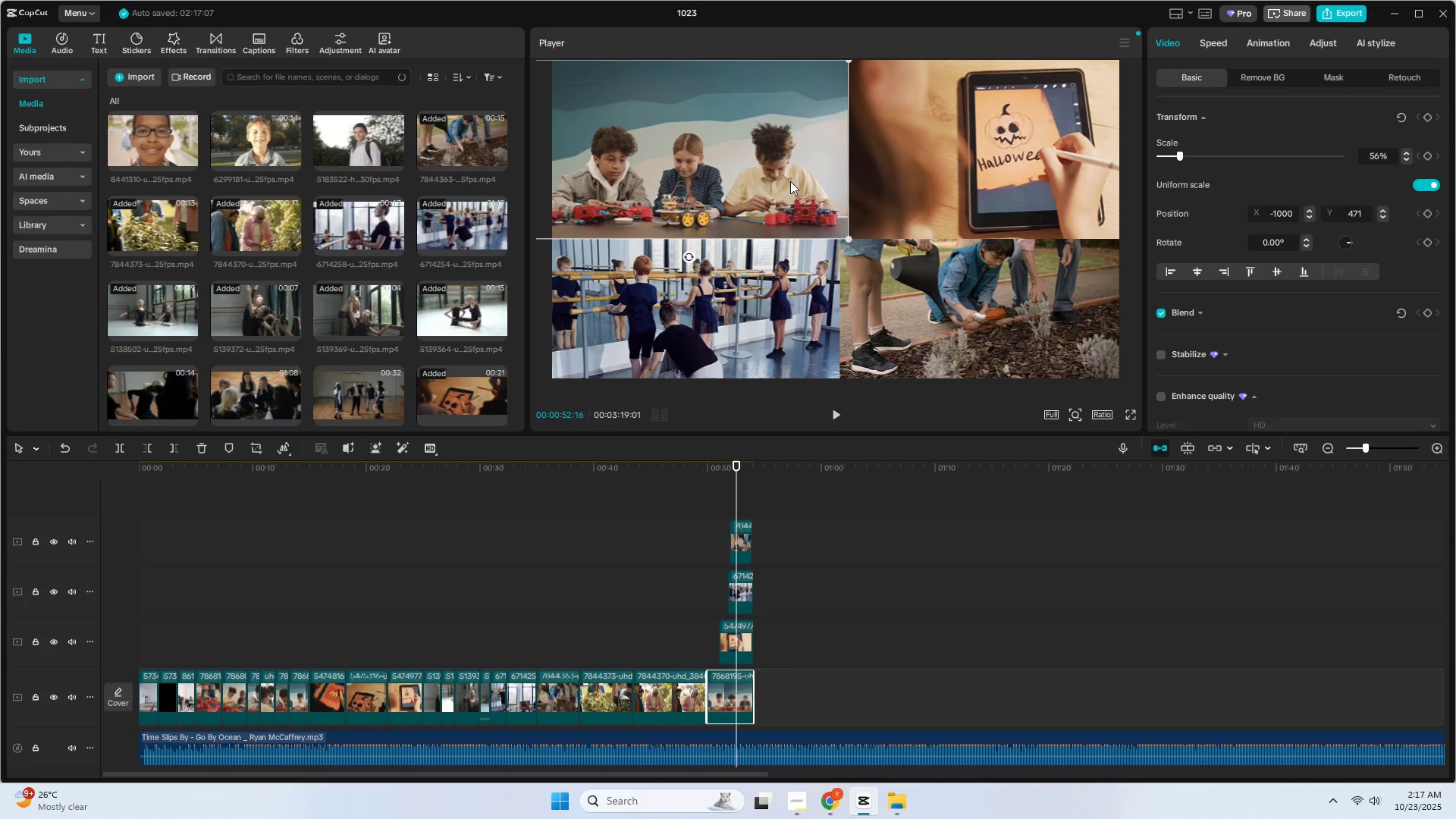 
double_click([790, 181])
 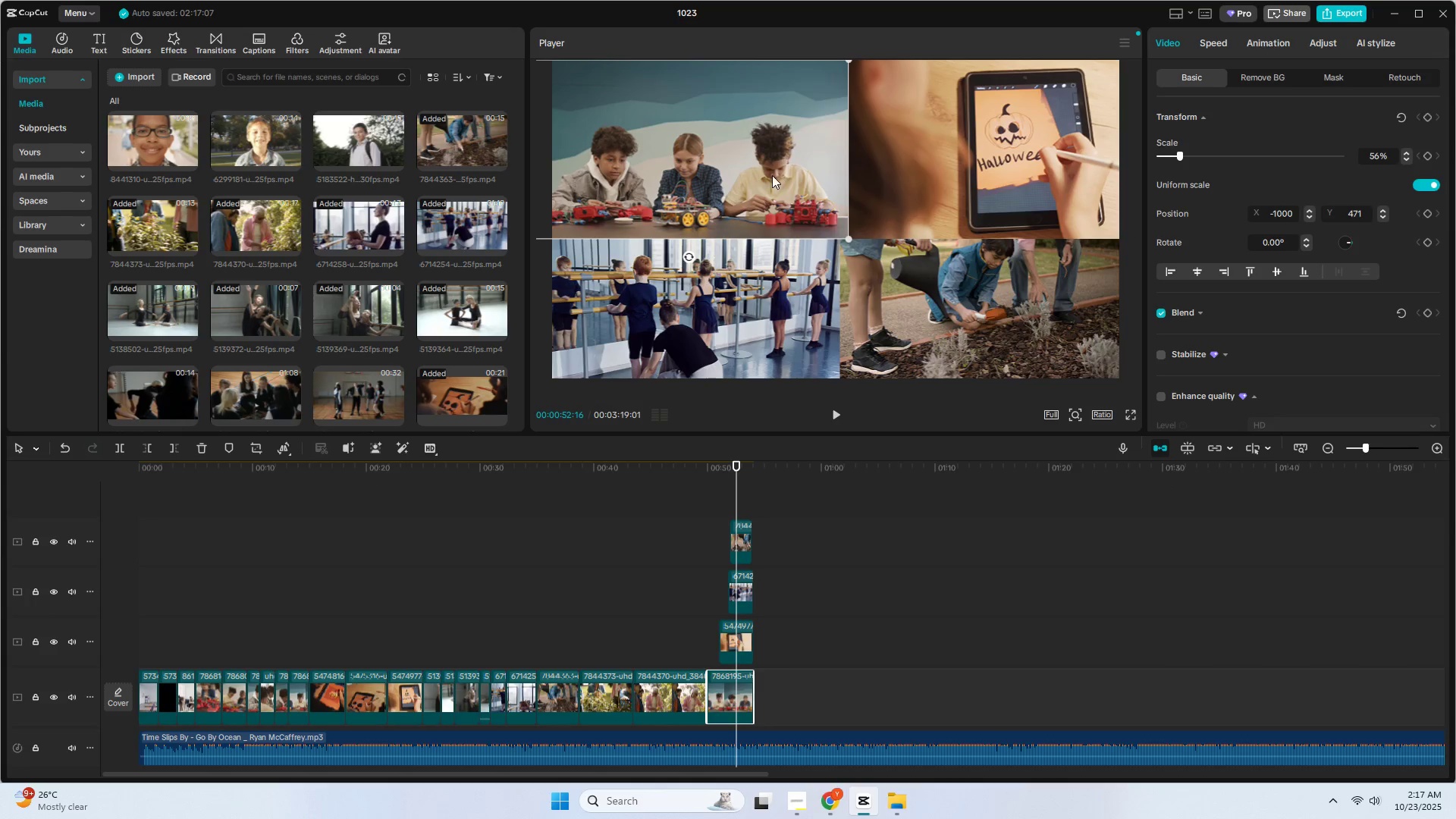 
left_click_drag(start_coordinate=[772, 175], to_coordinate=[746, 175])
 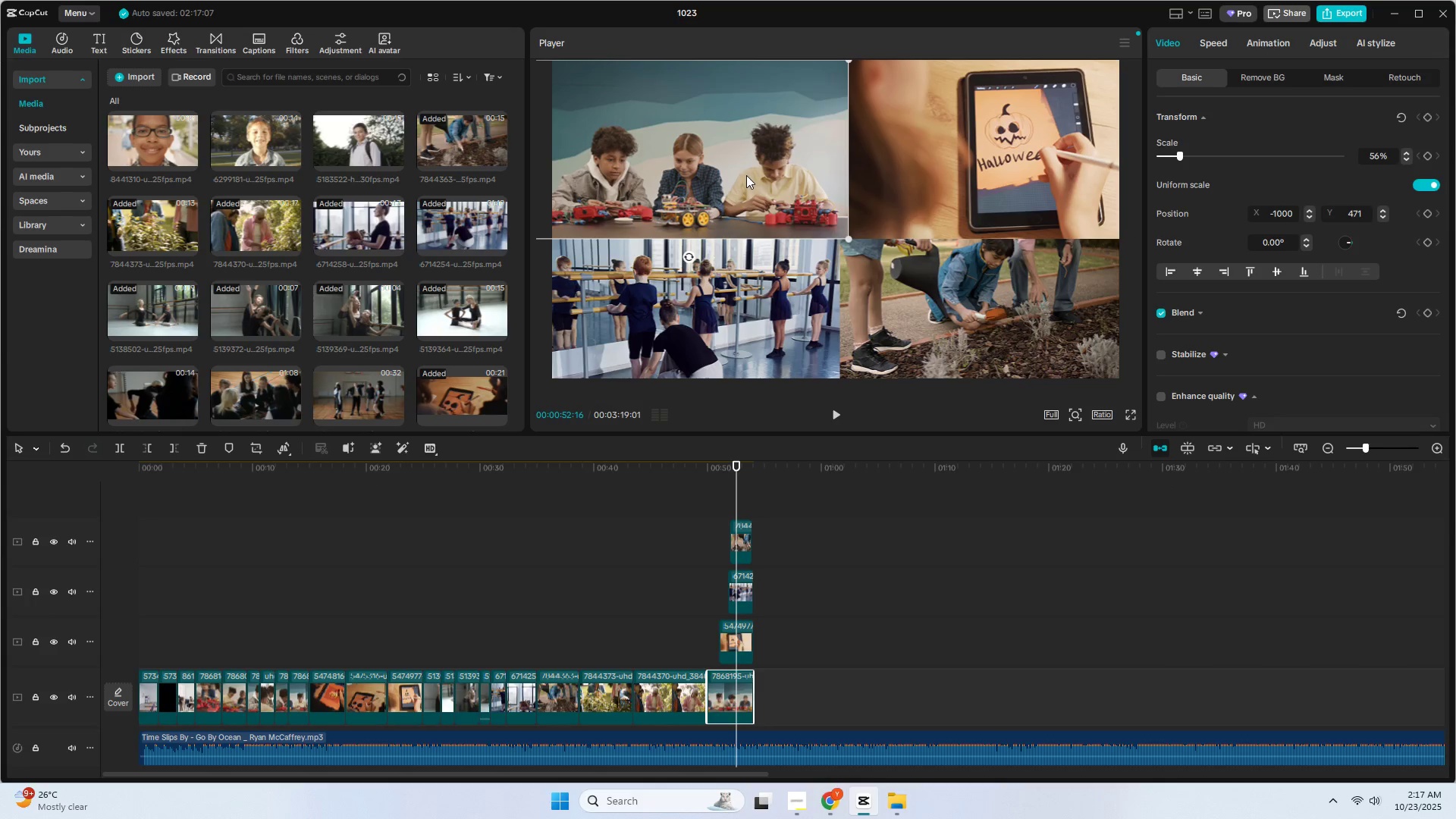 
triple_click([746, 175])
 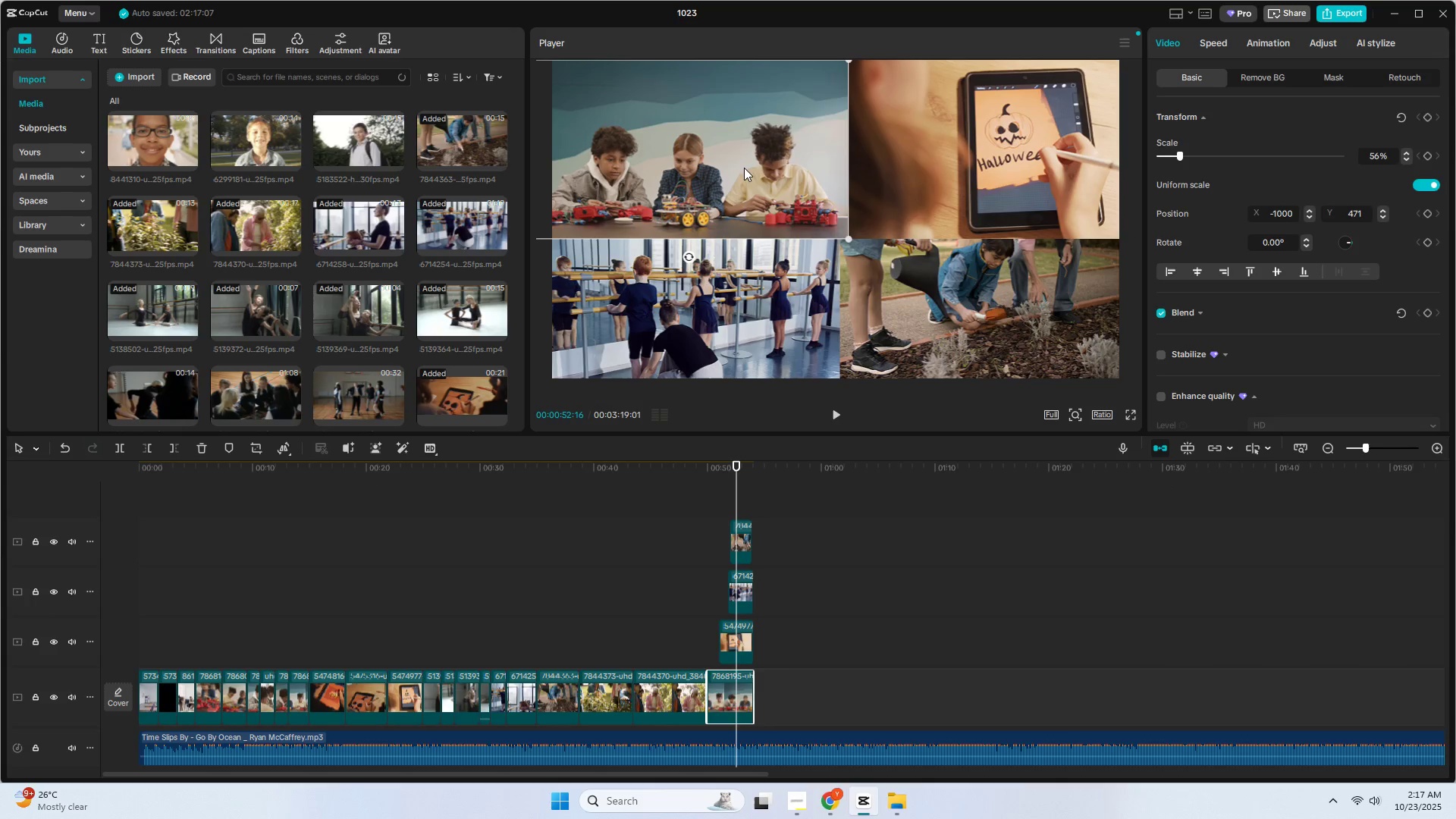 
left_click_drag(start_coordinate=[746, 166], to_coordinate=[751, 171])
 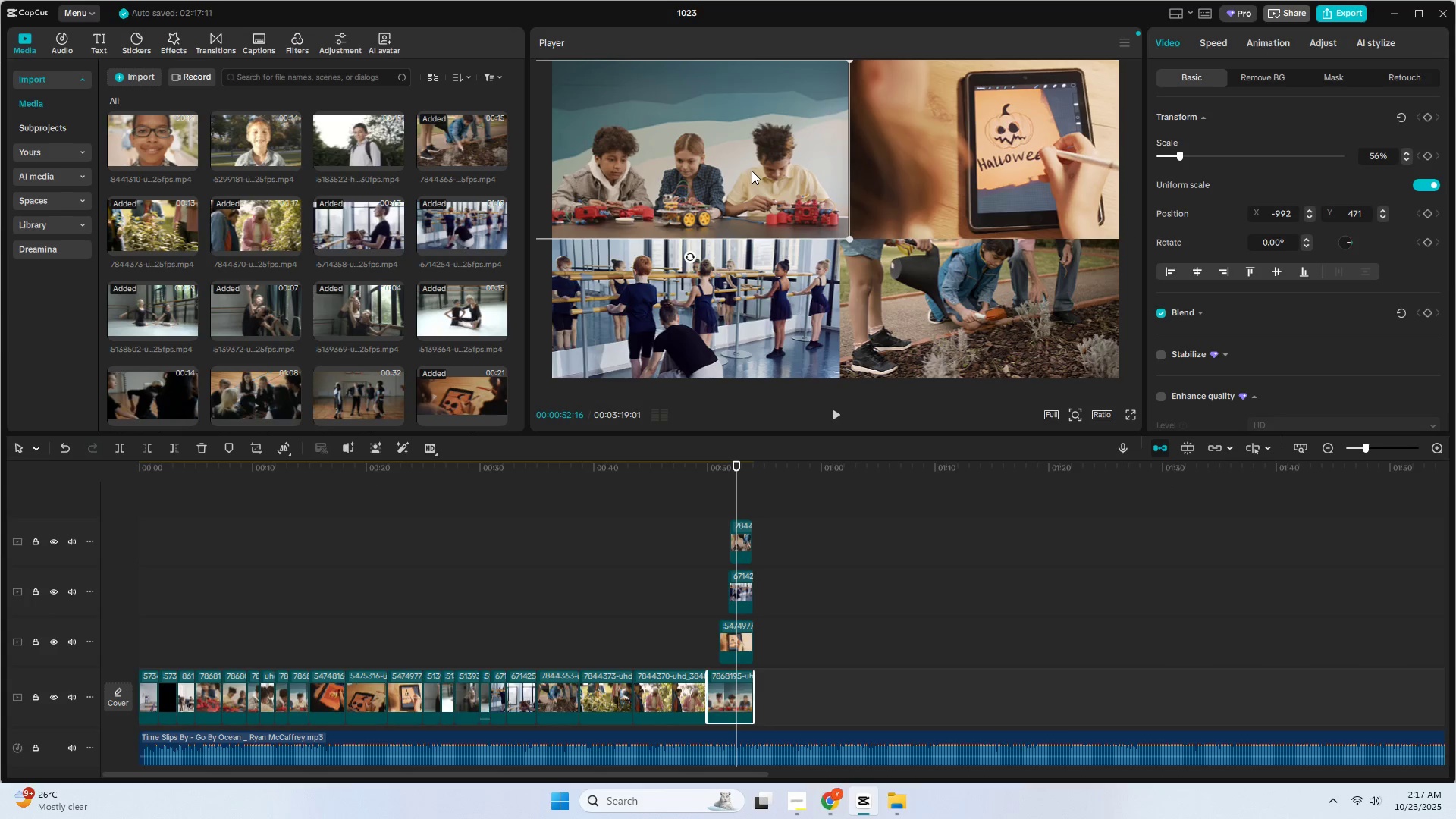 
left_click_drag(start_coordinate=[752, 171], to_coordinate=[740, 174])
 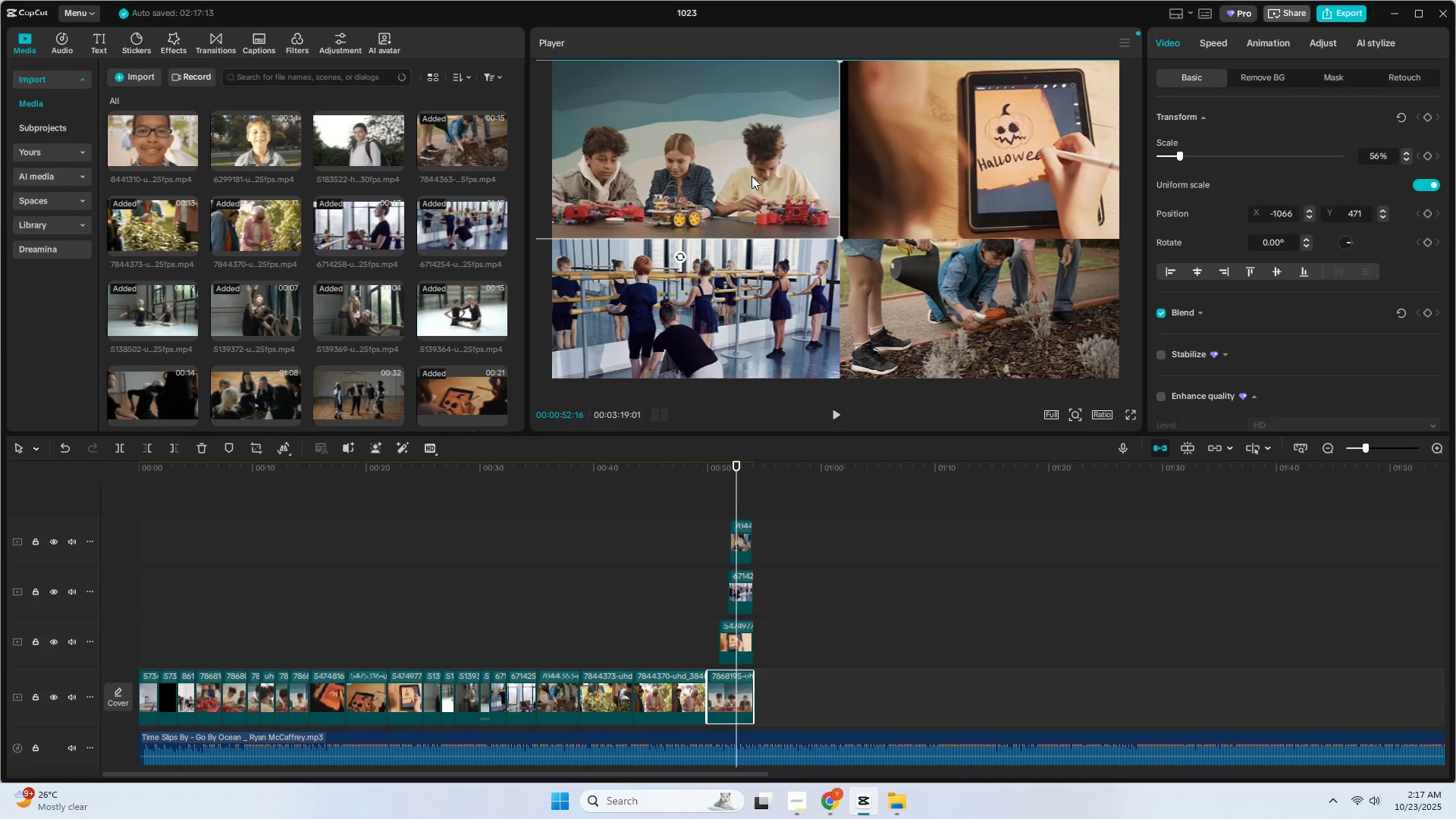 
double_click([955, 146])
 